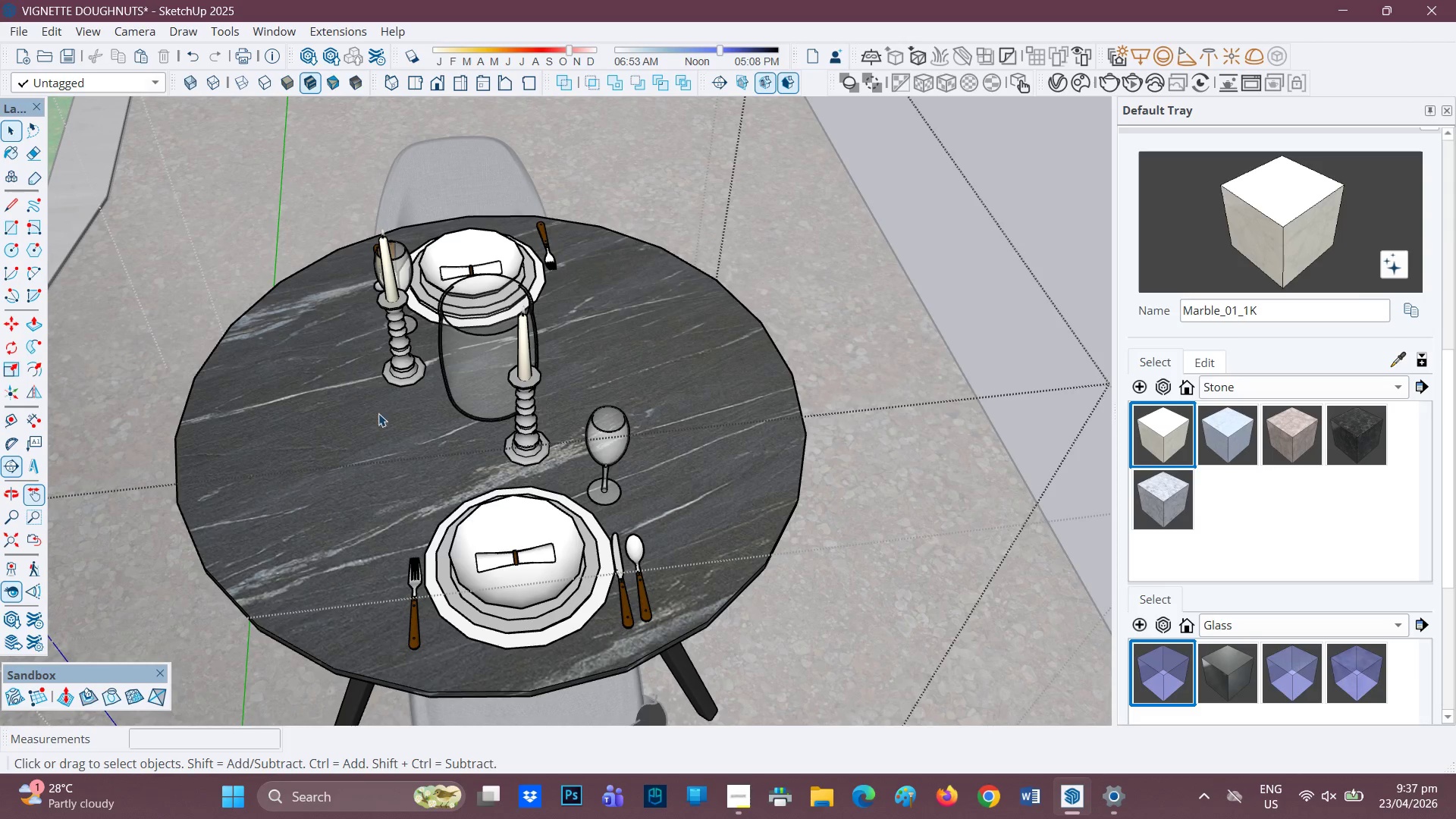 
scroll: coordinate [423, 427], scroll_direction: down, amount: 3.0
 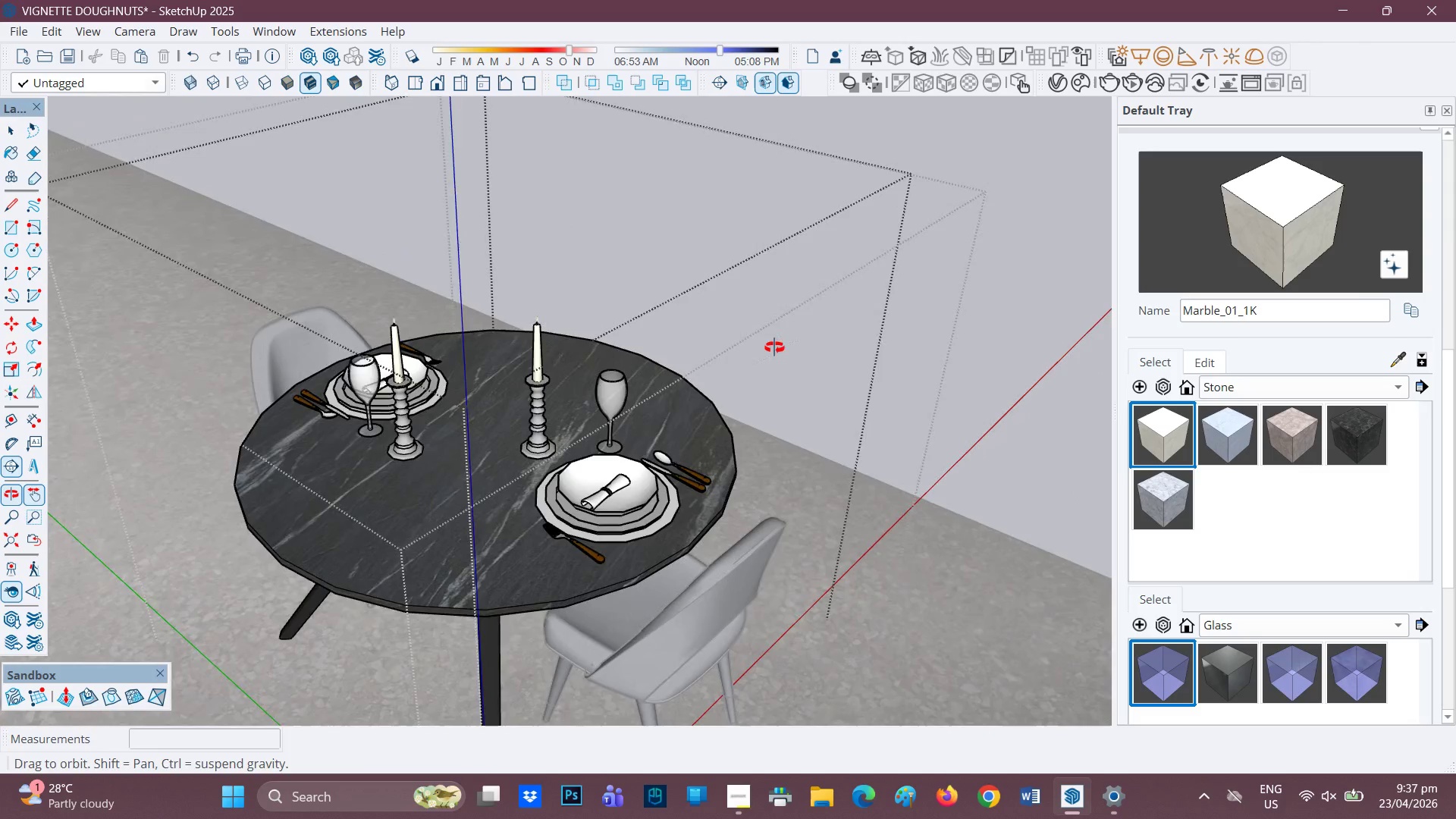 
key(Control+Z)
 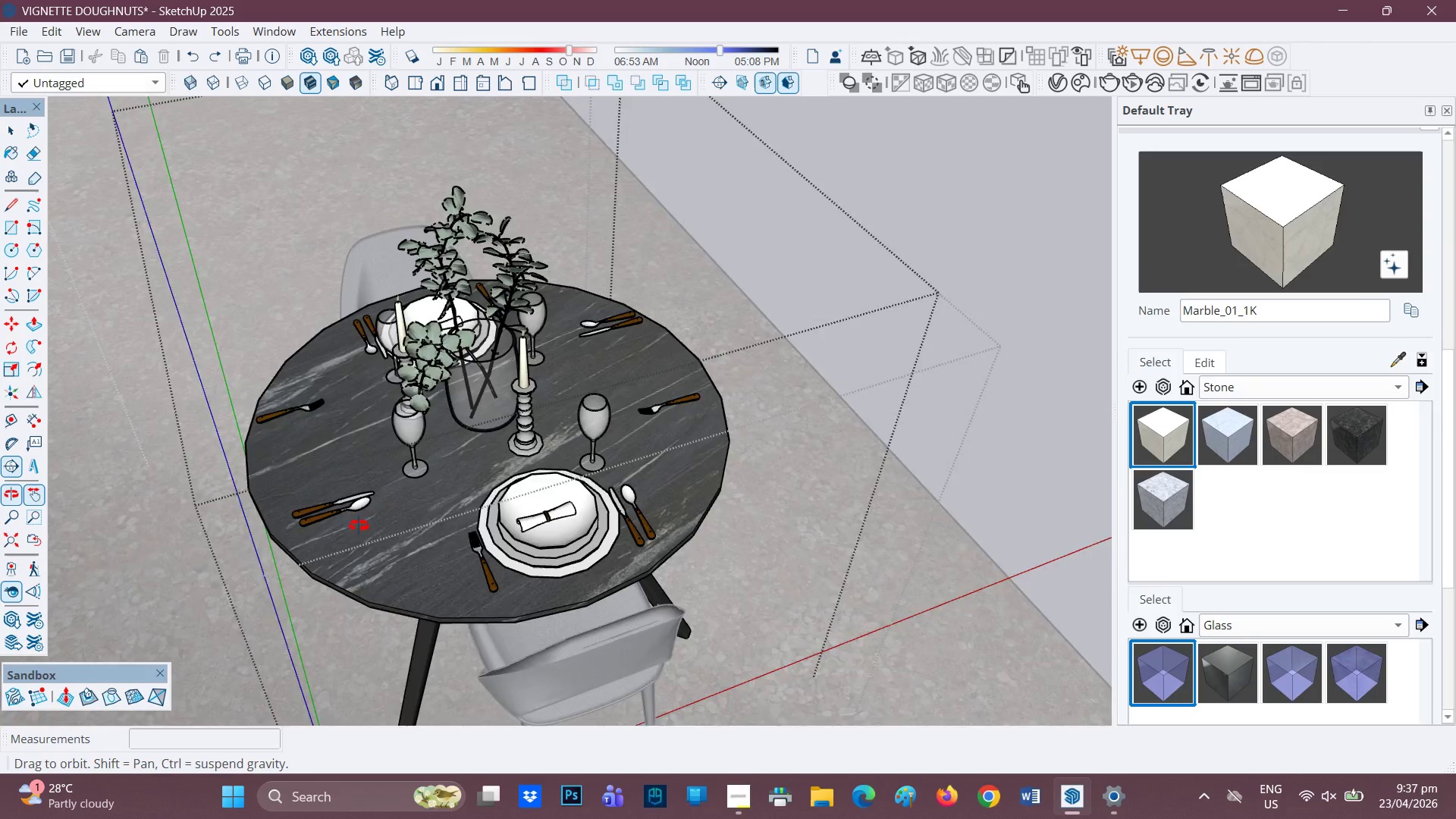 
scroll: coordinate [482, 443], scroll_direction: up, amount: 1.0
 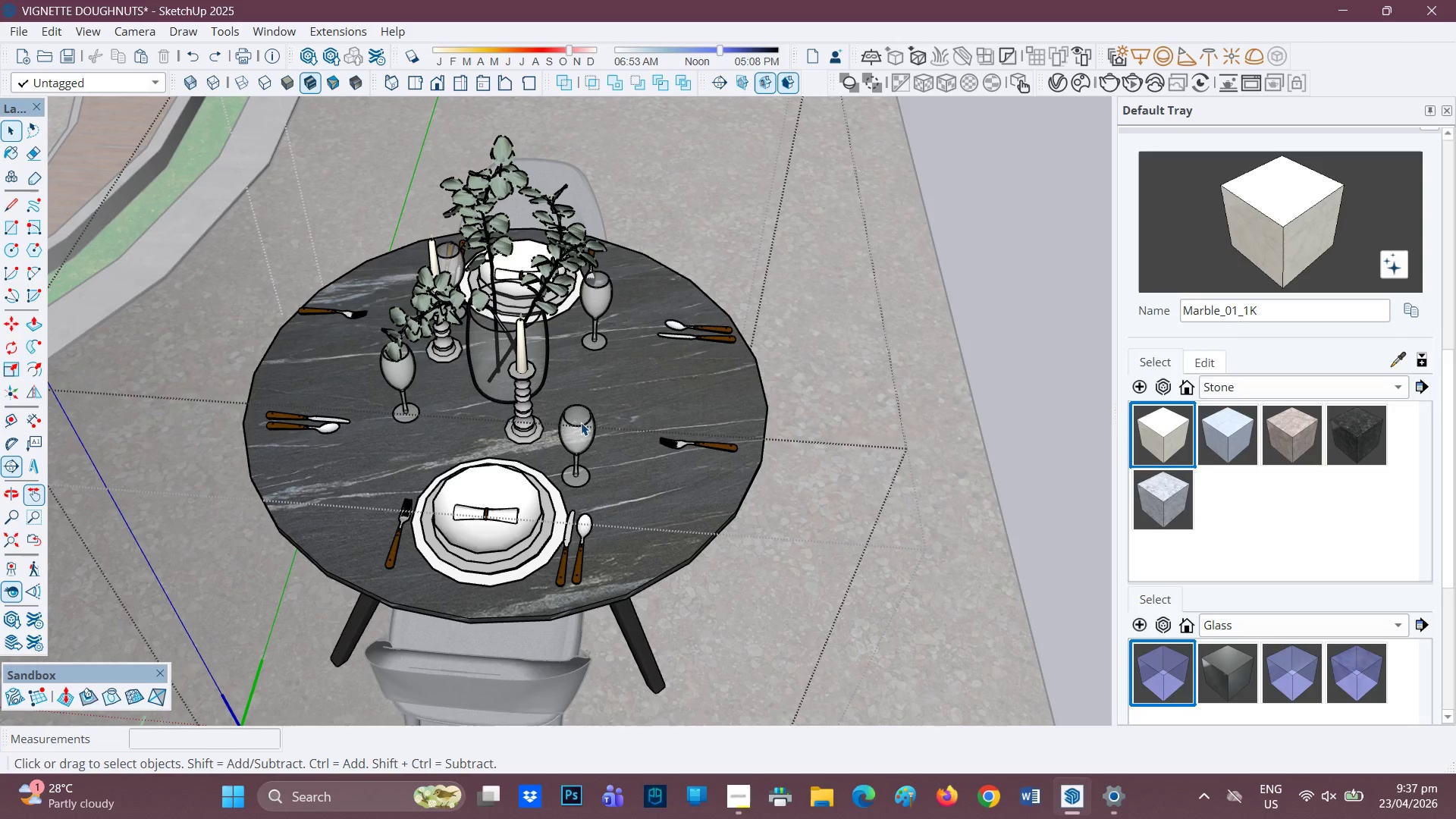 
left_click([579, 425])
 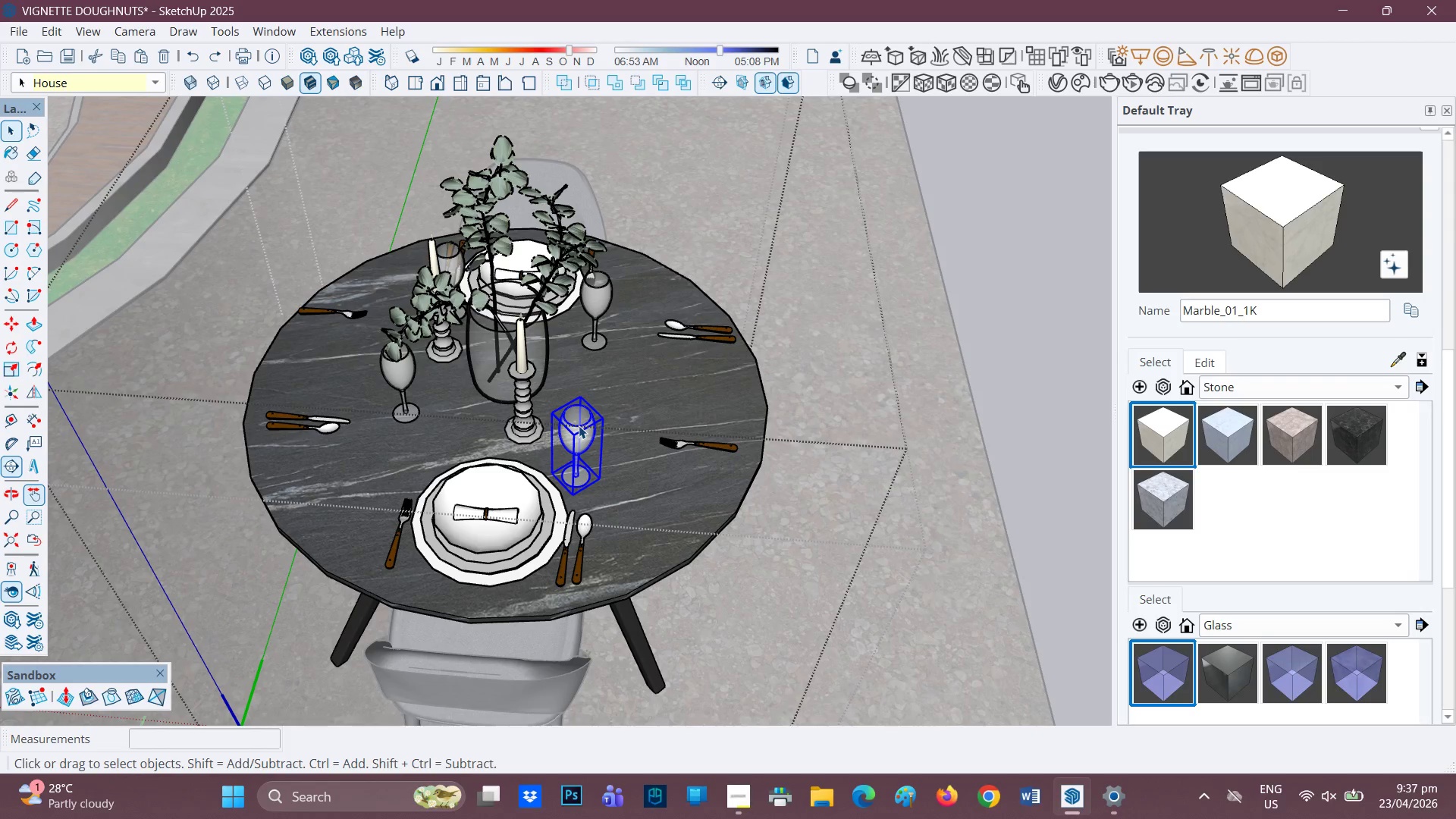 
hold_key(key=CapsLock, duration=0.95)
 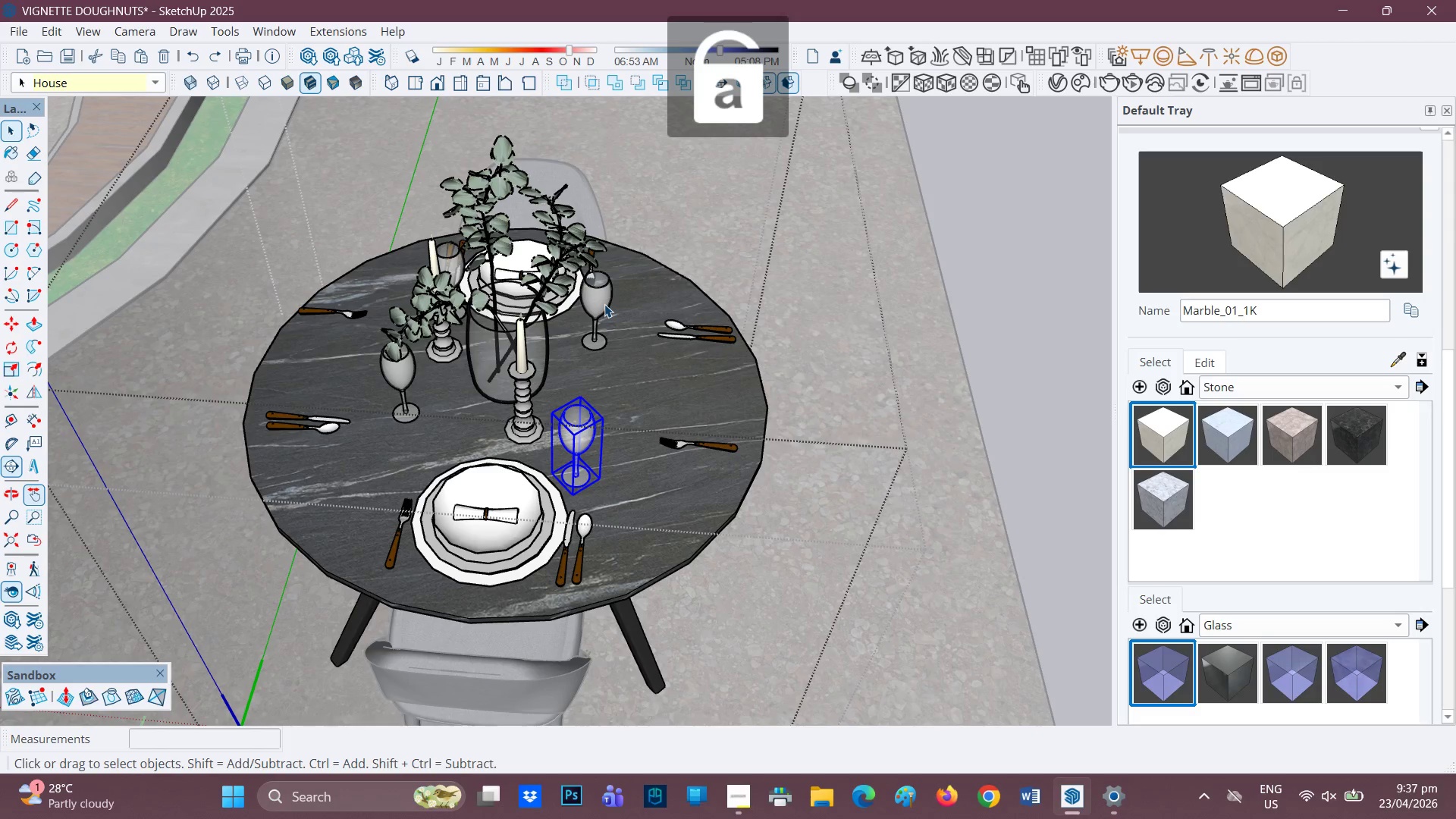 
hold_key(key=ShiftLeft, duration=0.36)
 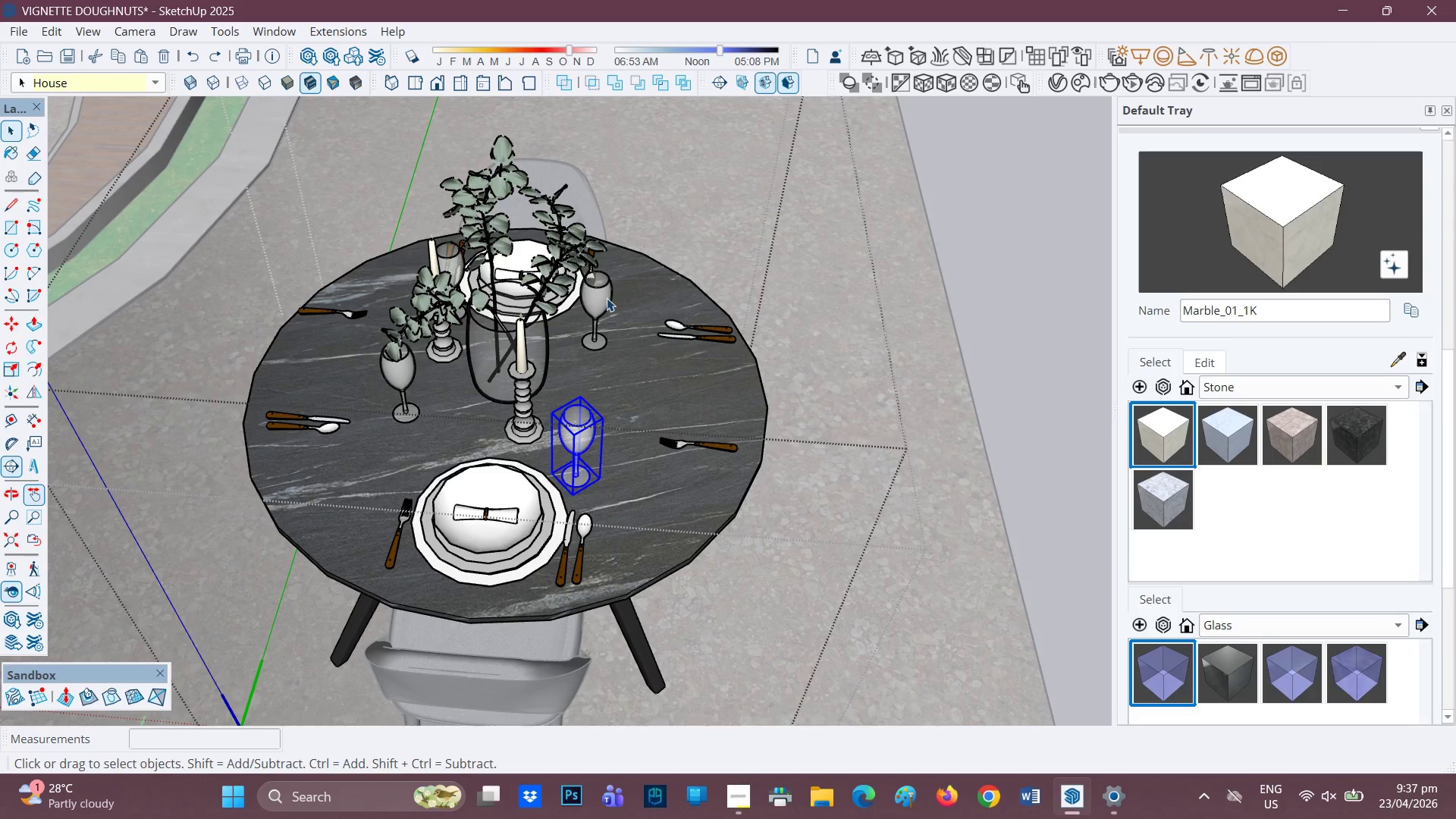 
left_click([607, 299])
 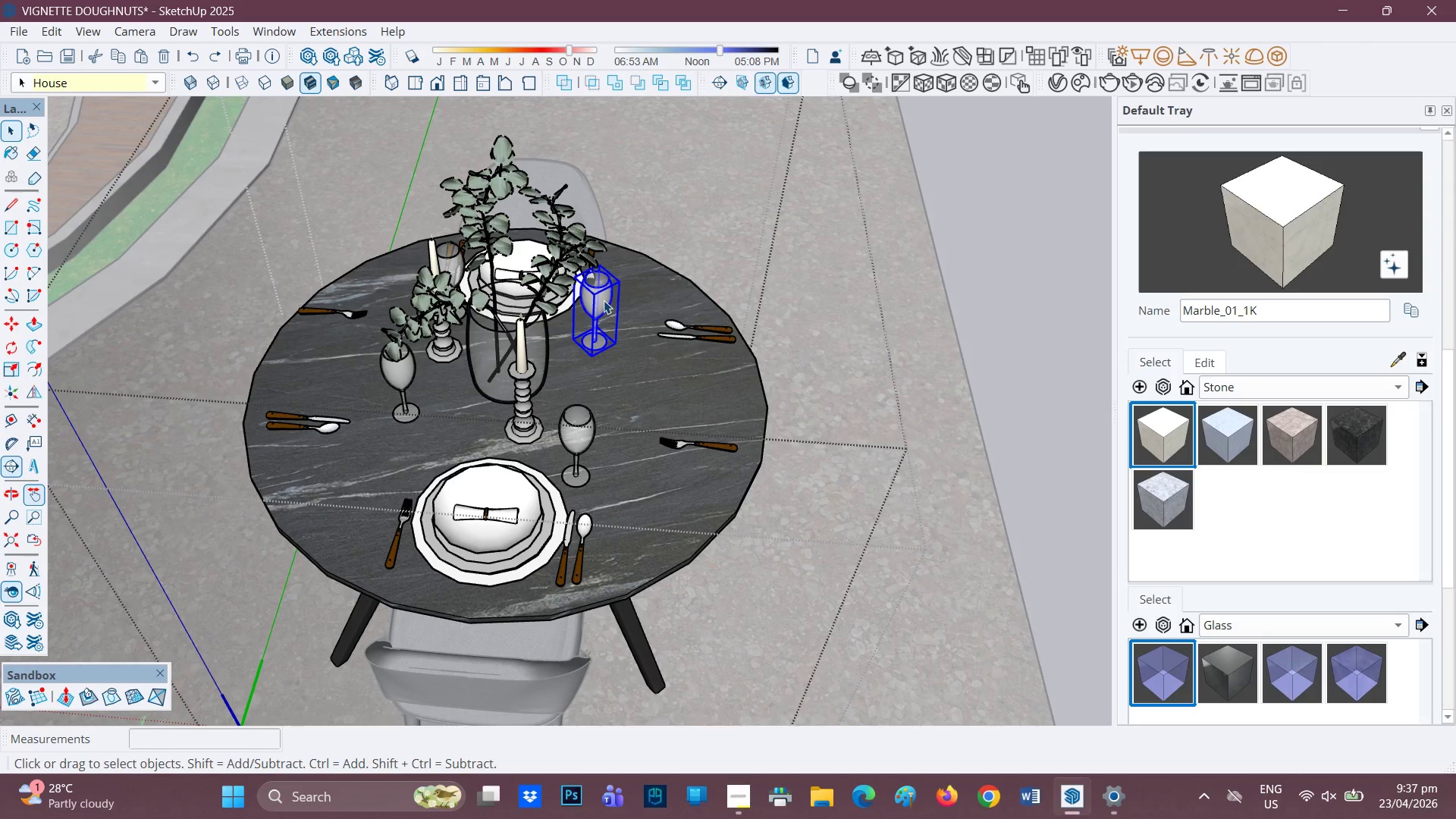 
hold_key(key=ShiftLeft, duration=4.31)
left_click([398, 389])
 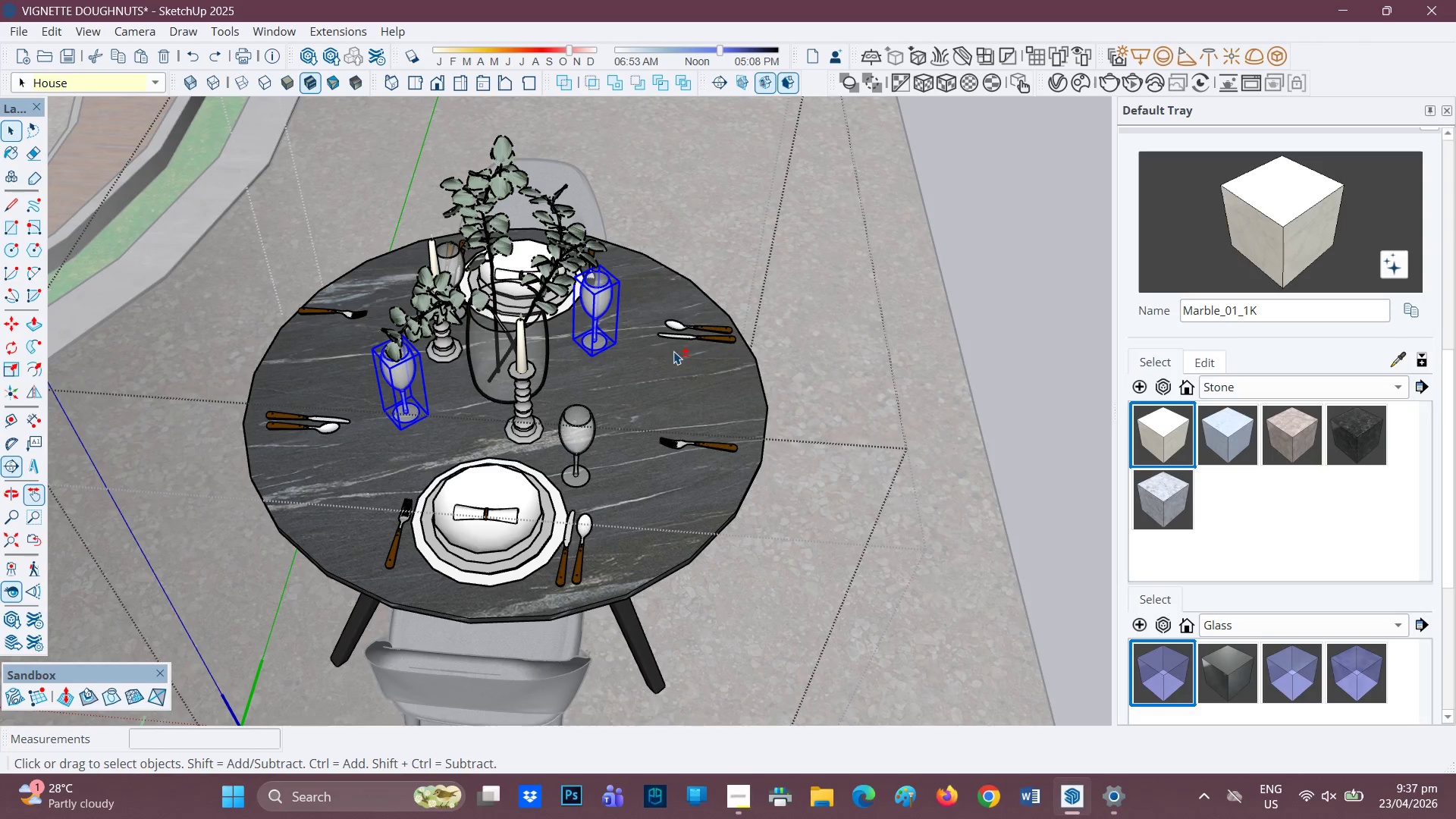 
left_click([692, 336])
 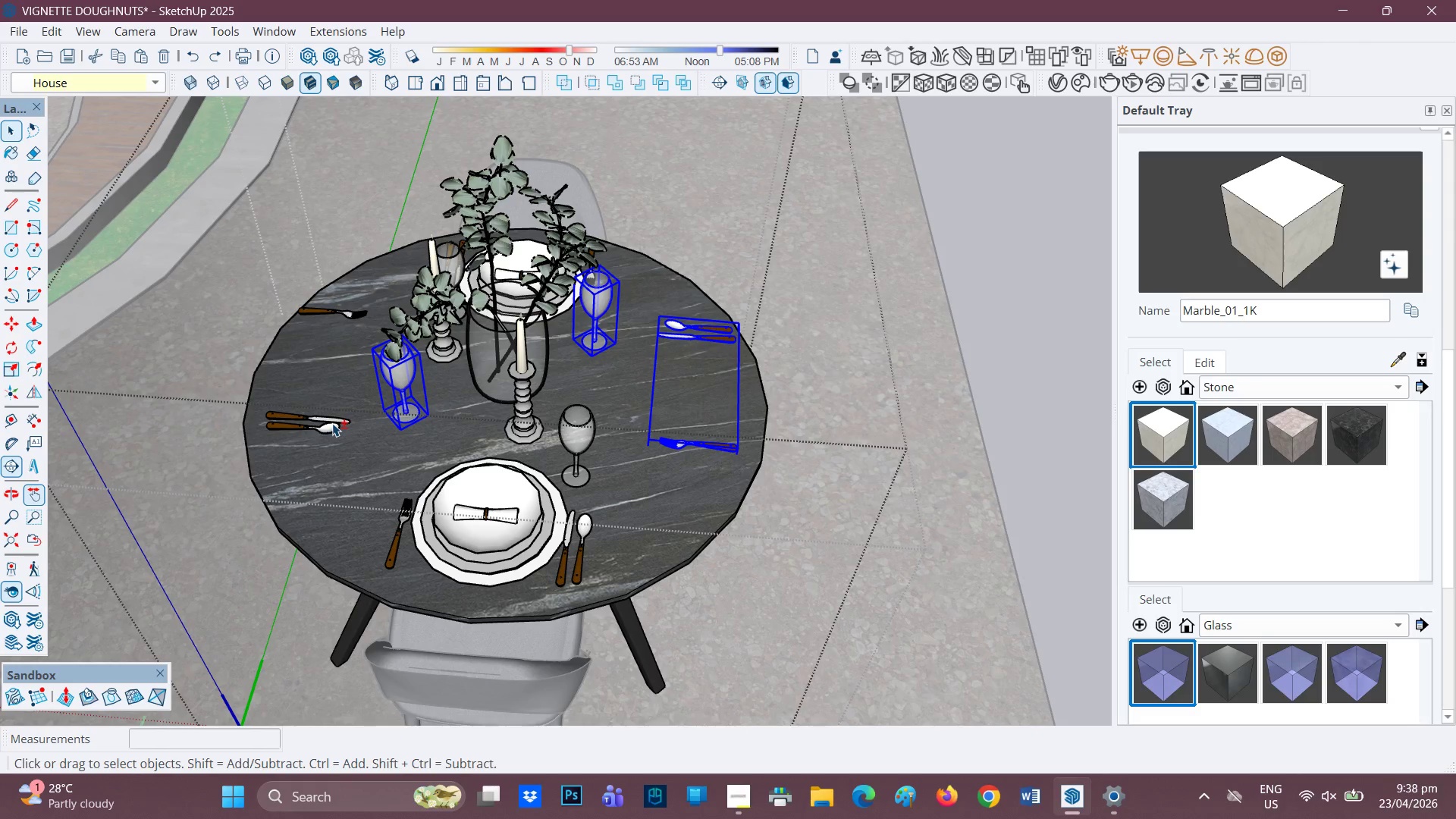 
right_click([331, 422])
 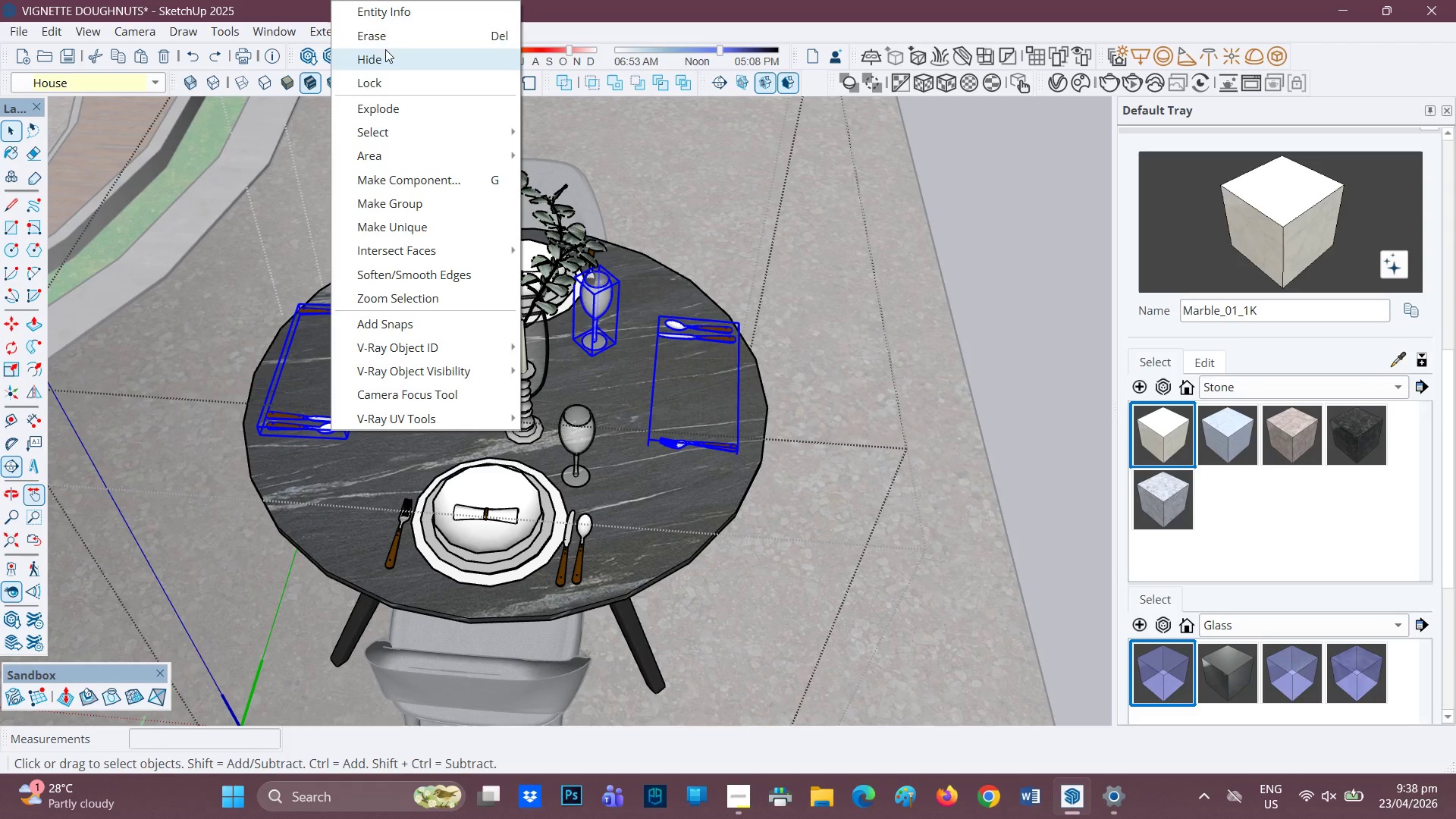 
left_click([381, 40])
 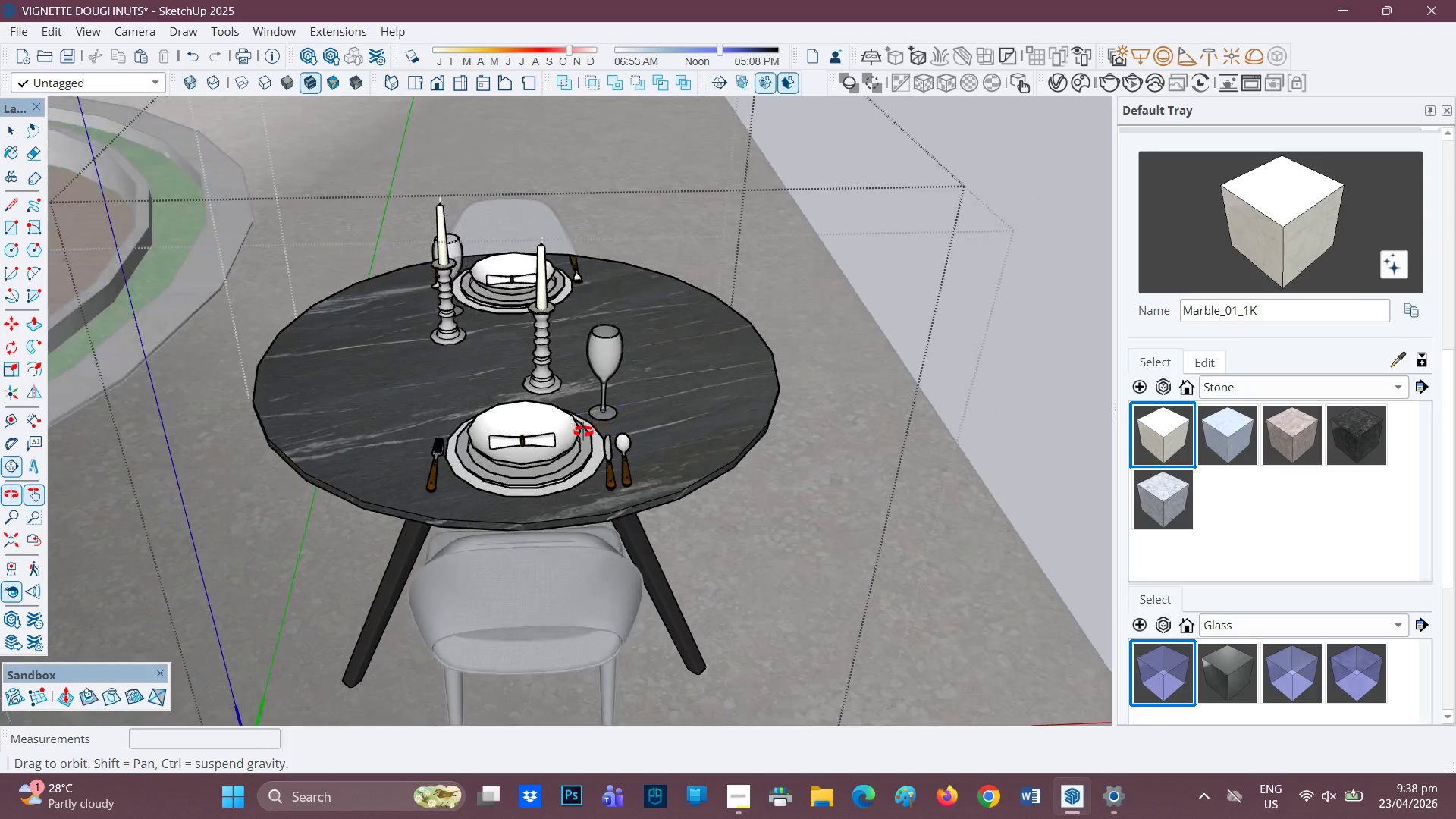 
scroll: coordinate [510, 468], scroll_direction: down, amount: 2.0
 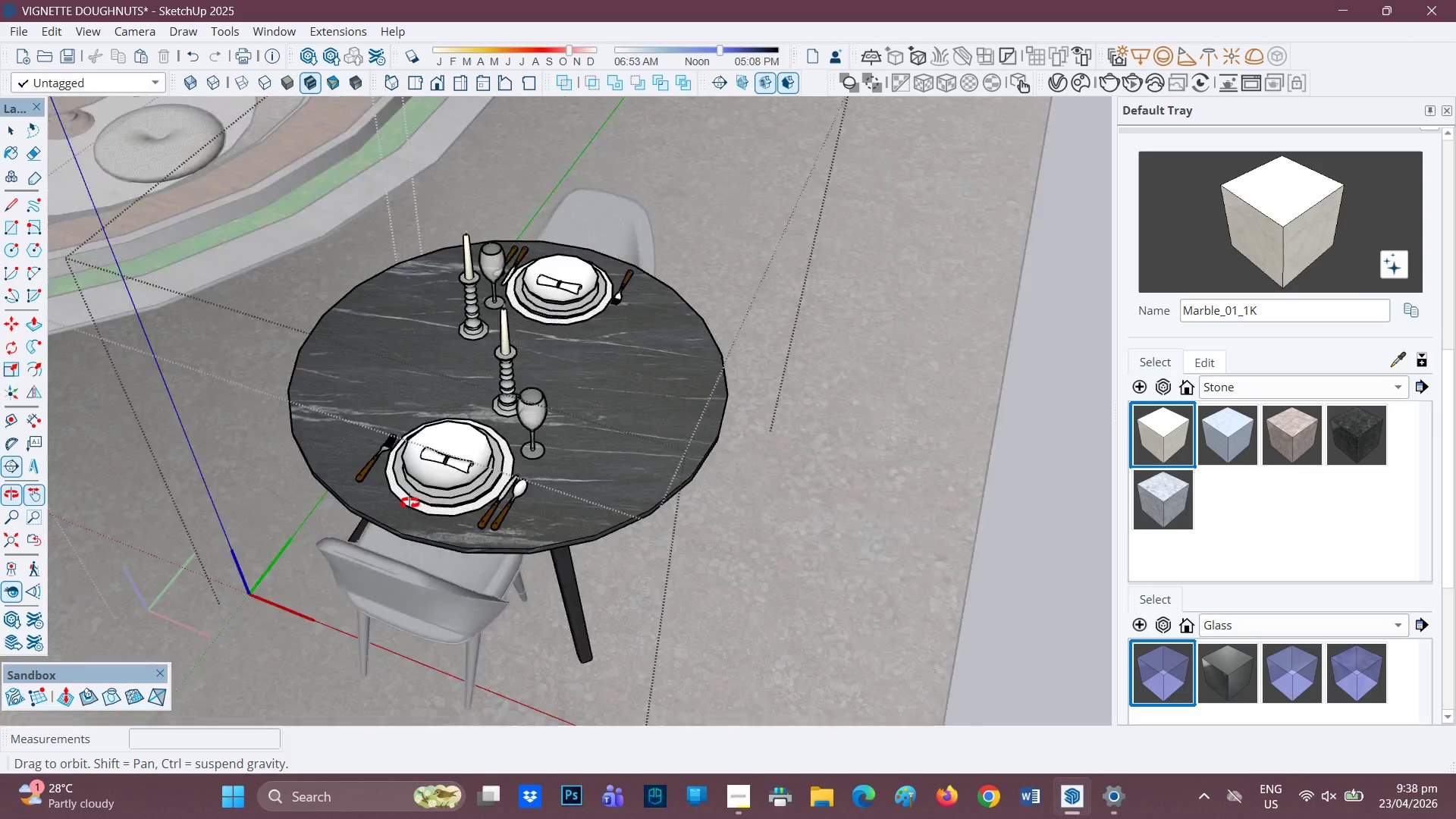 
key(Space)
 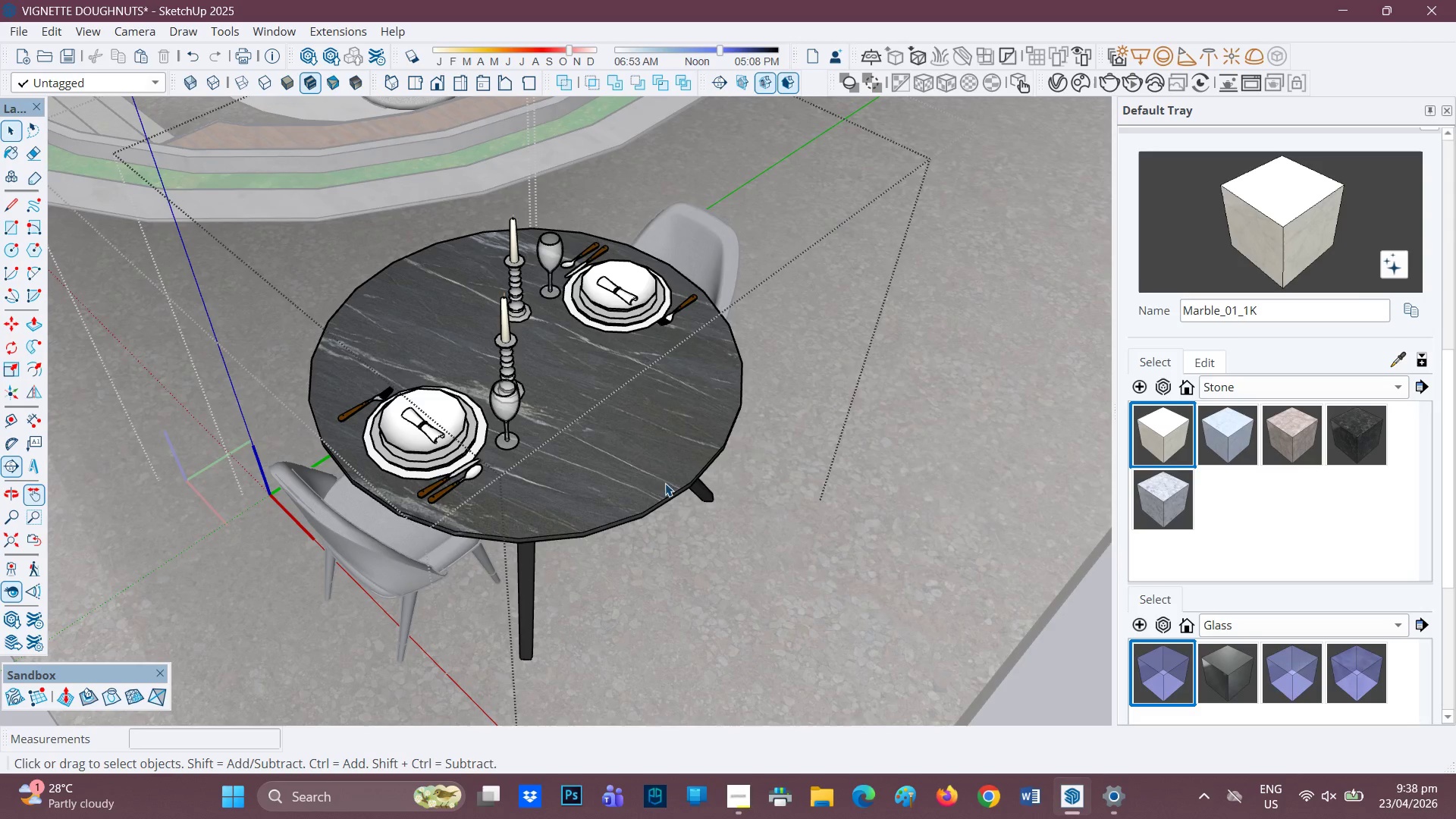 
key(Control+ControlLeft)
 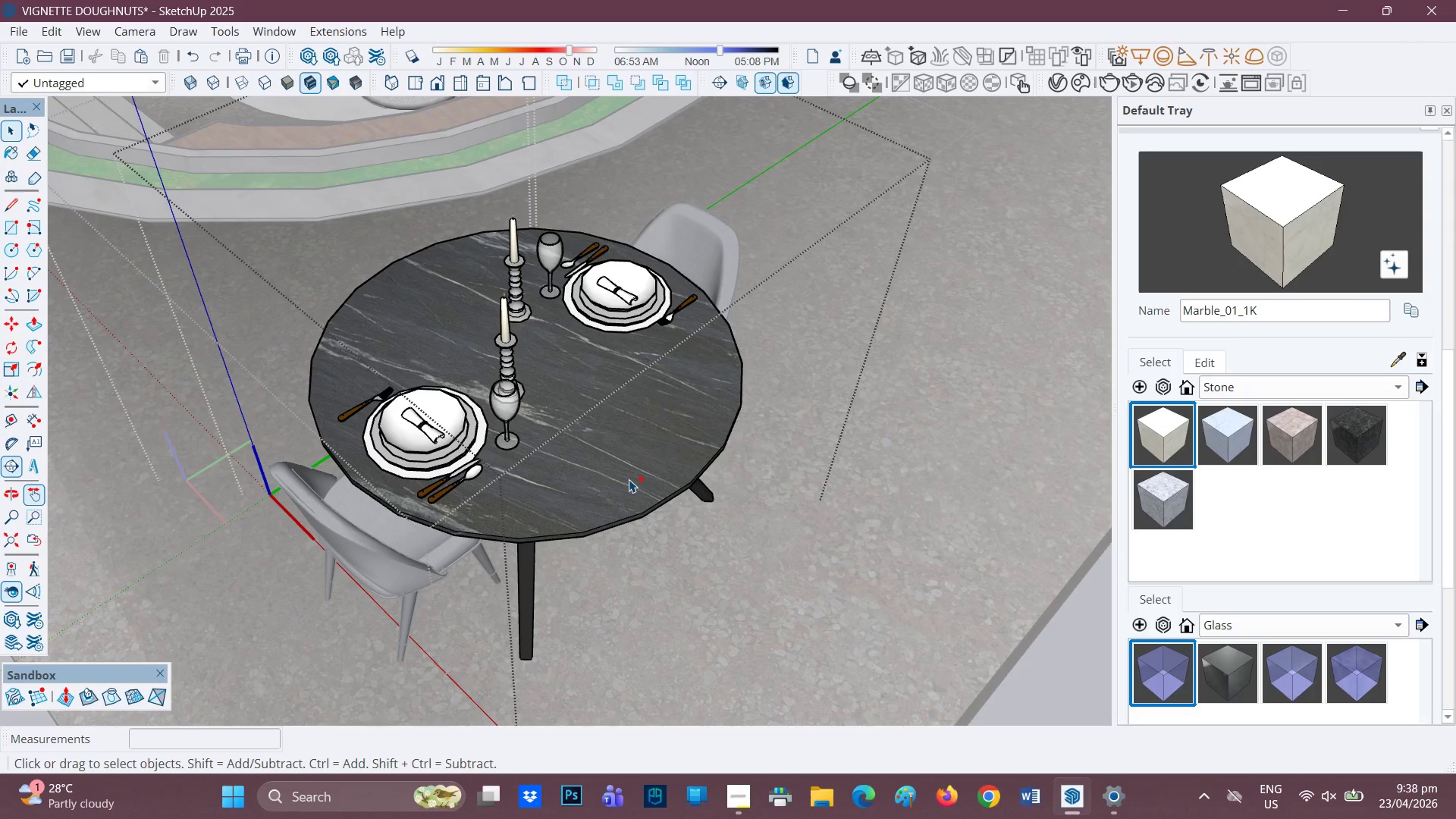 
key(Control+Z)
 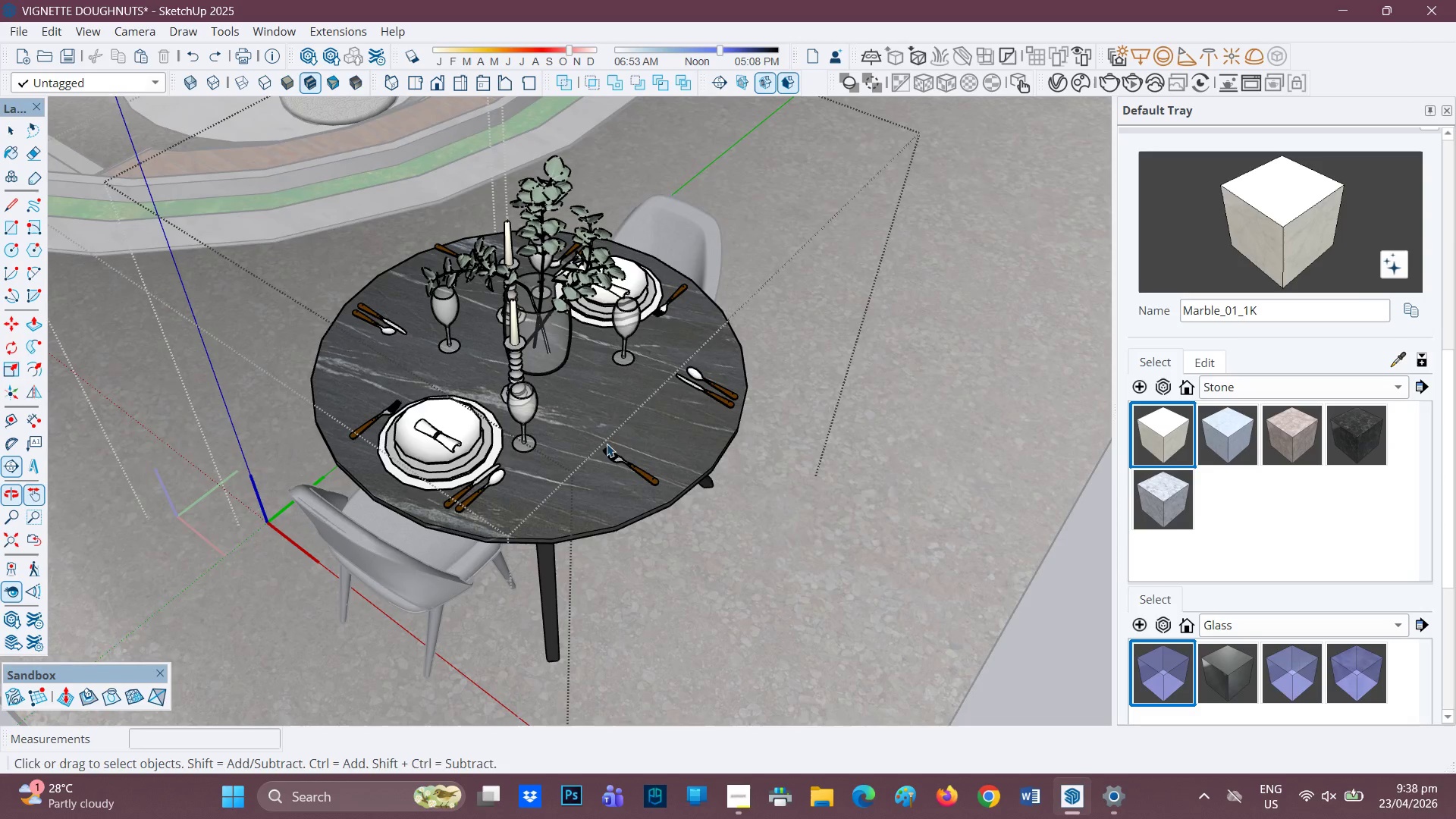 
left_click([561, 328])
 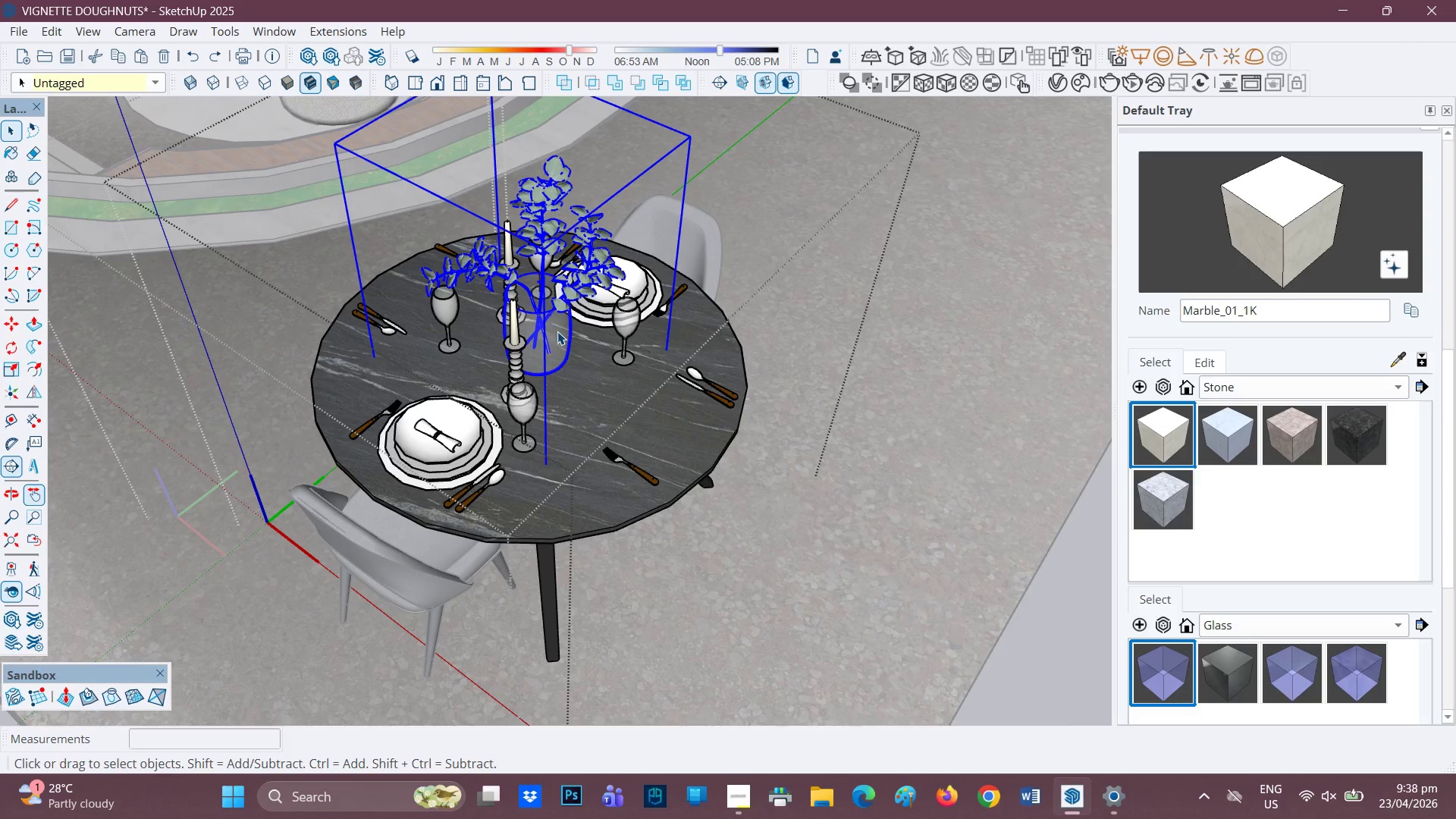 
scroll: coordinate [557, 331], scroll_direction: up, amount: 2.0
 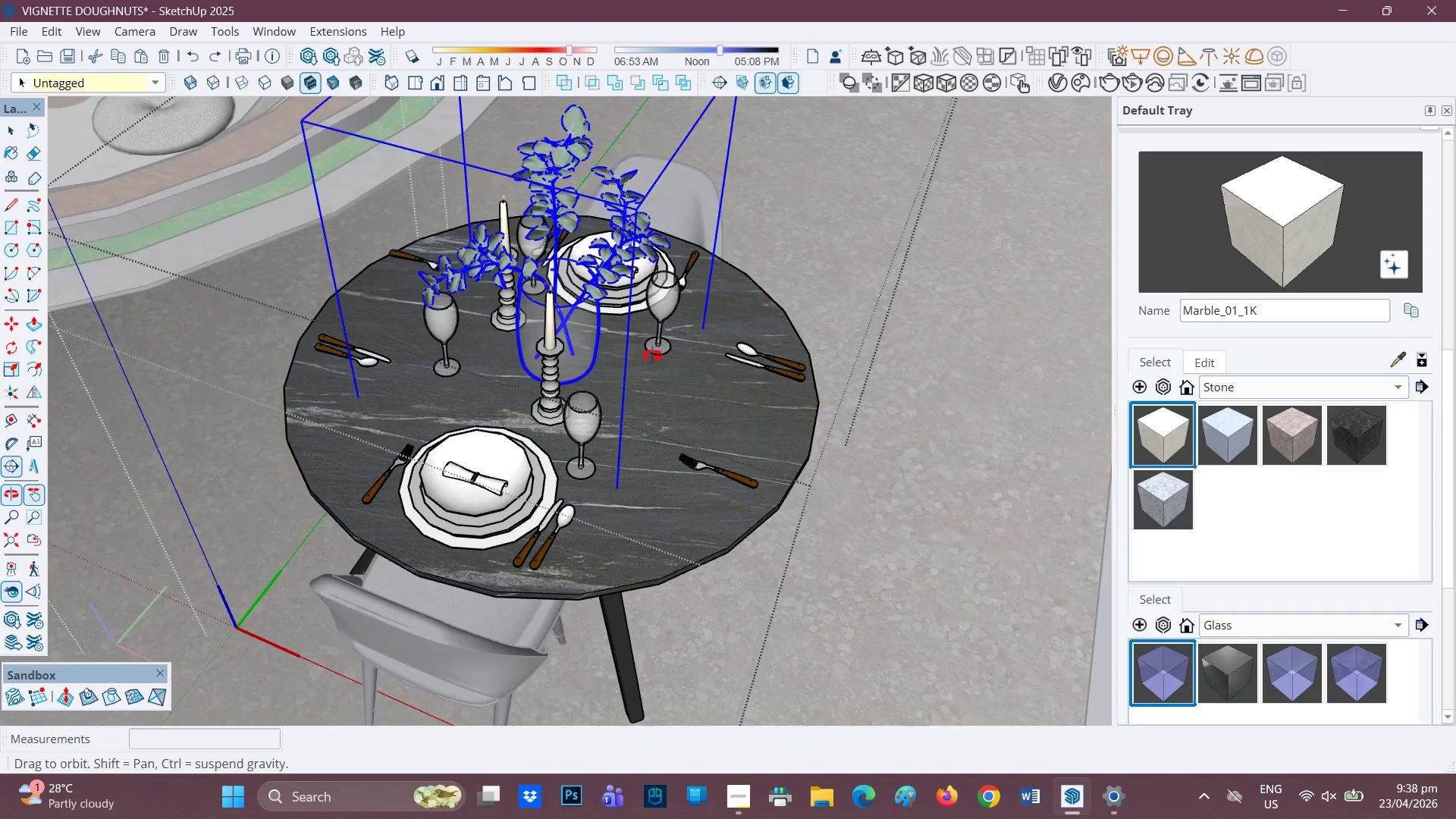 
key(Space)
 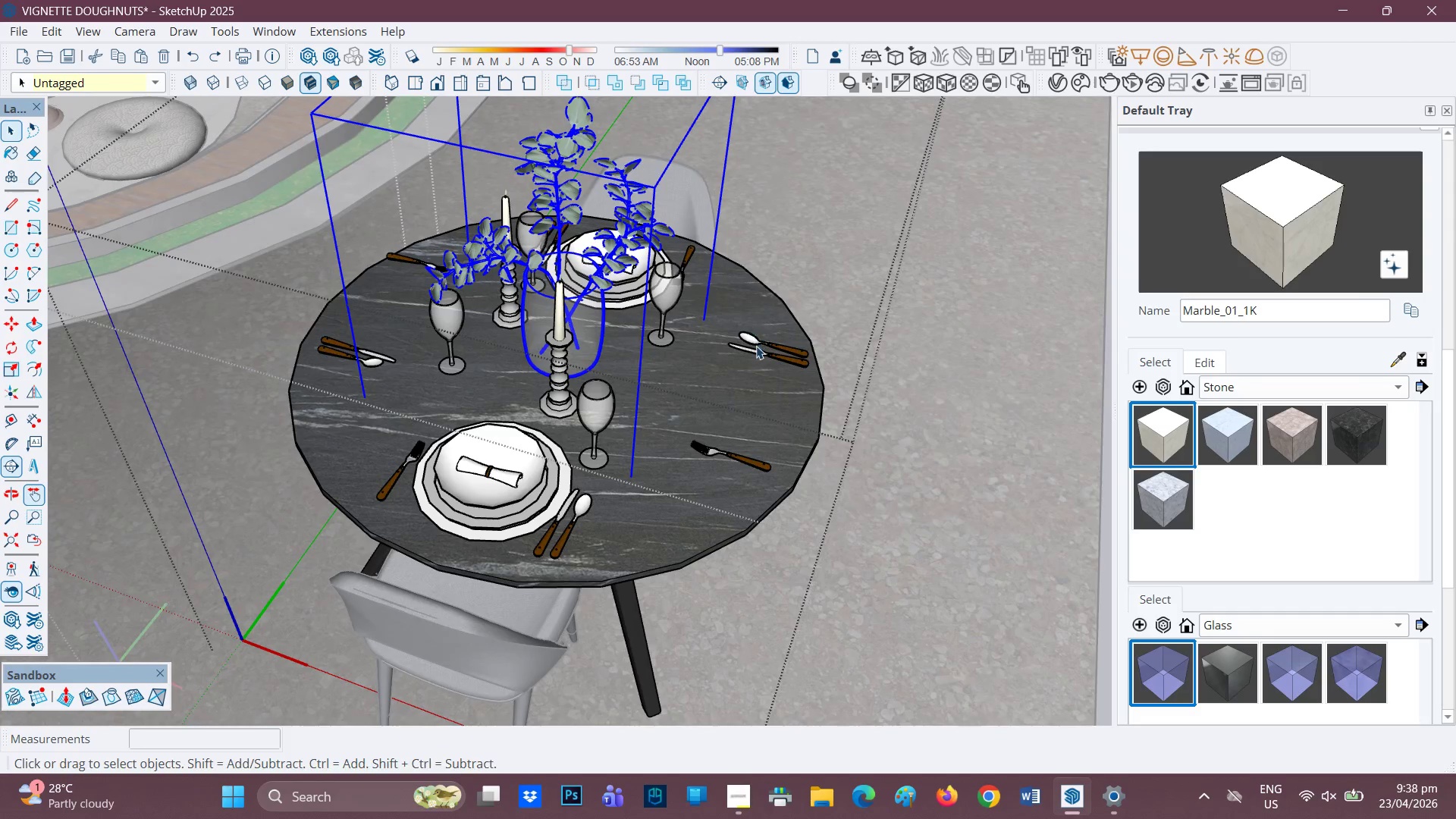 
left_click([756, 346])
 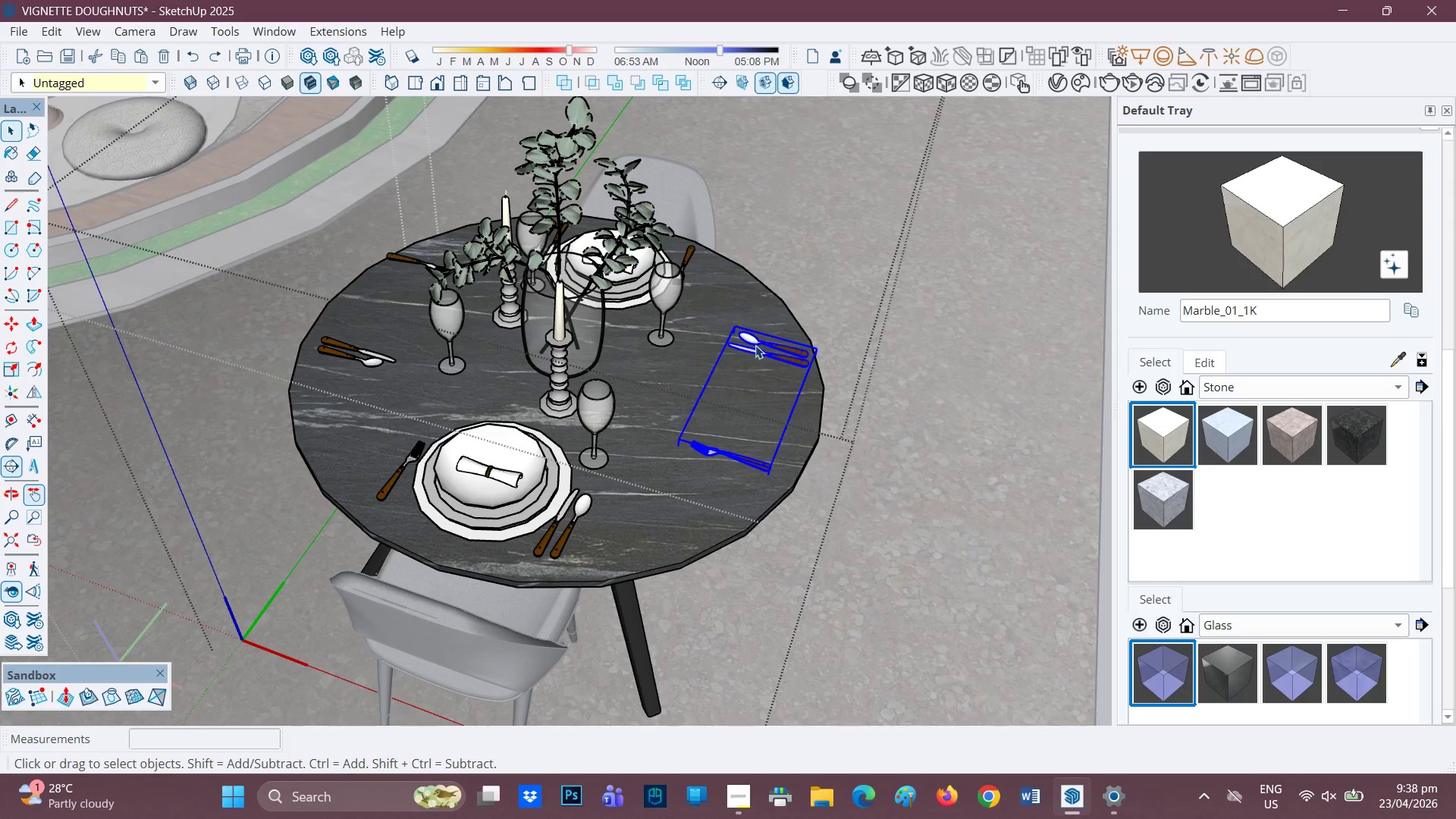 
right_click([756, 344])
 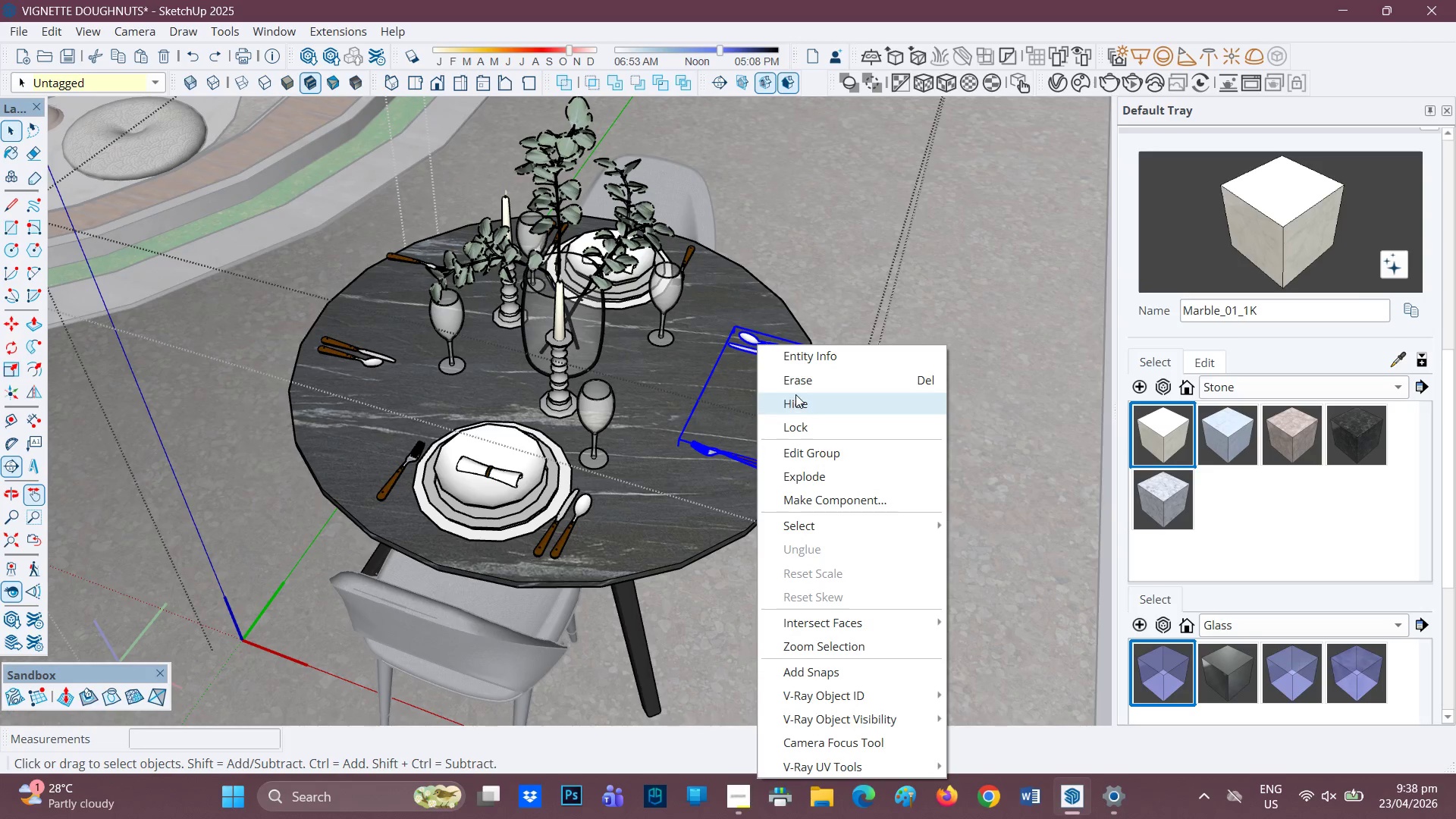 
left_click([805, 381])
 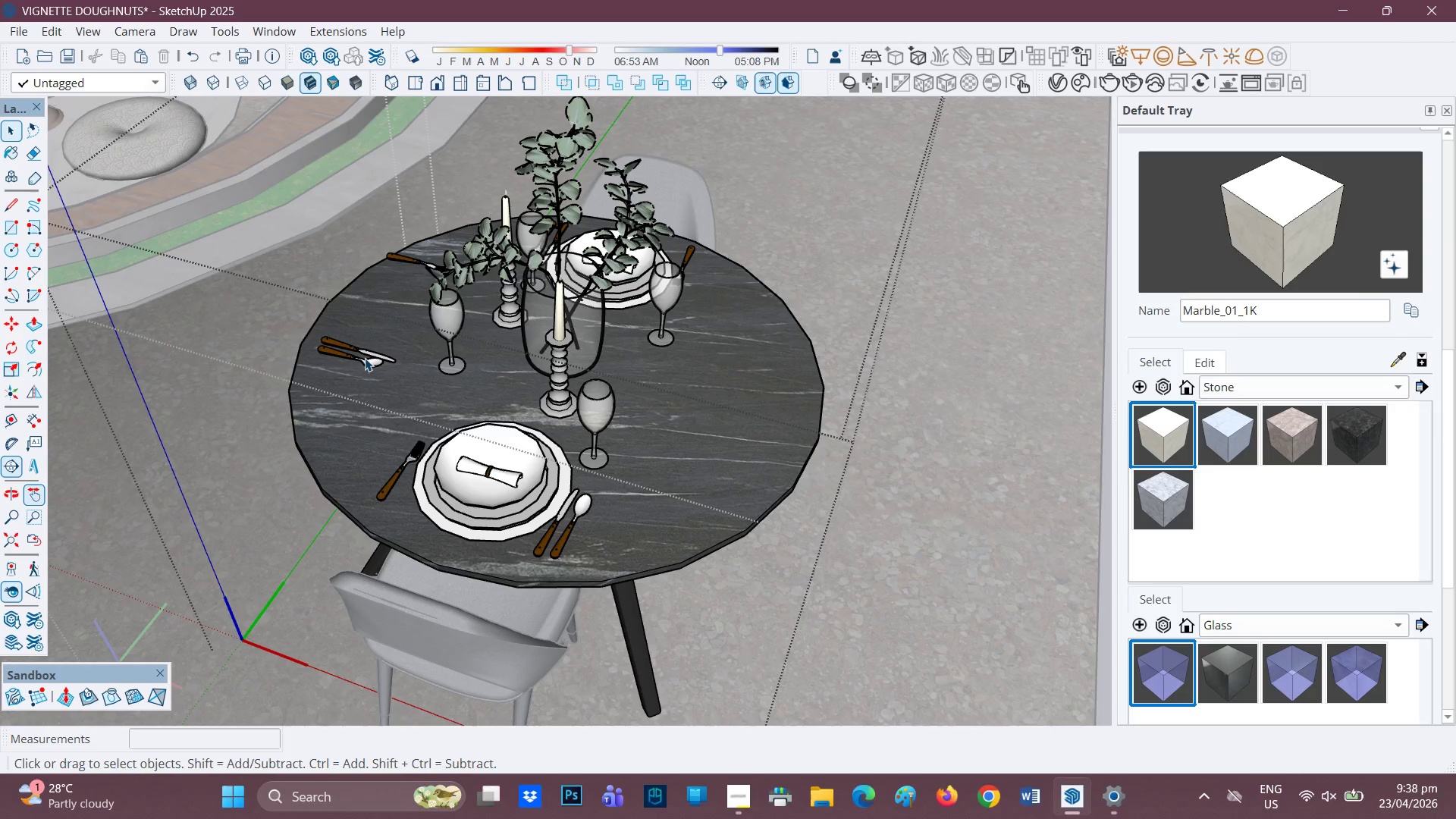 
left_click([363, 358])
 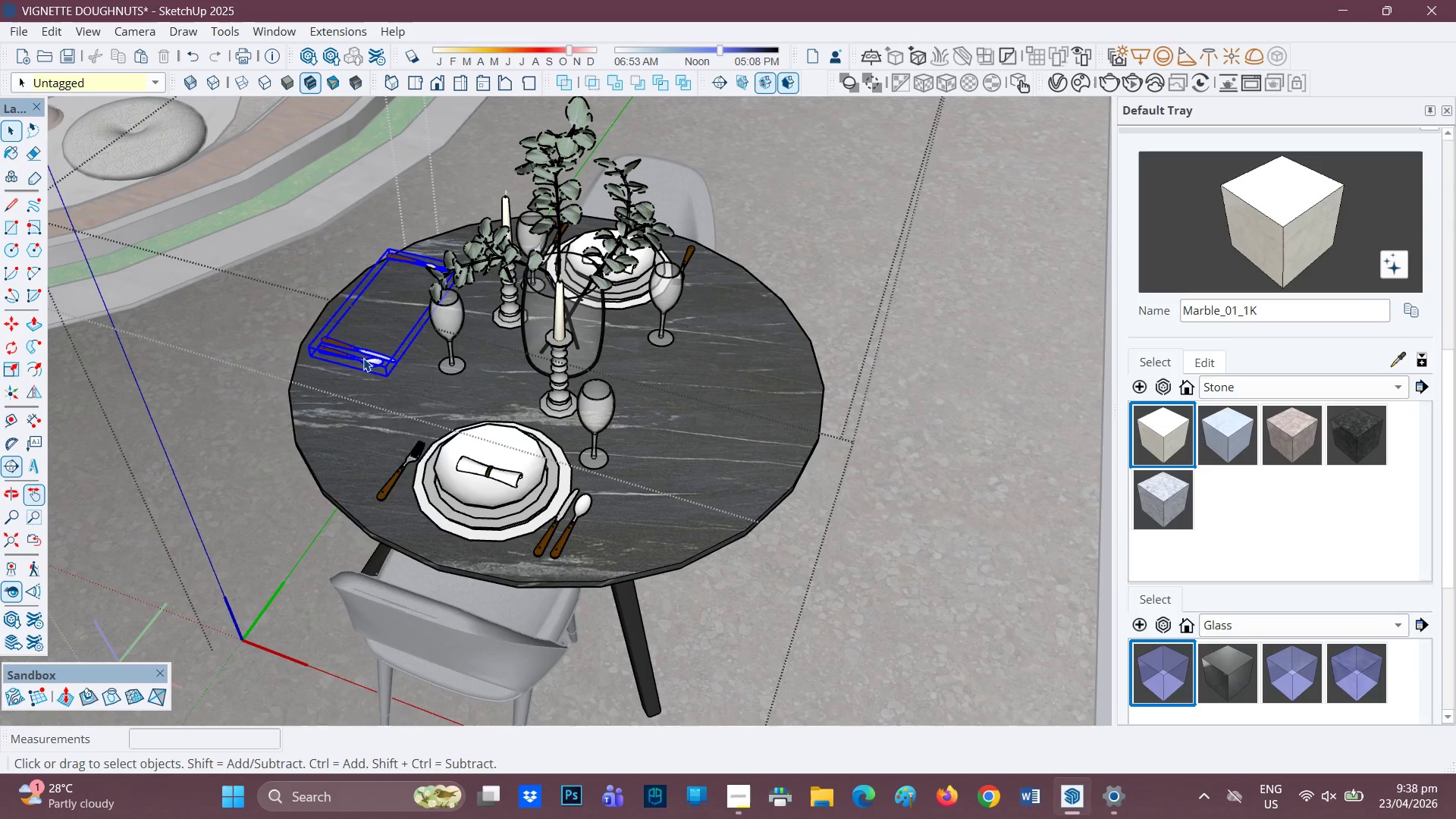 
right_click([363, 358])
 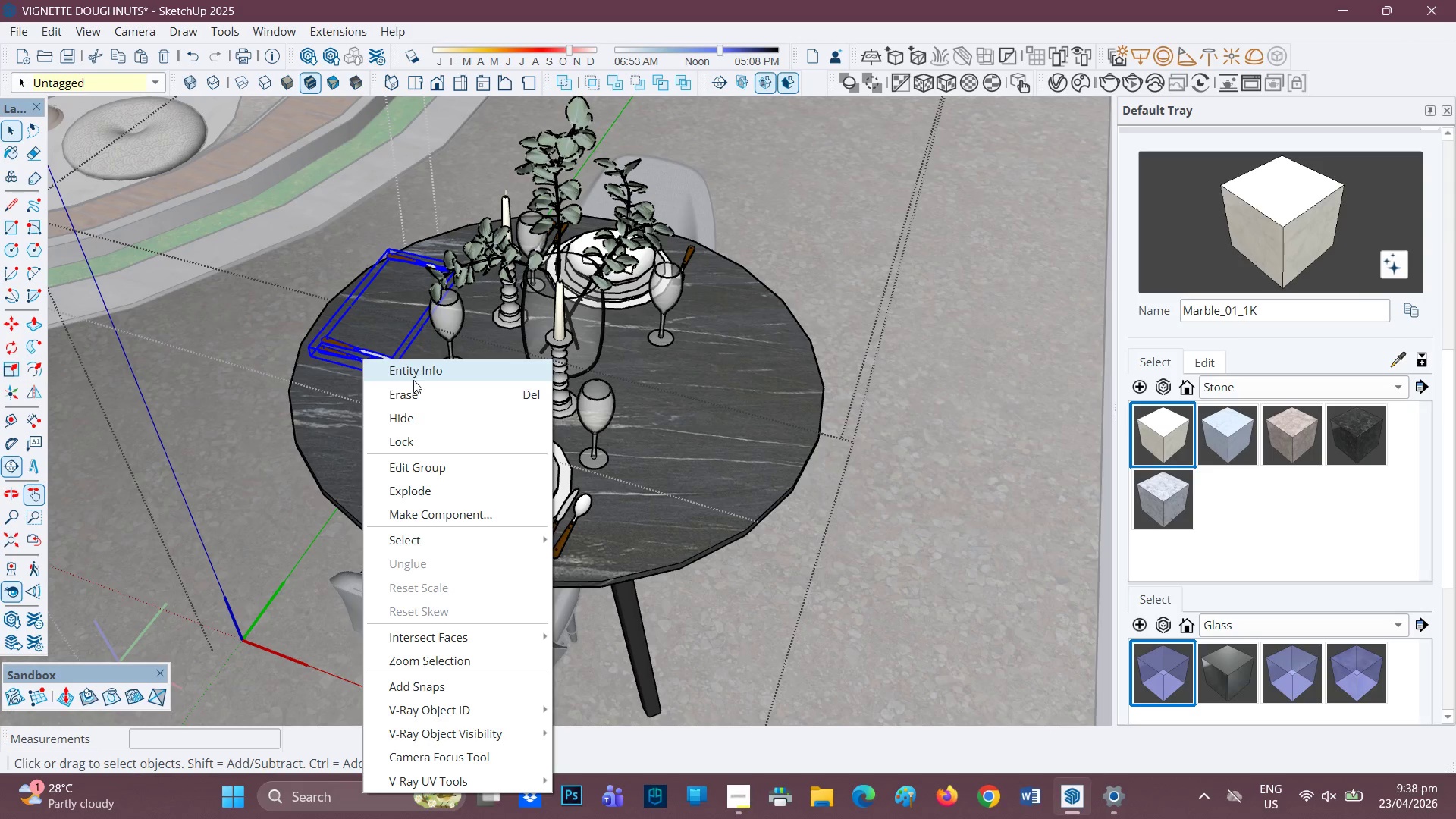 
left_click([406, 389])
 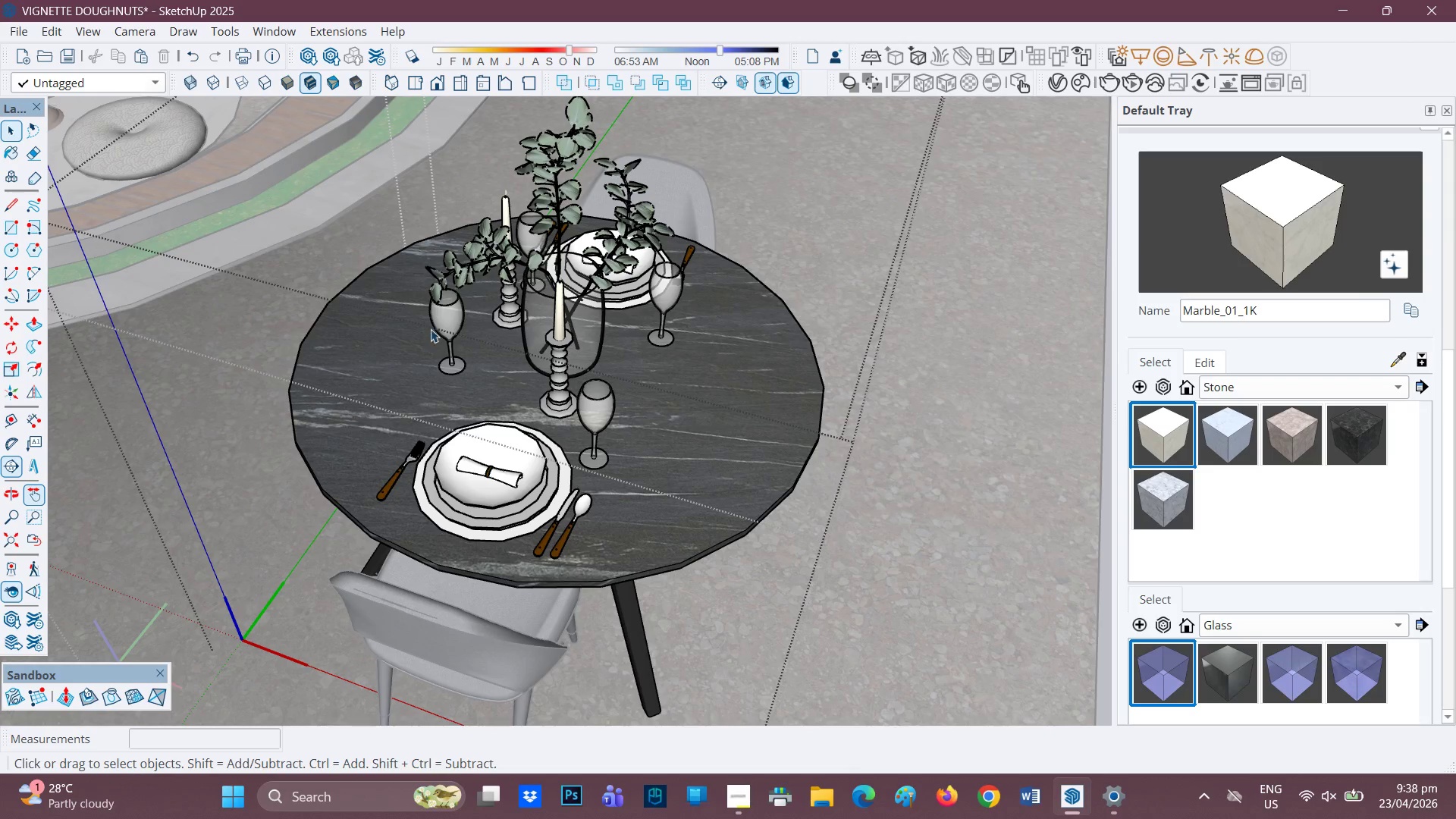 
left_click([438, 324])
 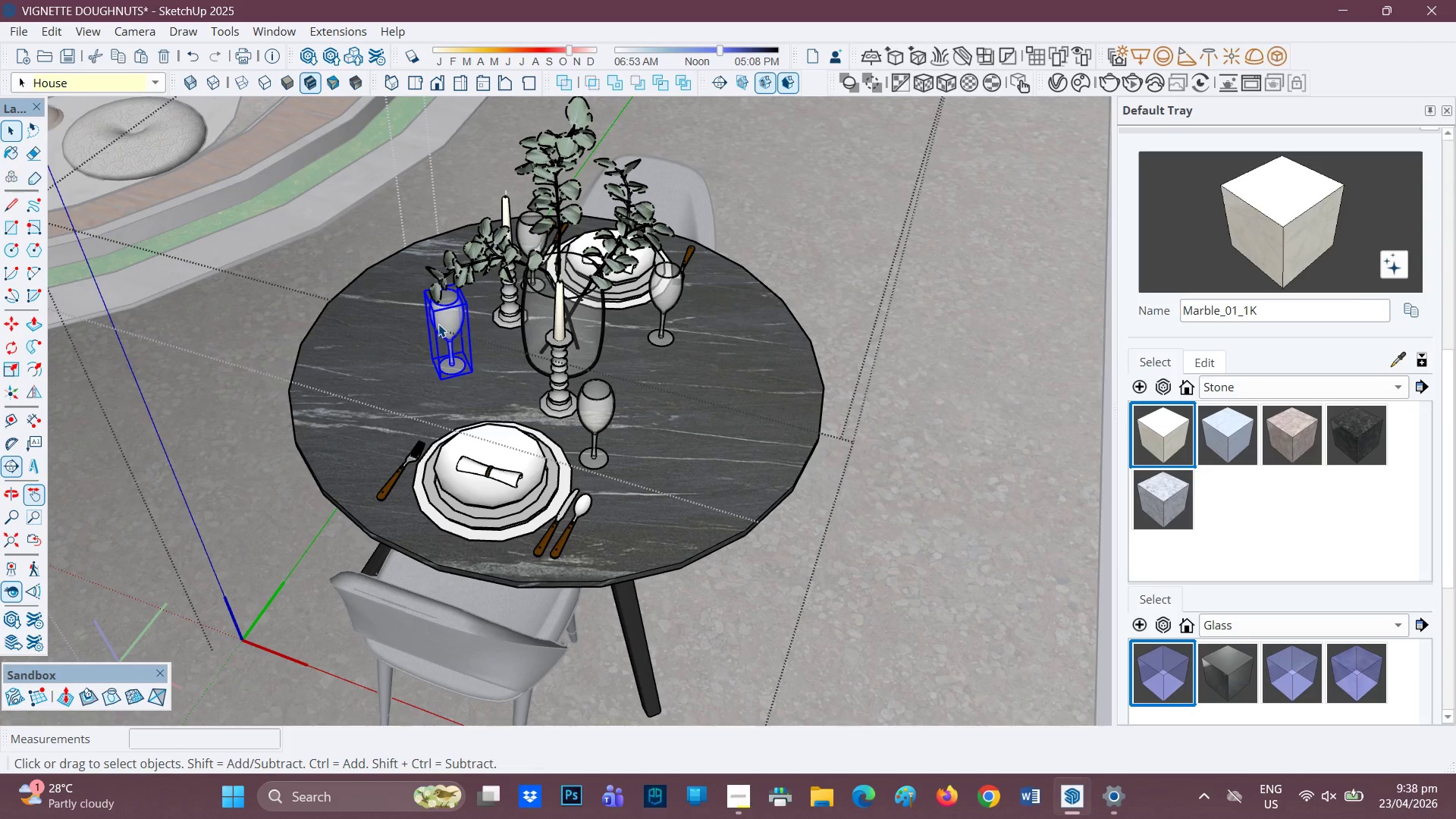 
right_click([438, 324])
 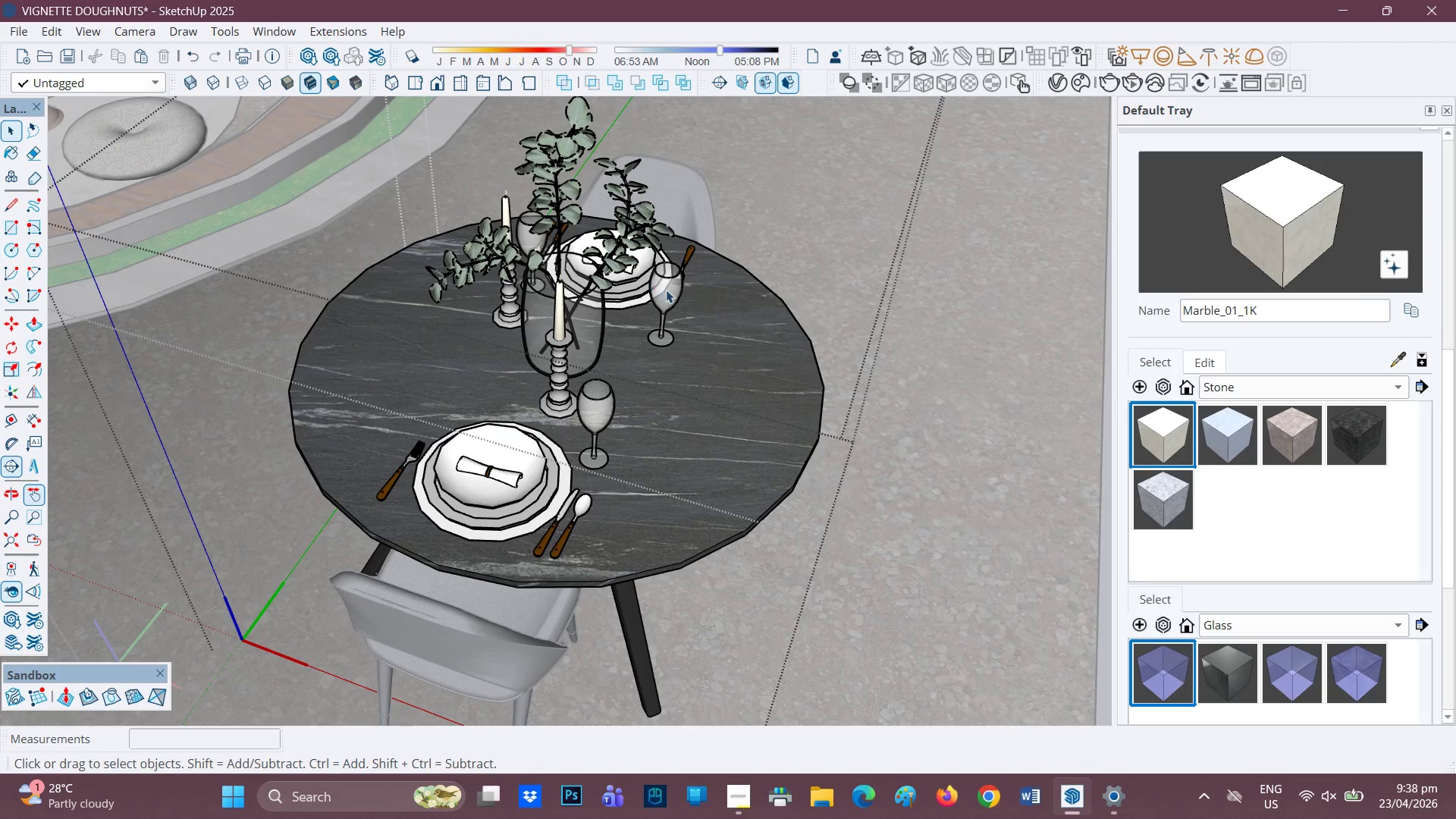 
right_click([667, 290])
 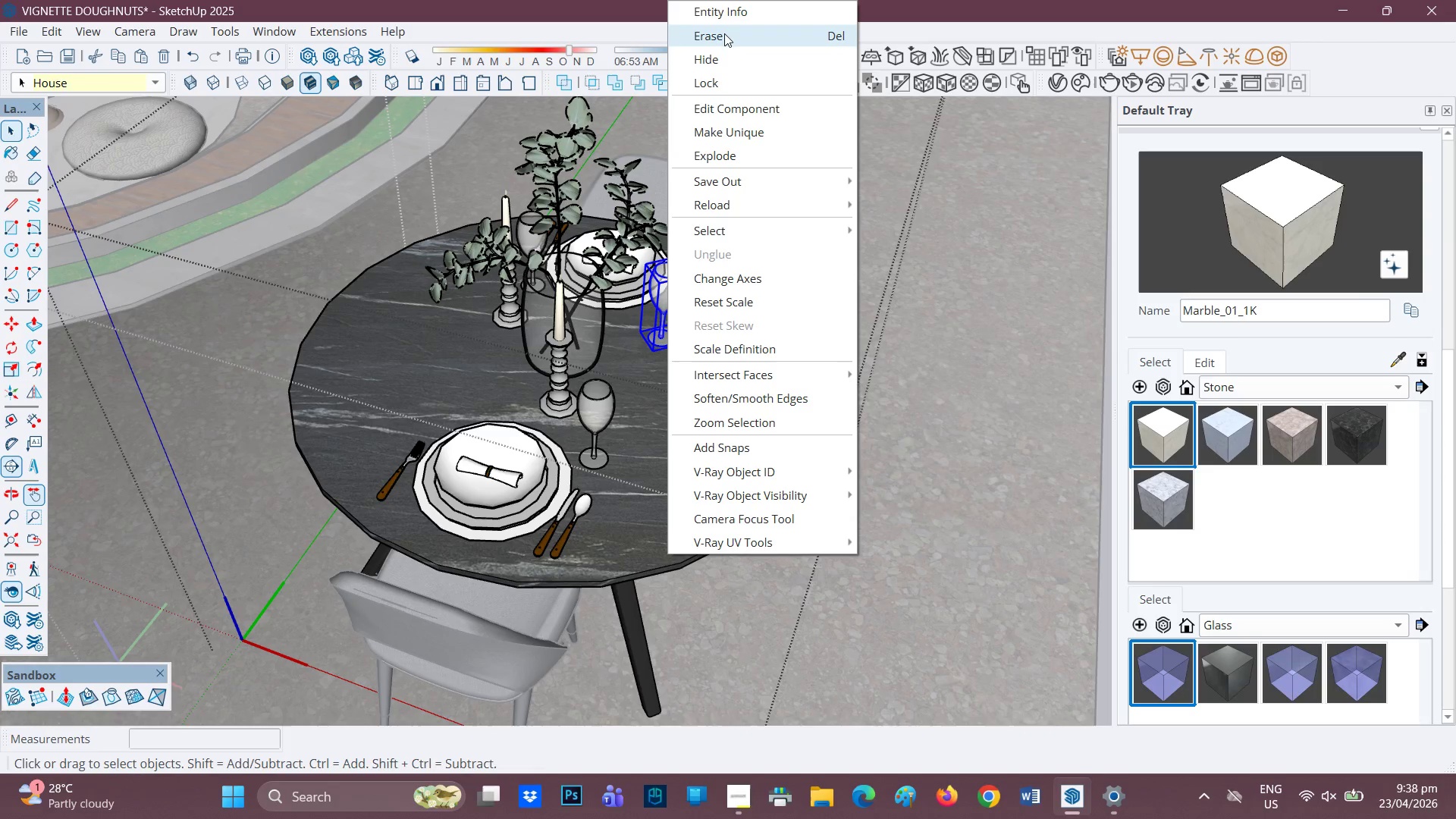 
left_click([723, 33])
 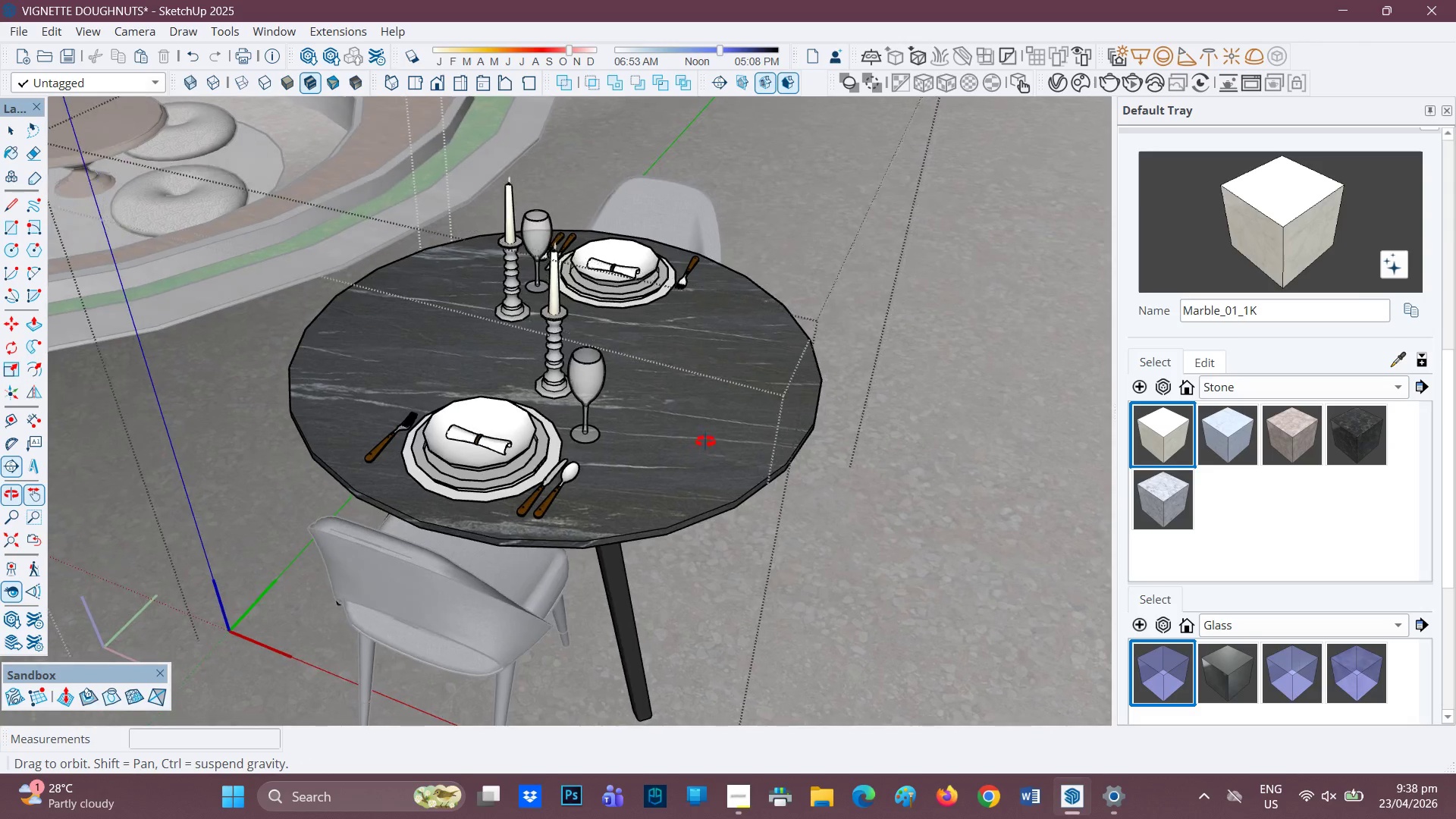 
key(Space)
 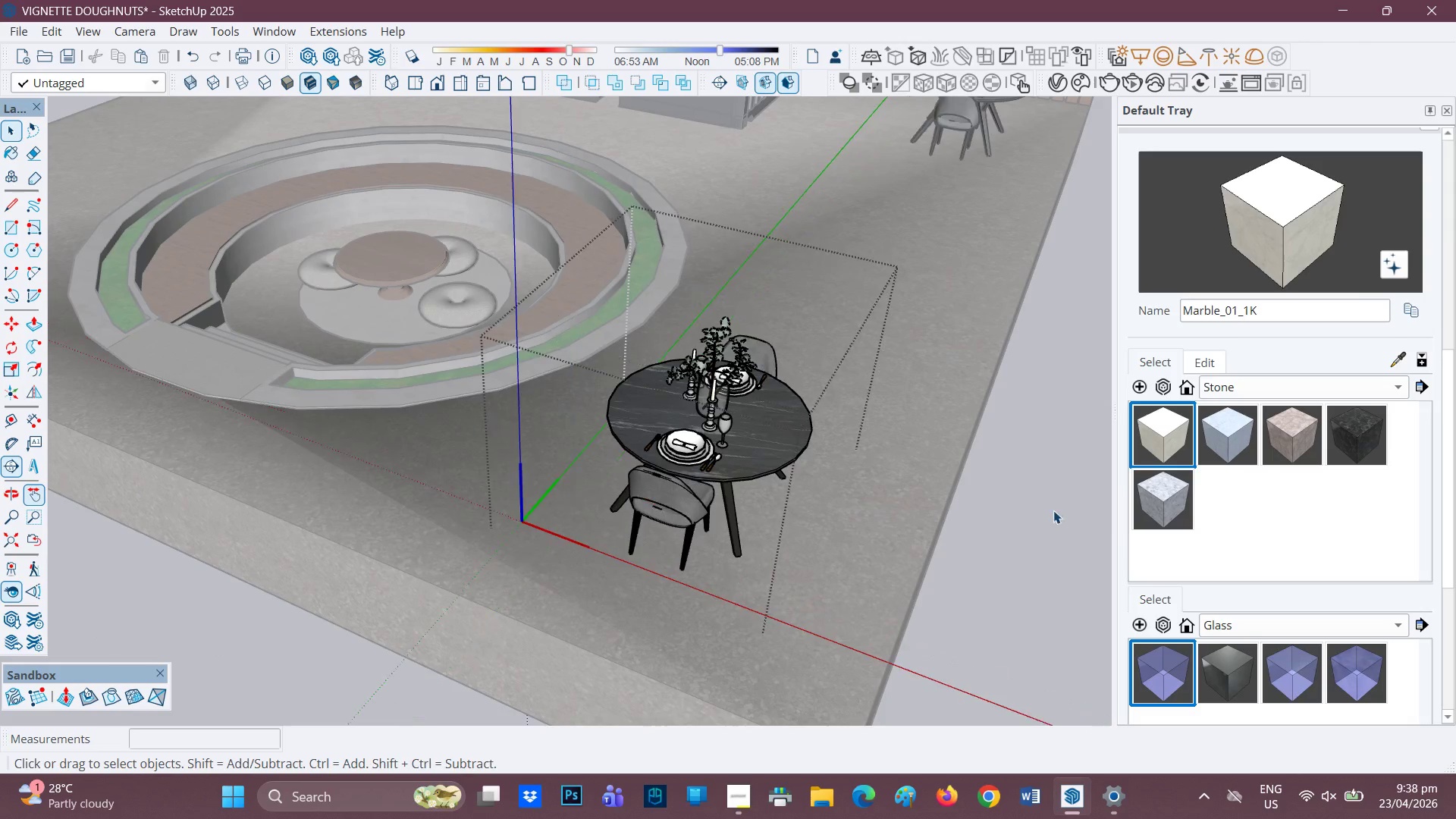 
scroll: coordinate [1232, 575], scroll_direction: down, amount: 26.0
 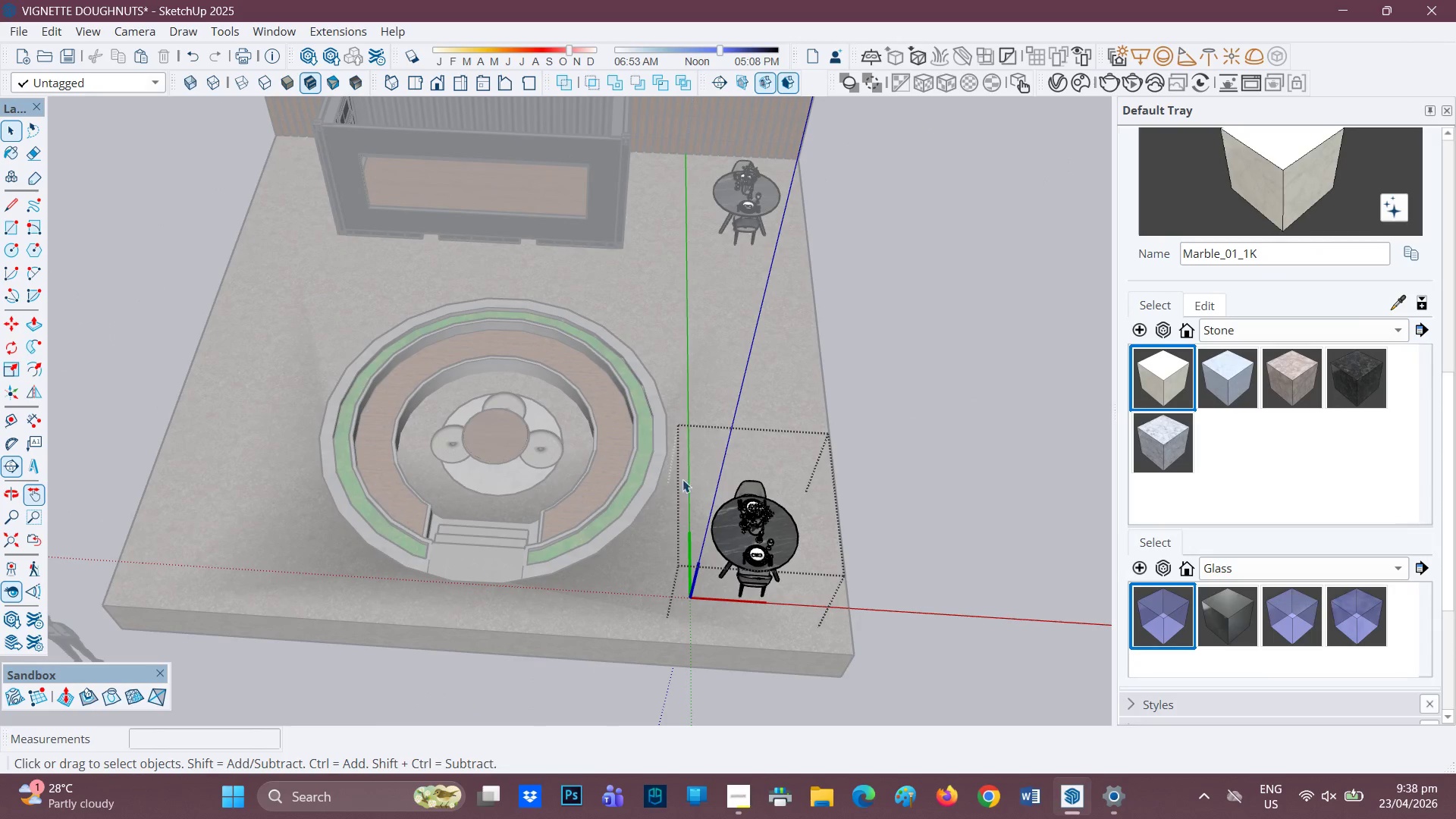 
scroll: coordinate [575, 352], scroll_direction: up, amount: 2.0
 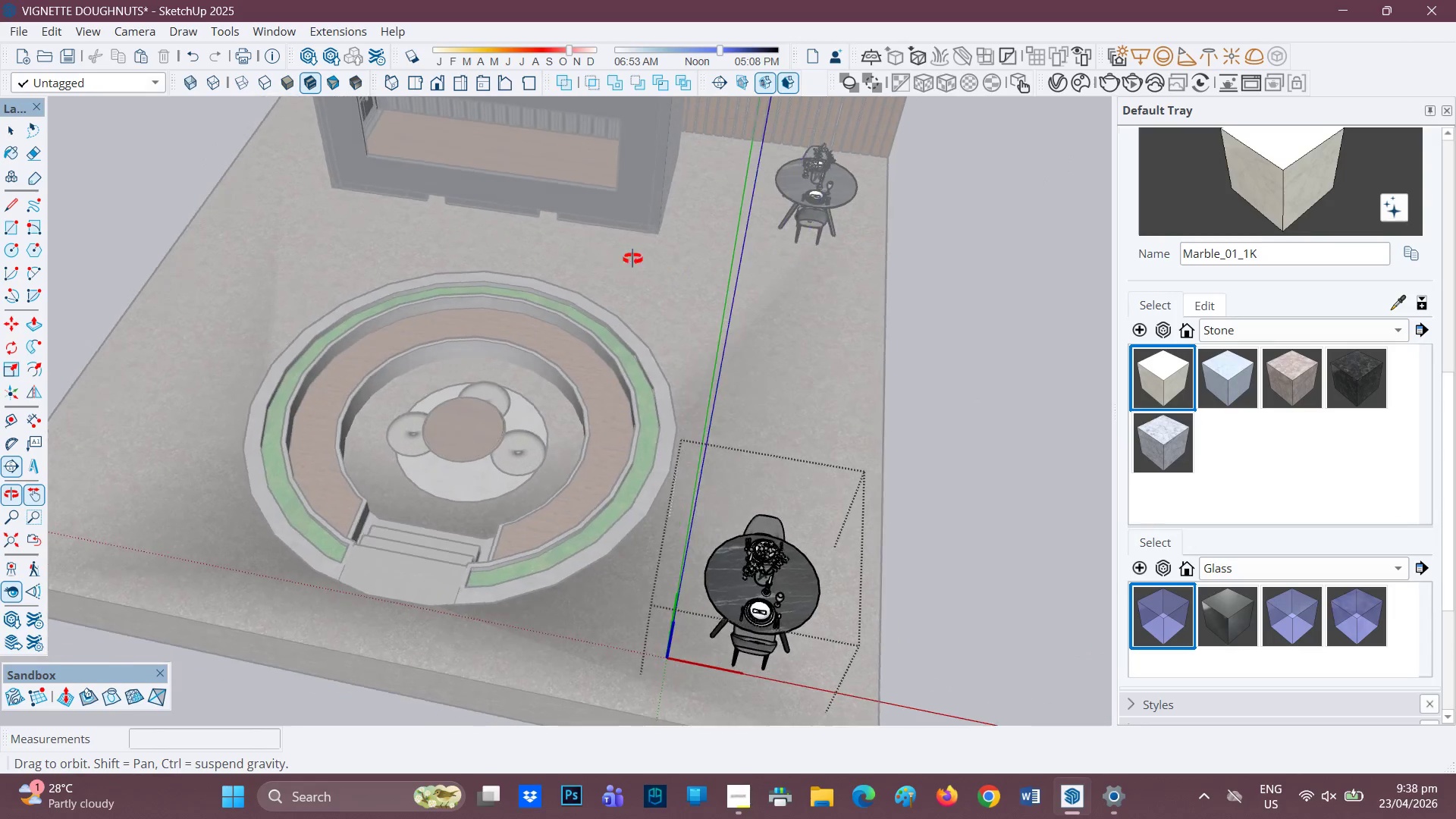 
scroll: coordinate [677, 387], scroll_direction: down, amount: 3.0
 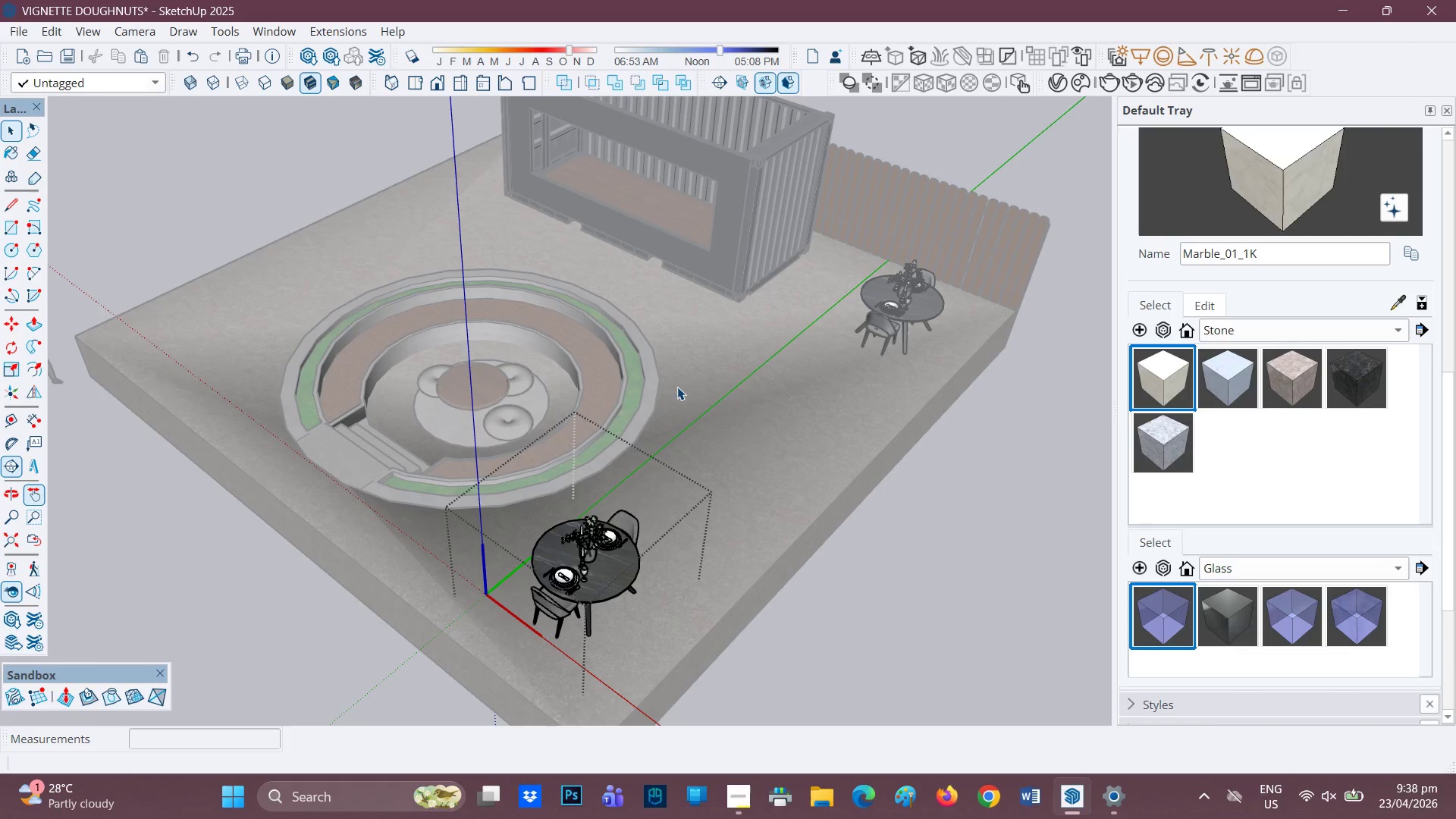 
scroll: coordinate [677, 387], scroll_direction: up, amount: 1.0
 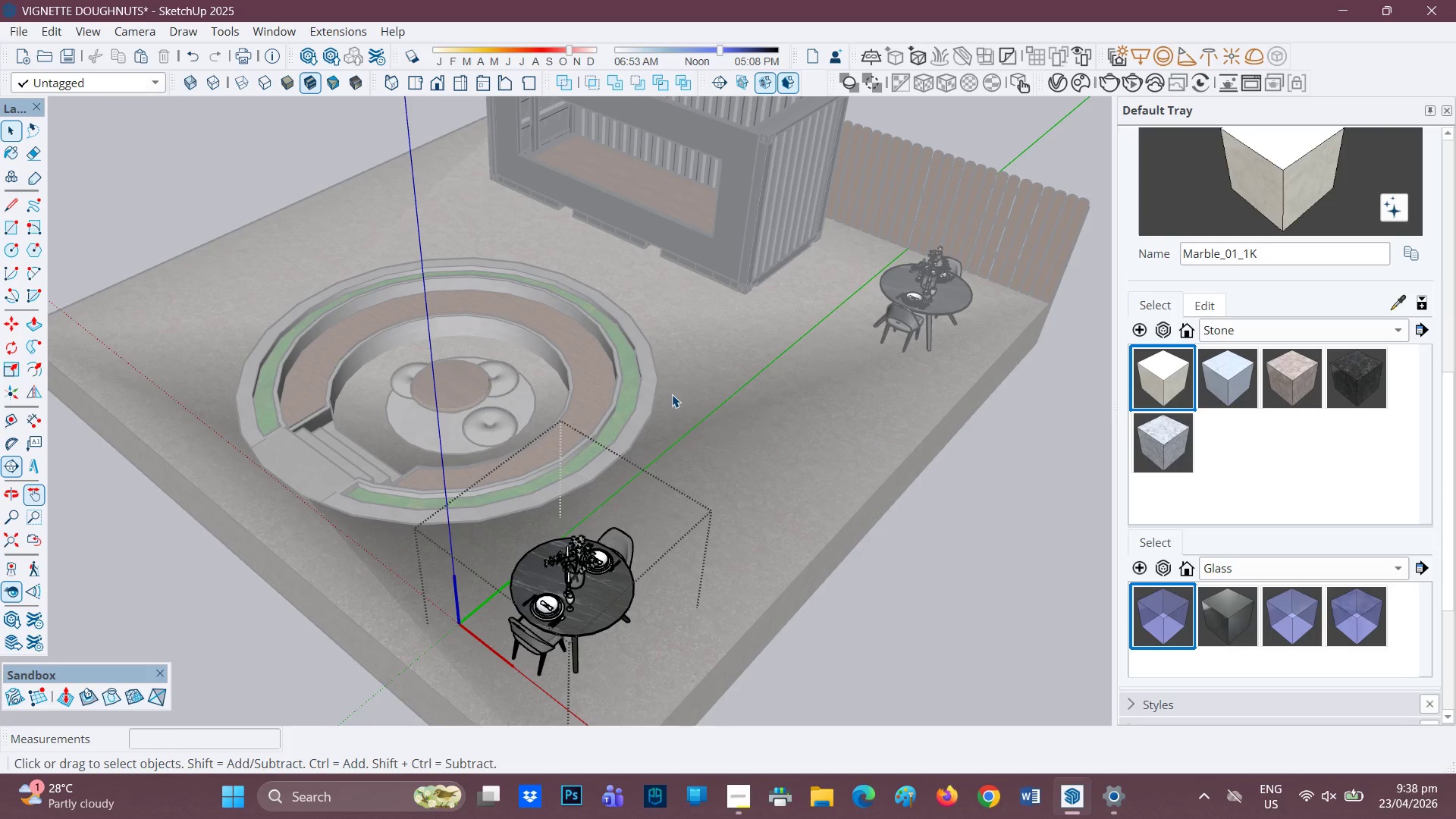 
scroll: coordinate [639, 400], scroll_direction: down, amount: 1.0
 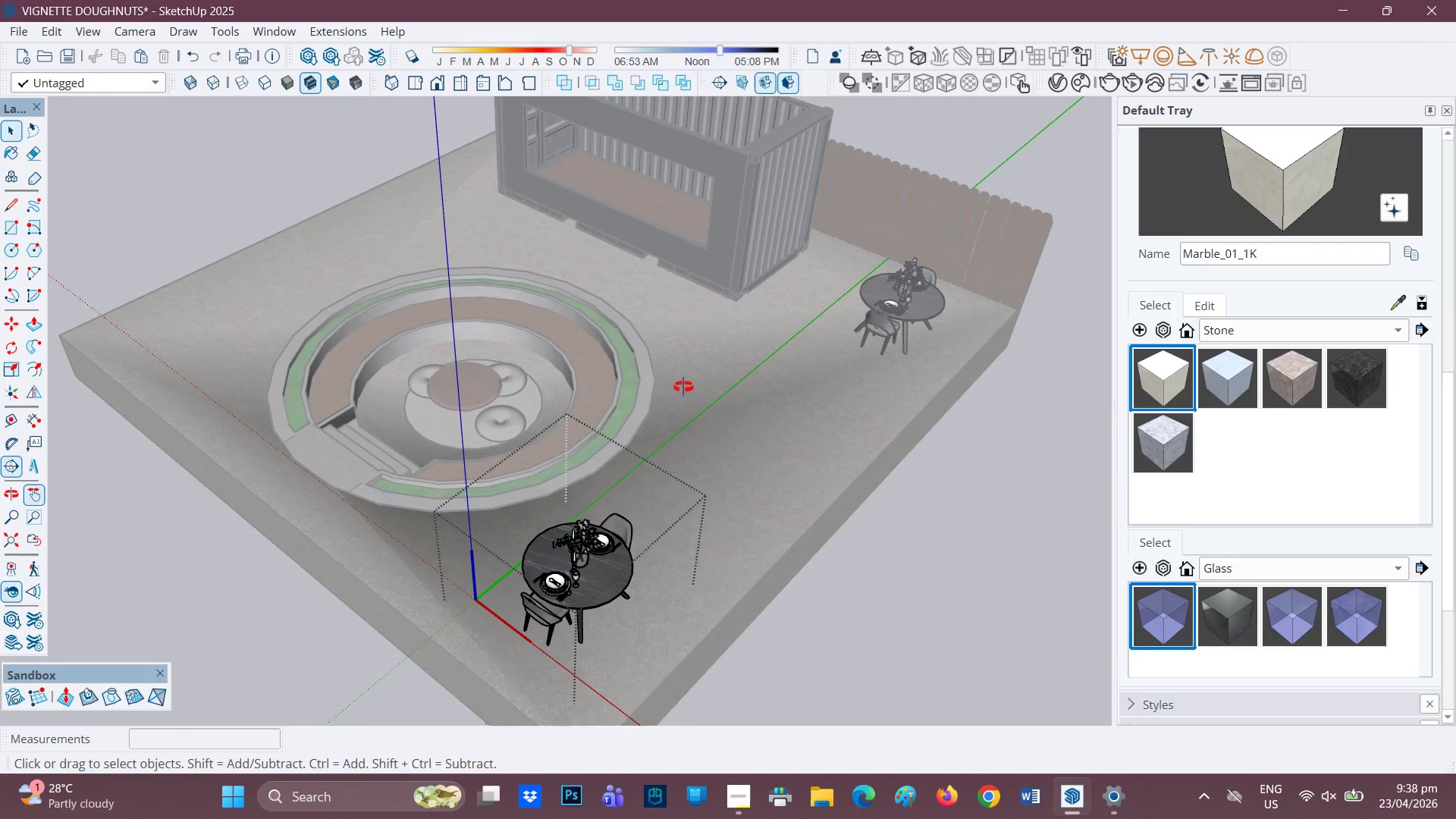 
left_click_drag(start_coordinate=[708, 406], to_coordinate=[754, 441])
 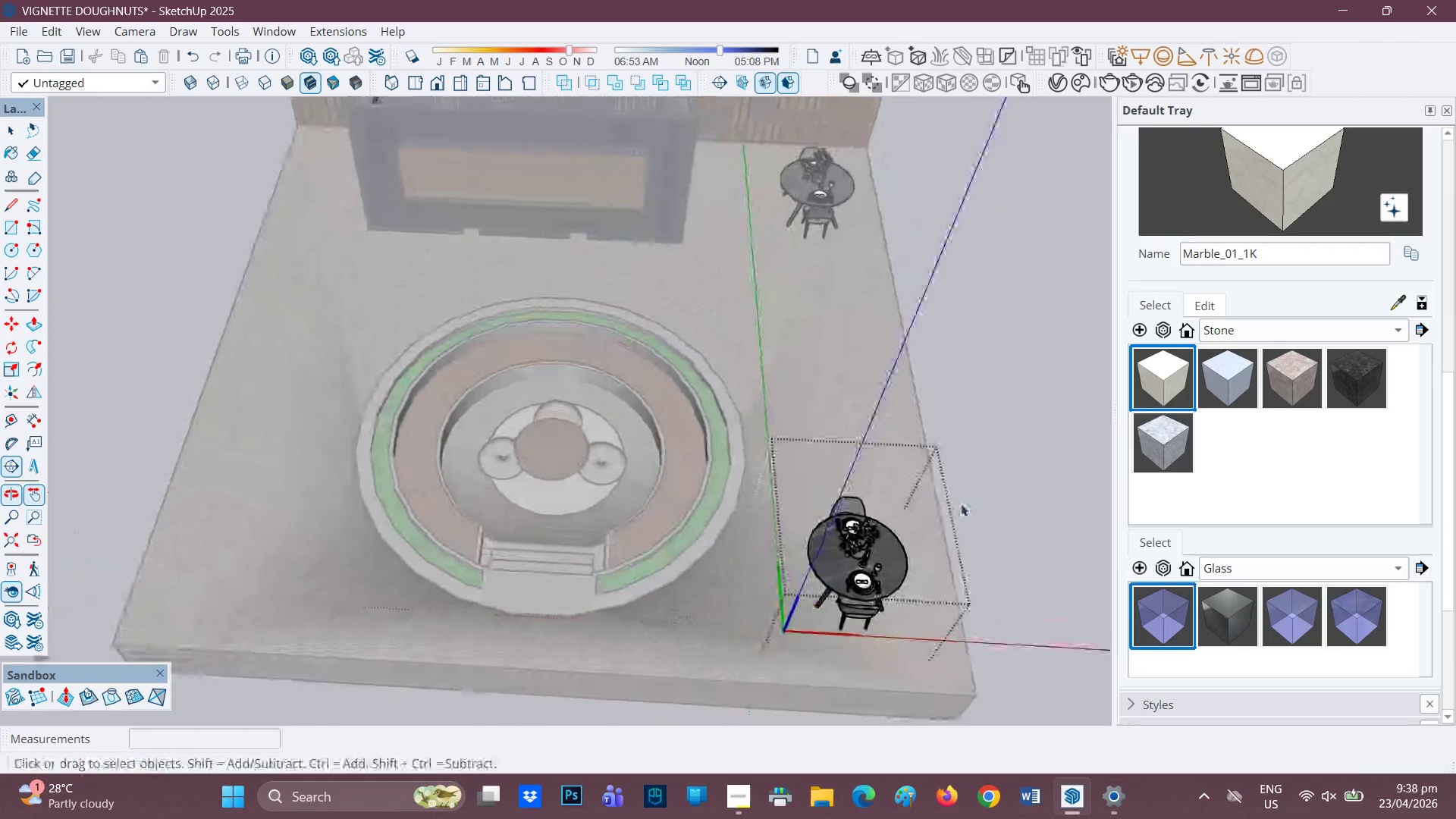 
scroll: coordinate [722, 551], scroll_direction: up, amount: 2.0
 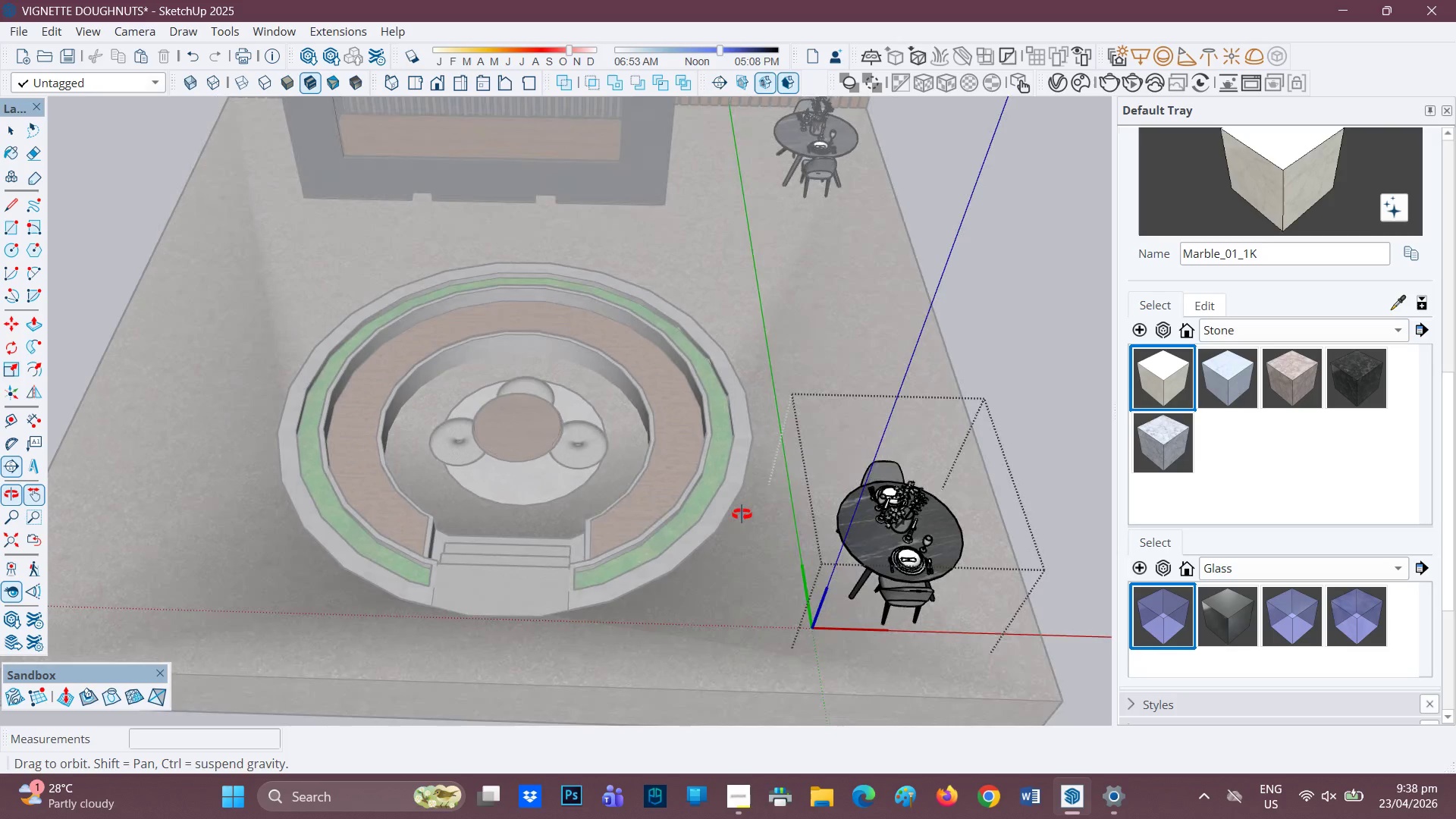 
key(H)
 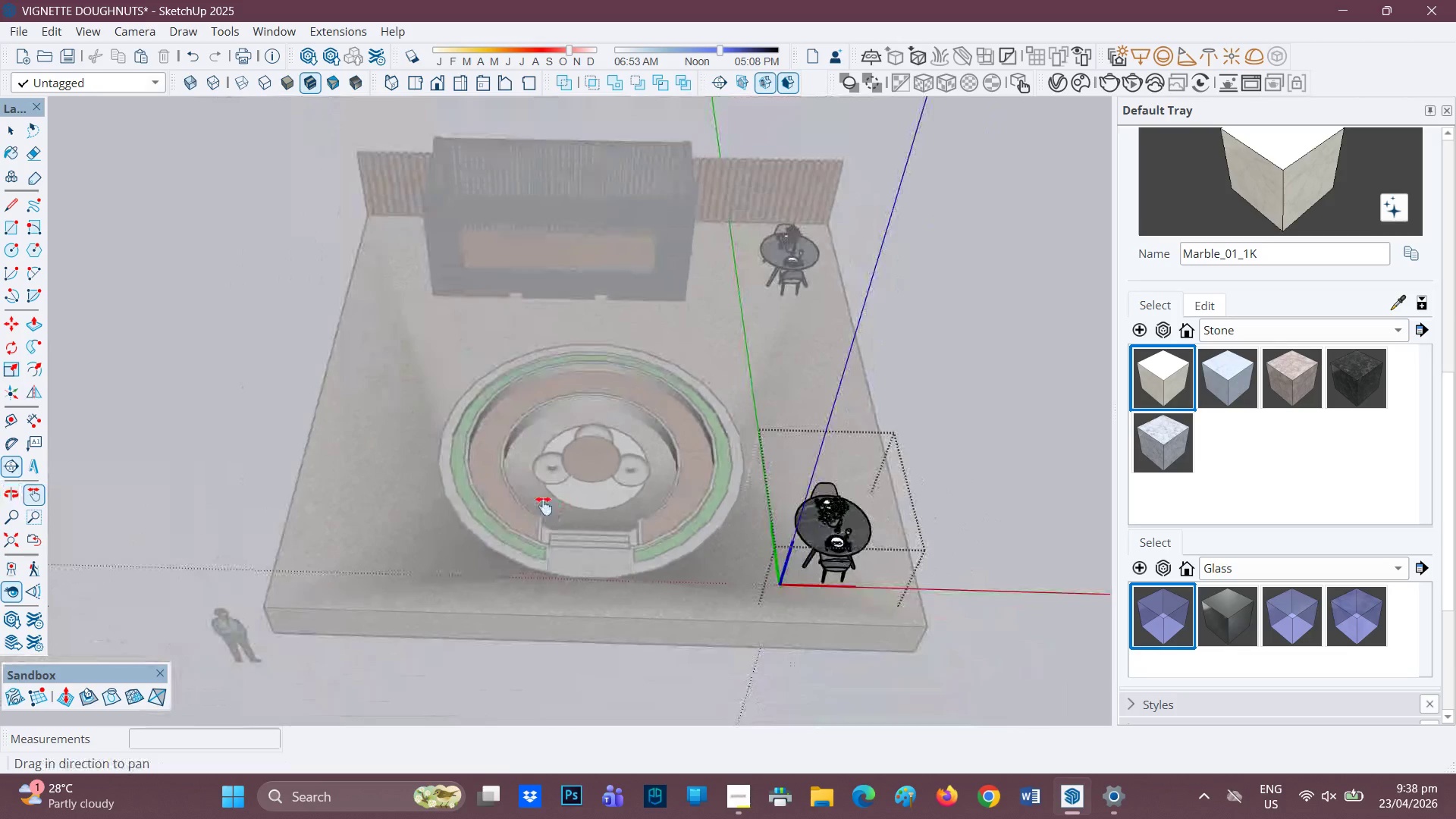 
left_click_drag(start_coordinate=[544, 506], to_coordinate=[632, 417])
 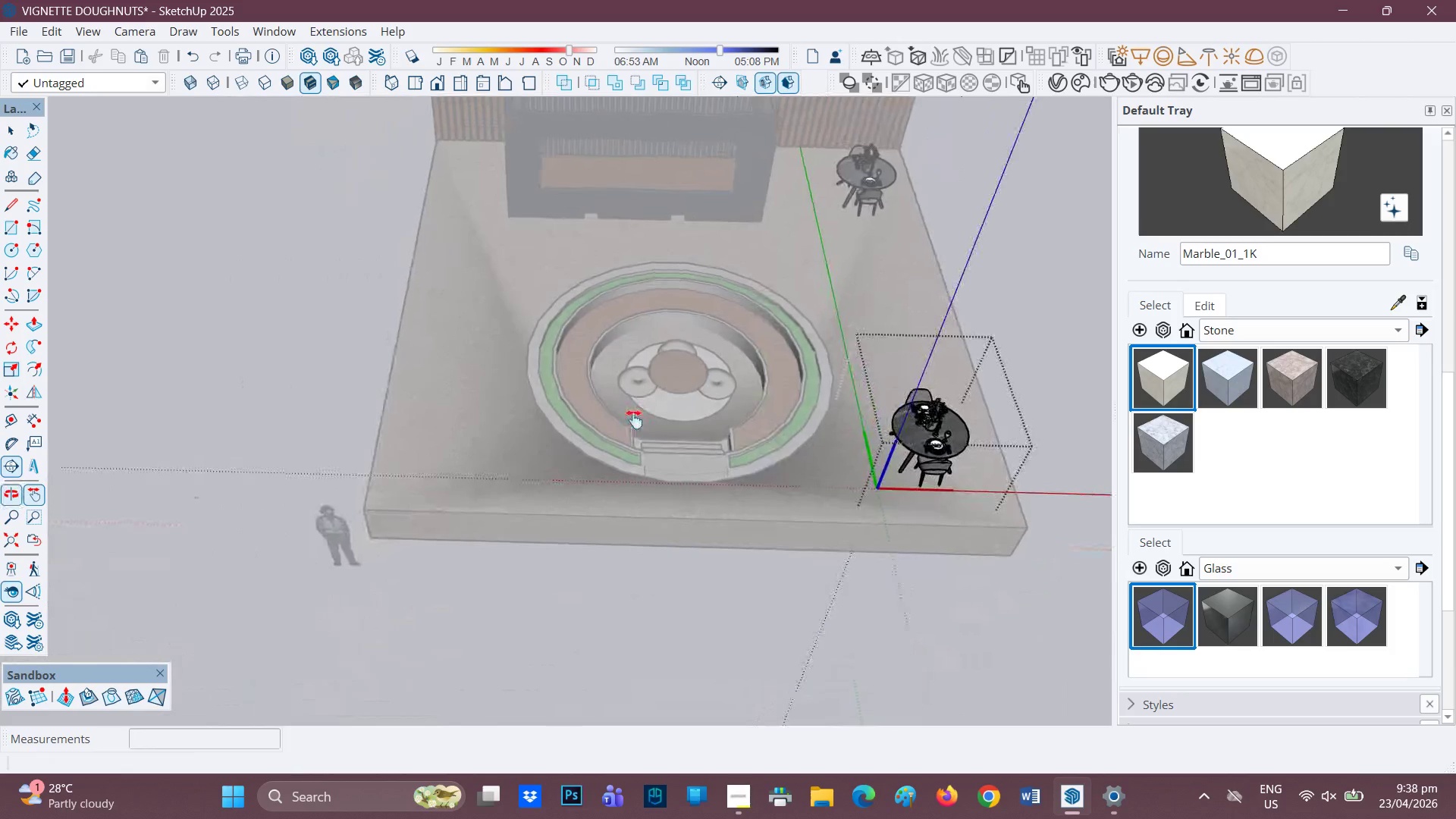 
scroll: coordinate [720, 522], scroll_direction: down, amount: 5.0
 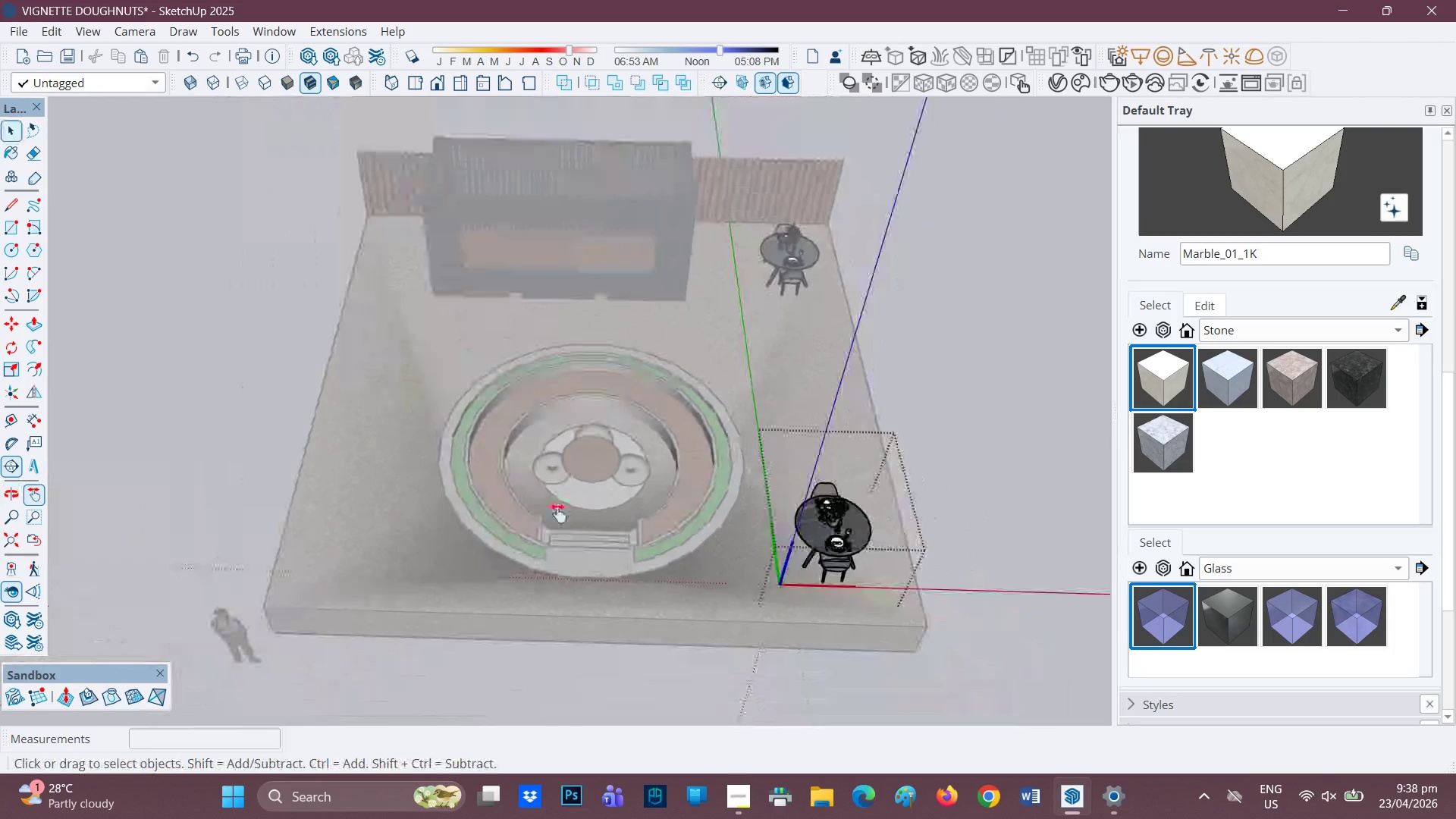 
key(Space)
 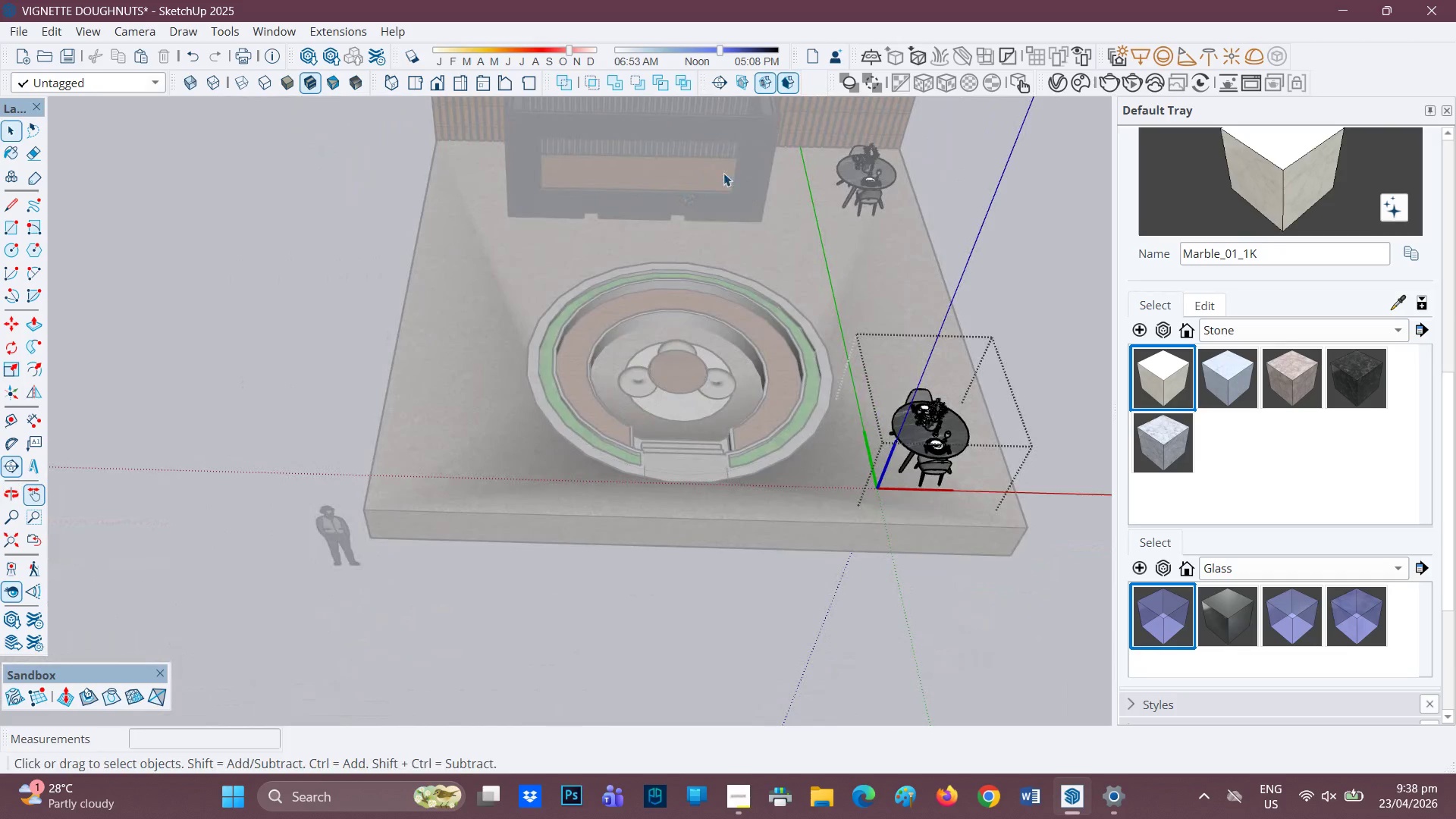 
left_click([723, 173])
 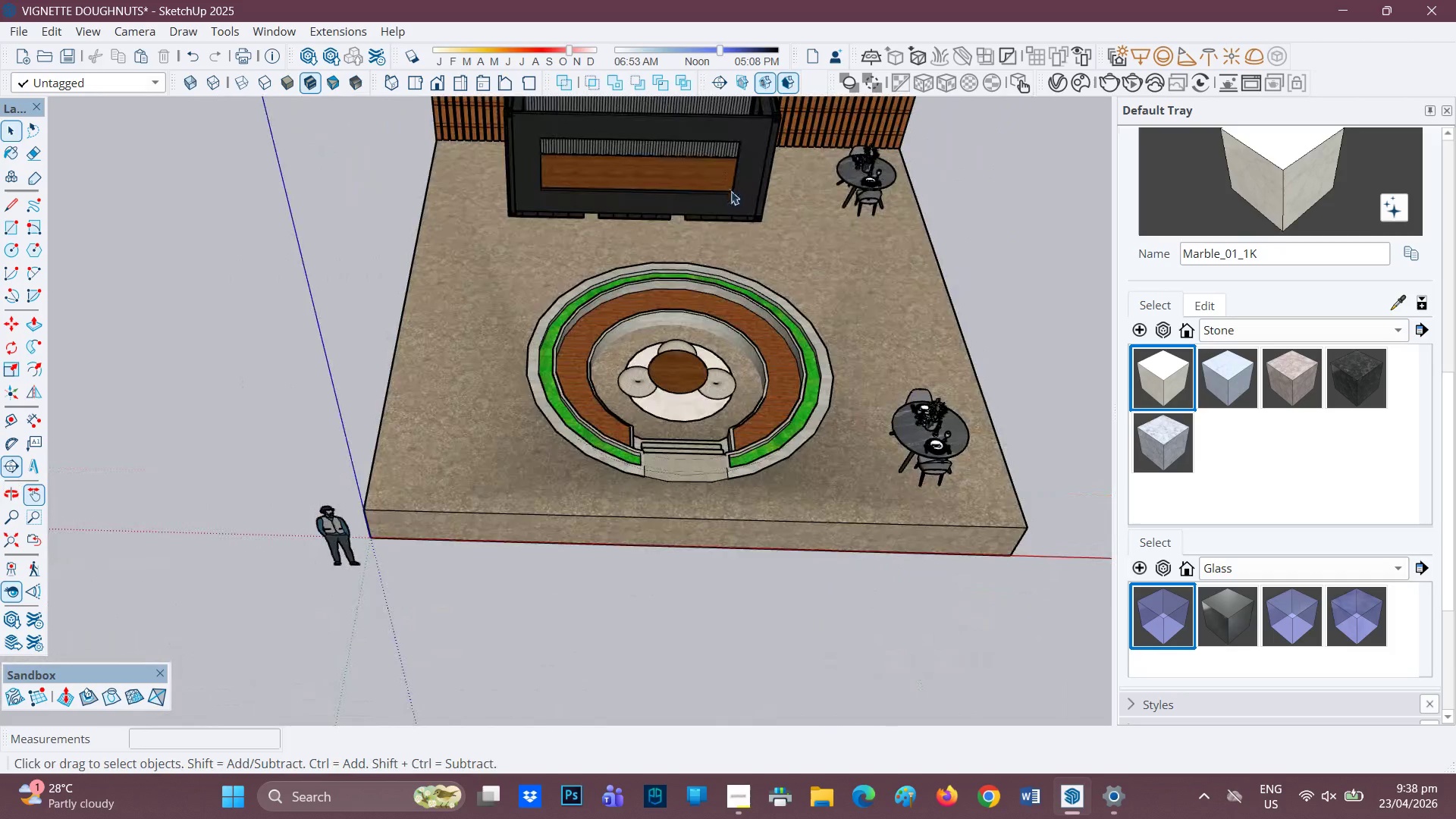 
left_click([734, 193])
 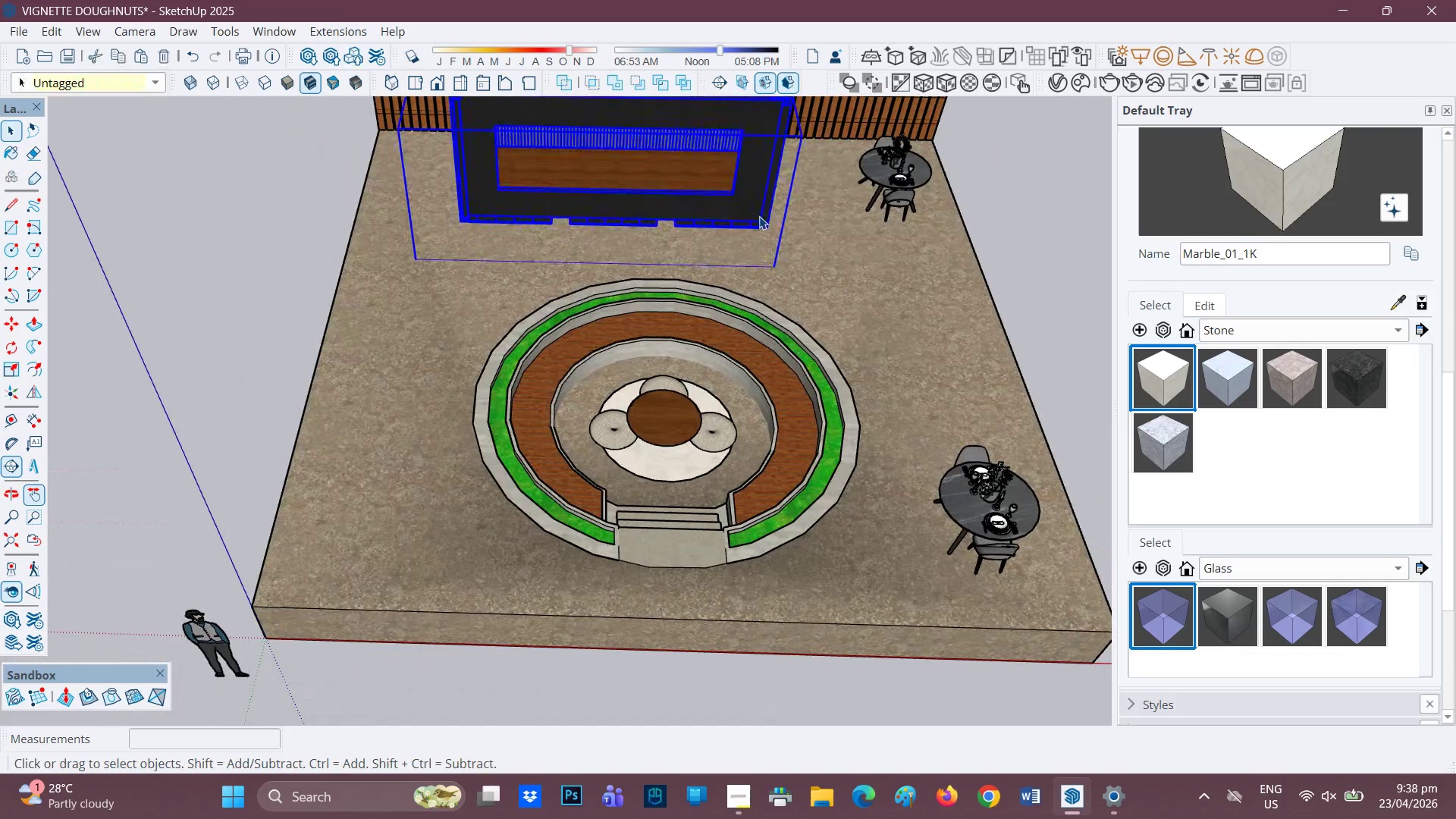 
scroll: coordinate [762, 210], scroll_direction: up, amount: 3.0
 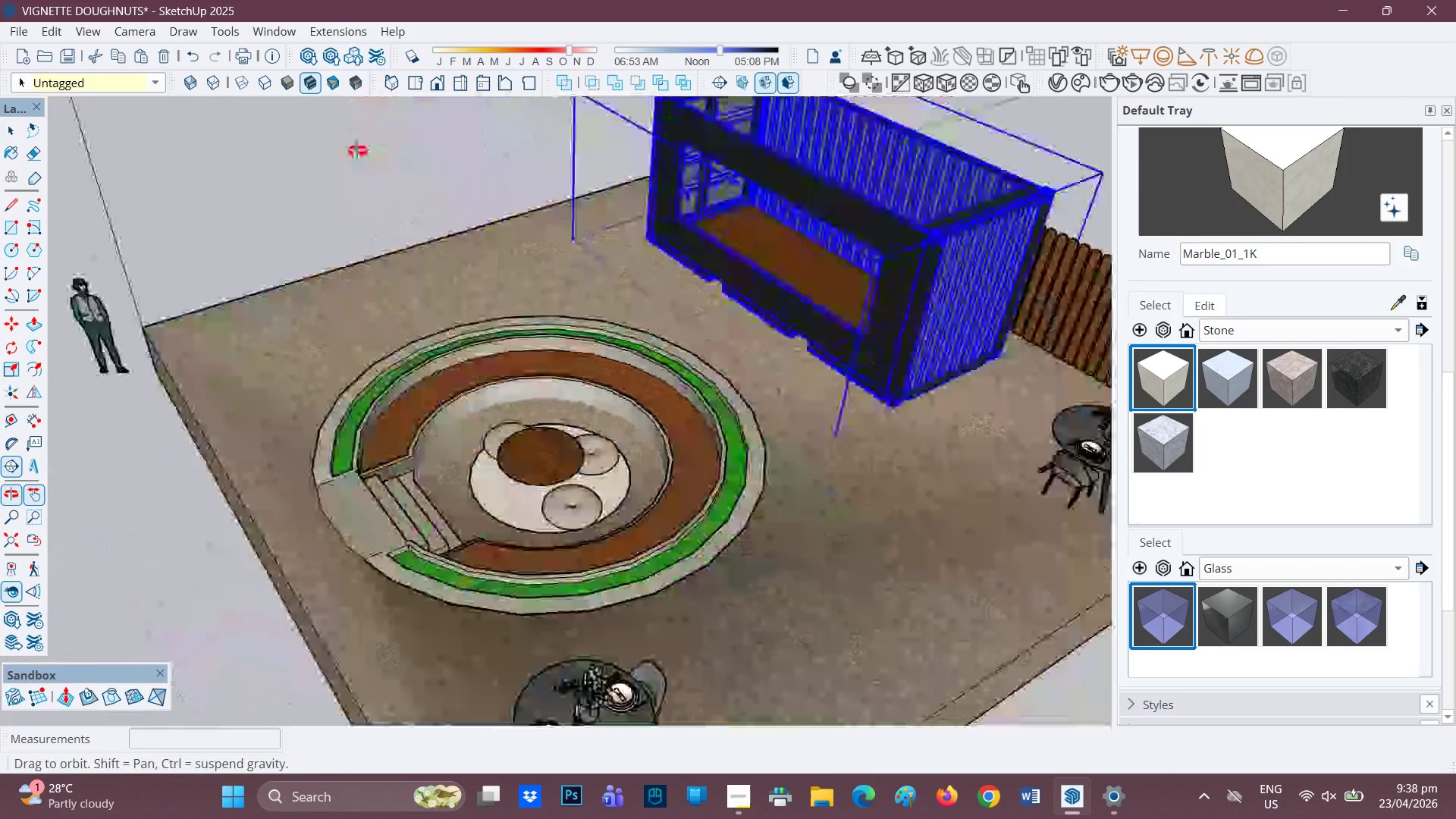 
key(M)
 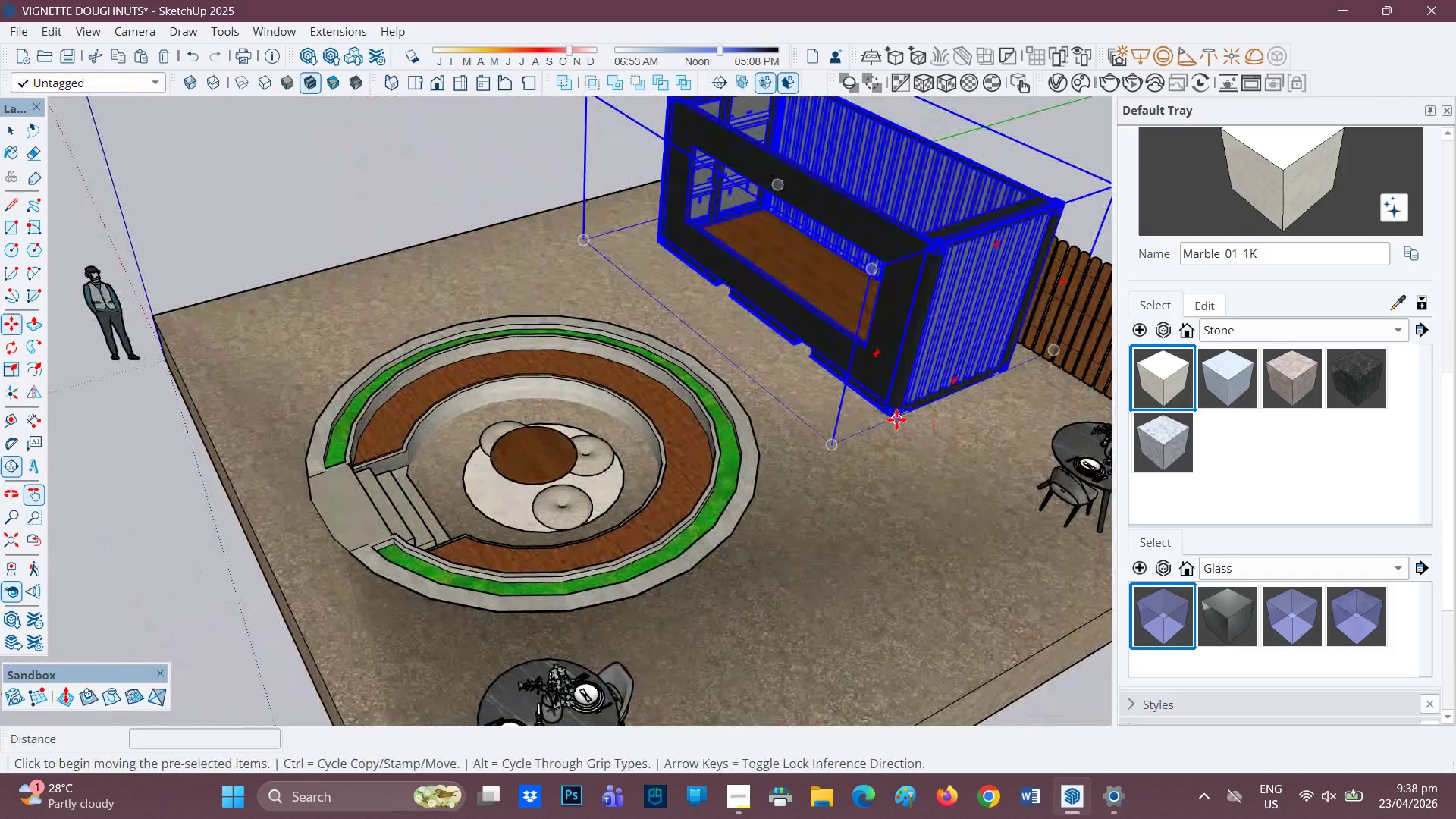 
left_click([896, 419])
 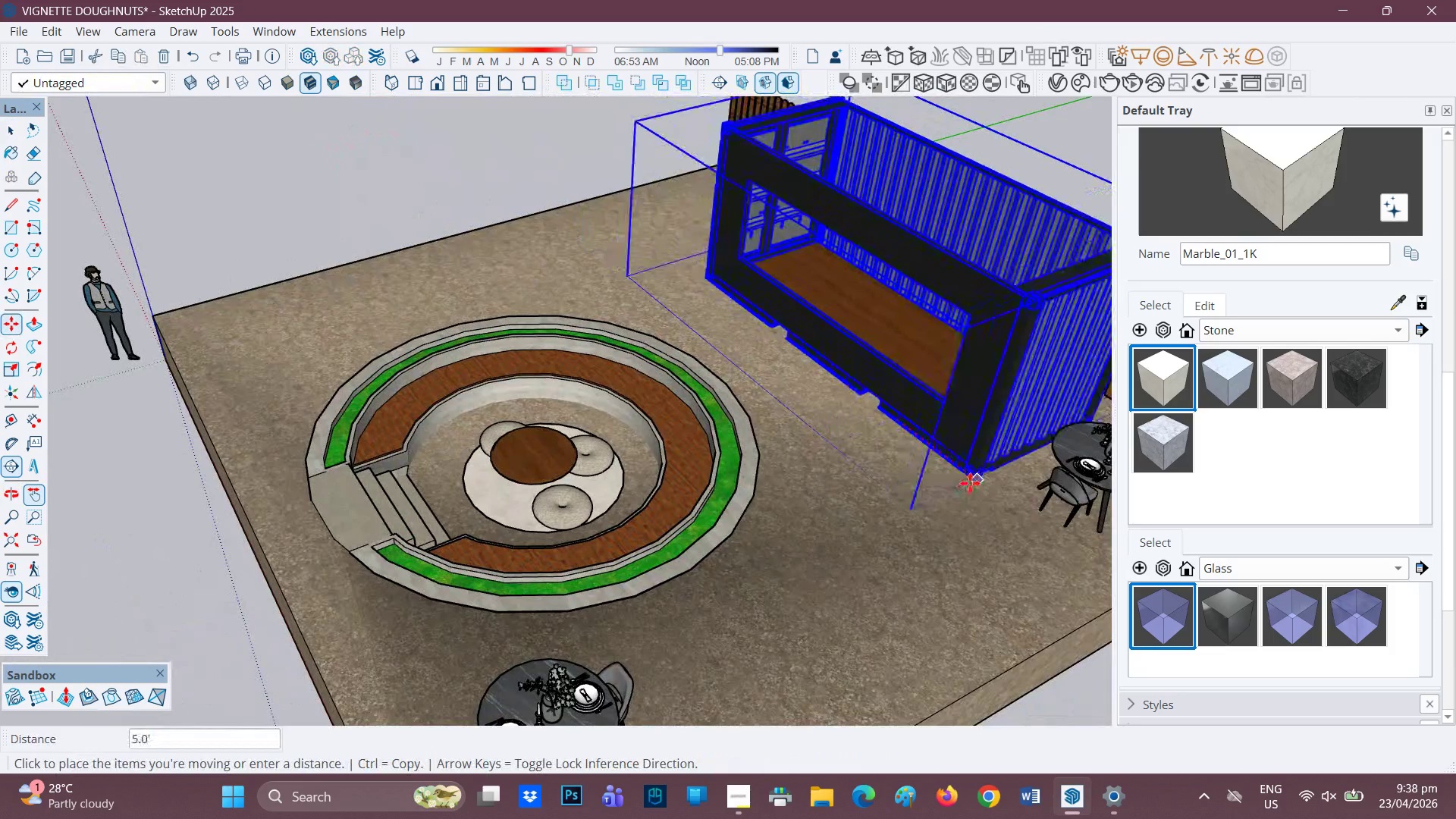 
left_click([971, 484])
 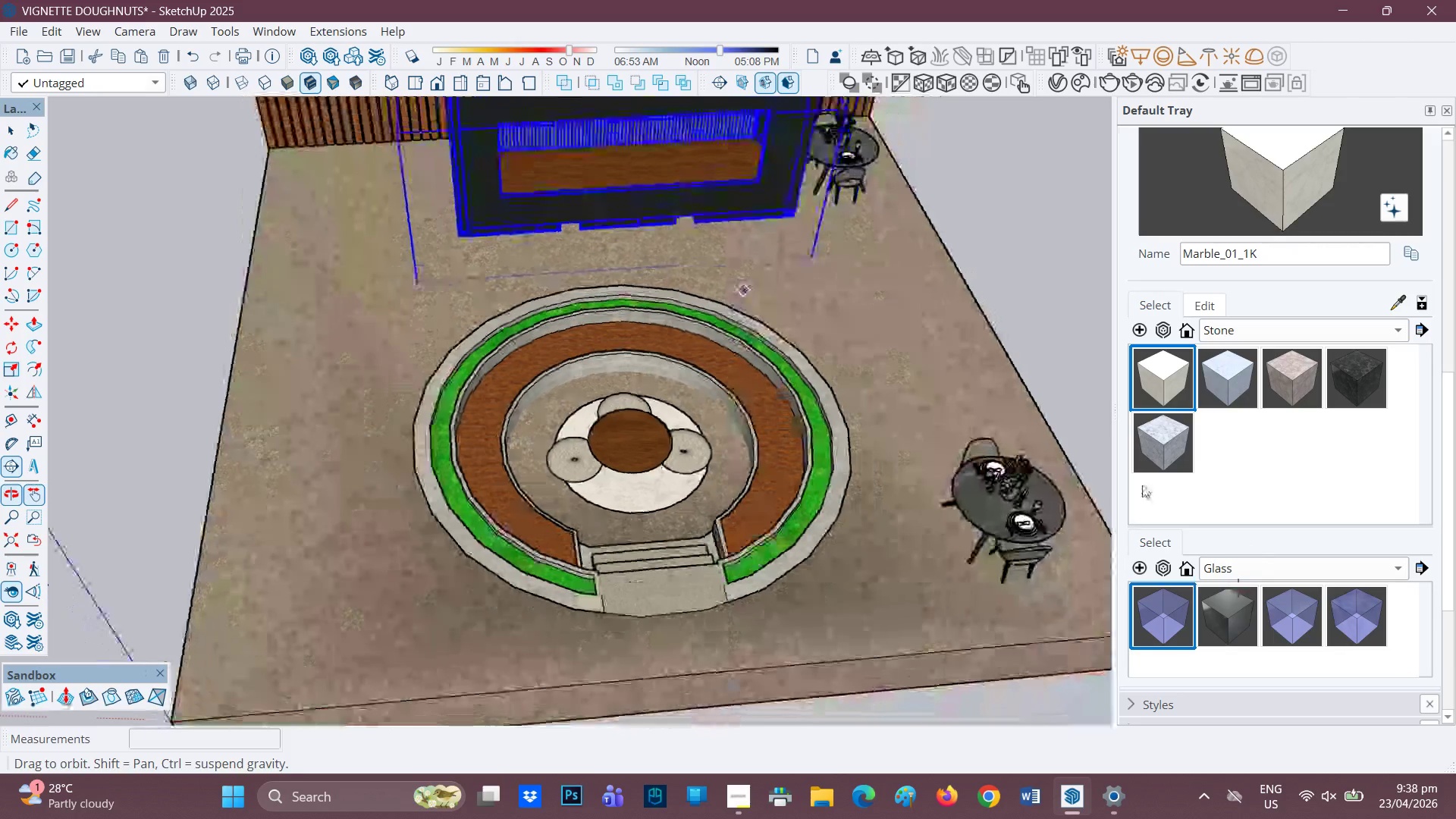 
scroll: coordinate [397, 193], scroll_direction: down, amount: 1.0
 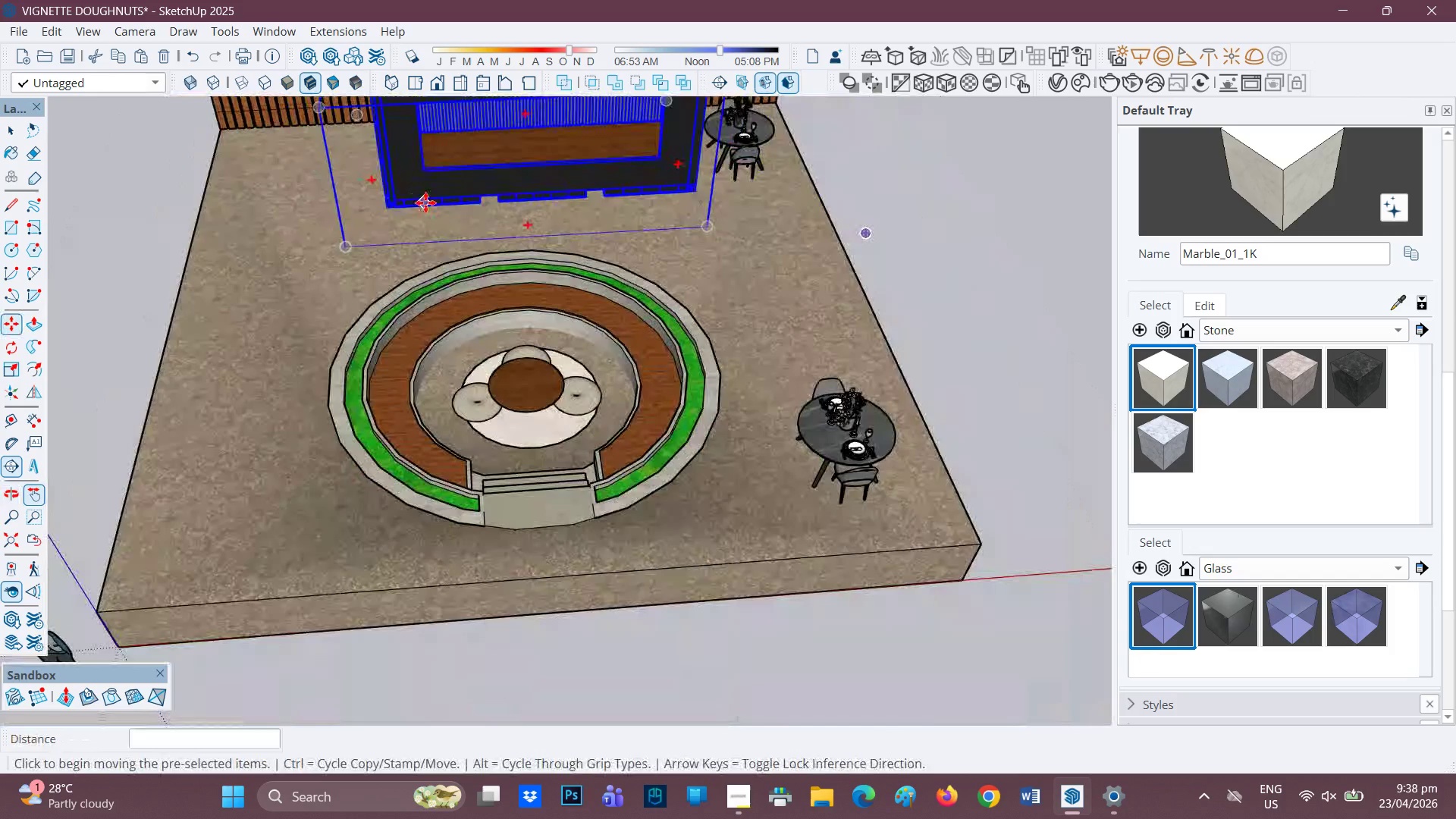 
key(H)
 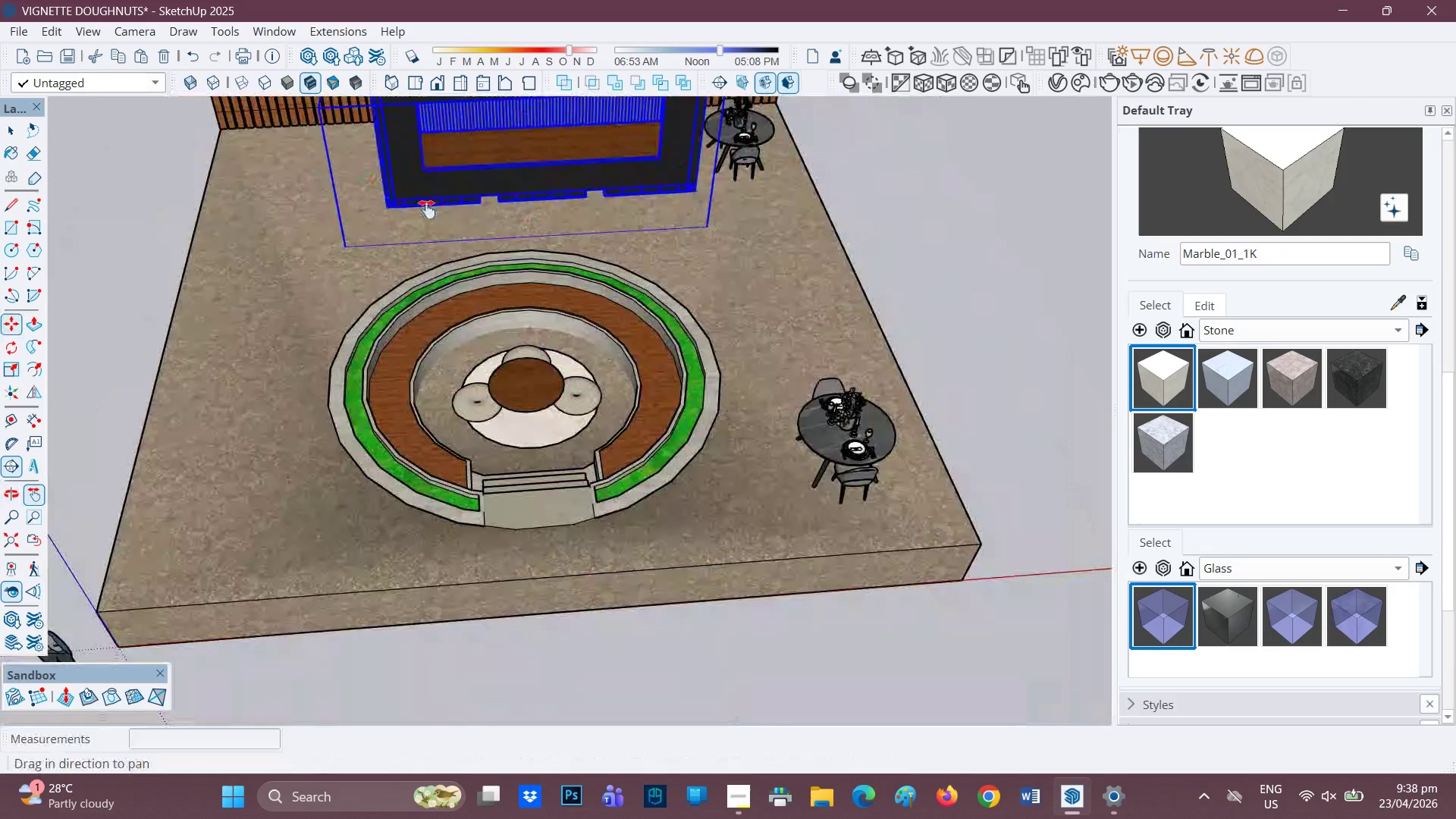 
left_click_drag(start_coordinate=[427, 209], to_coordinate=[639, 461])
 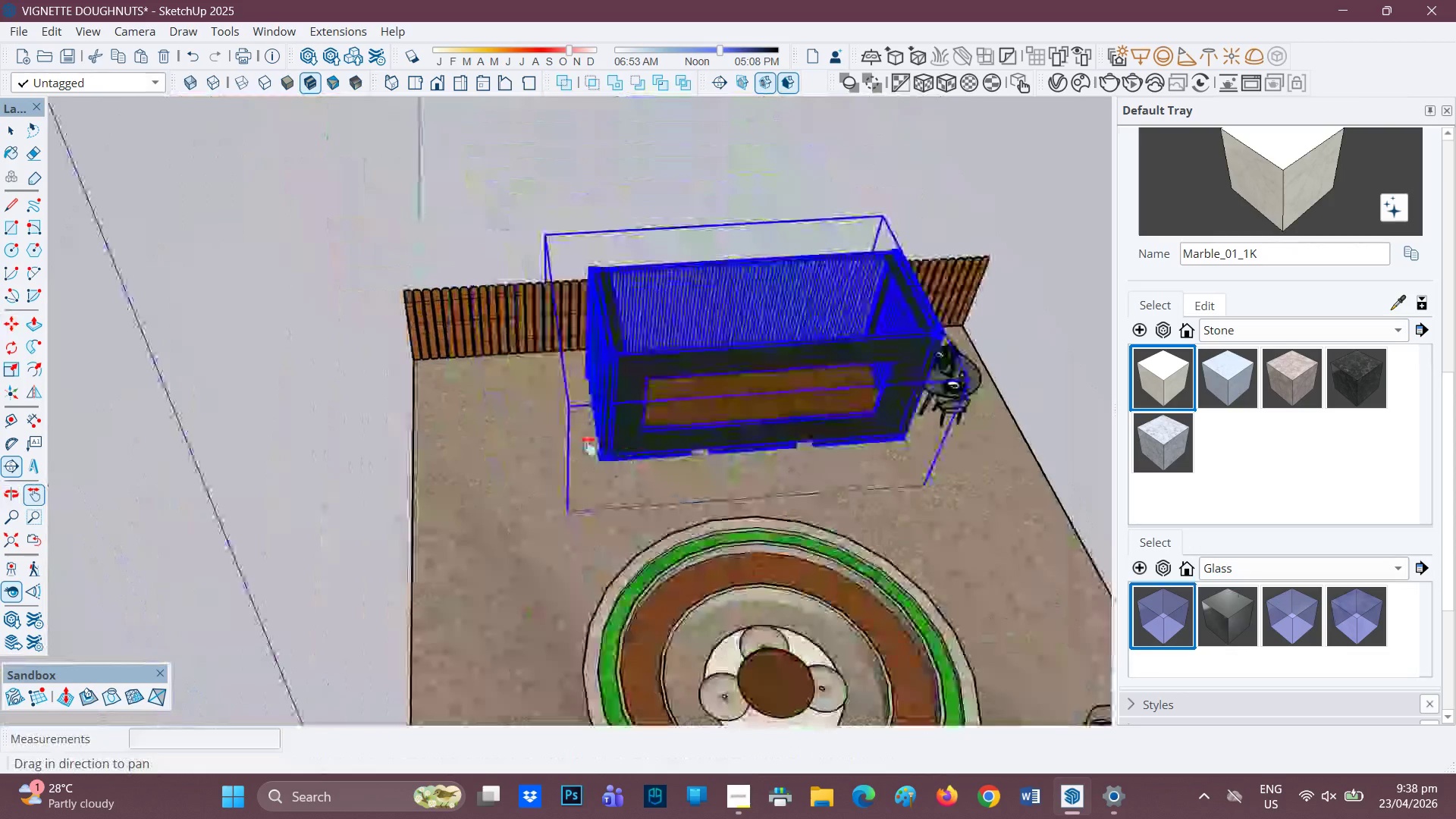 
scroll: coordinate [585, 444], scroll_direction: up, amount: 3.0
 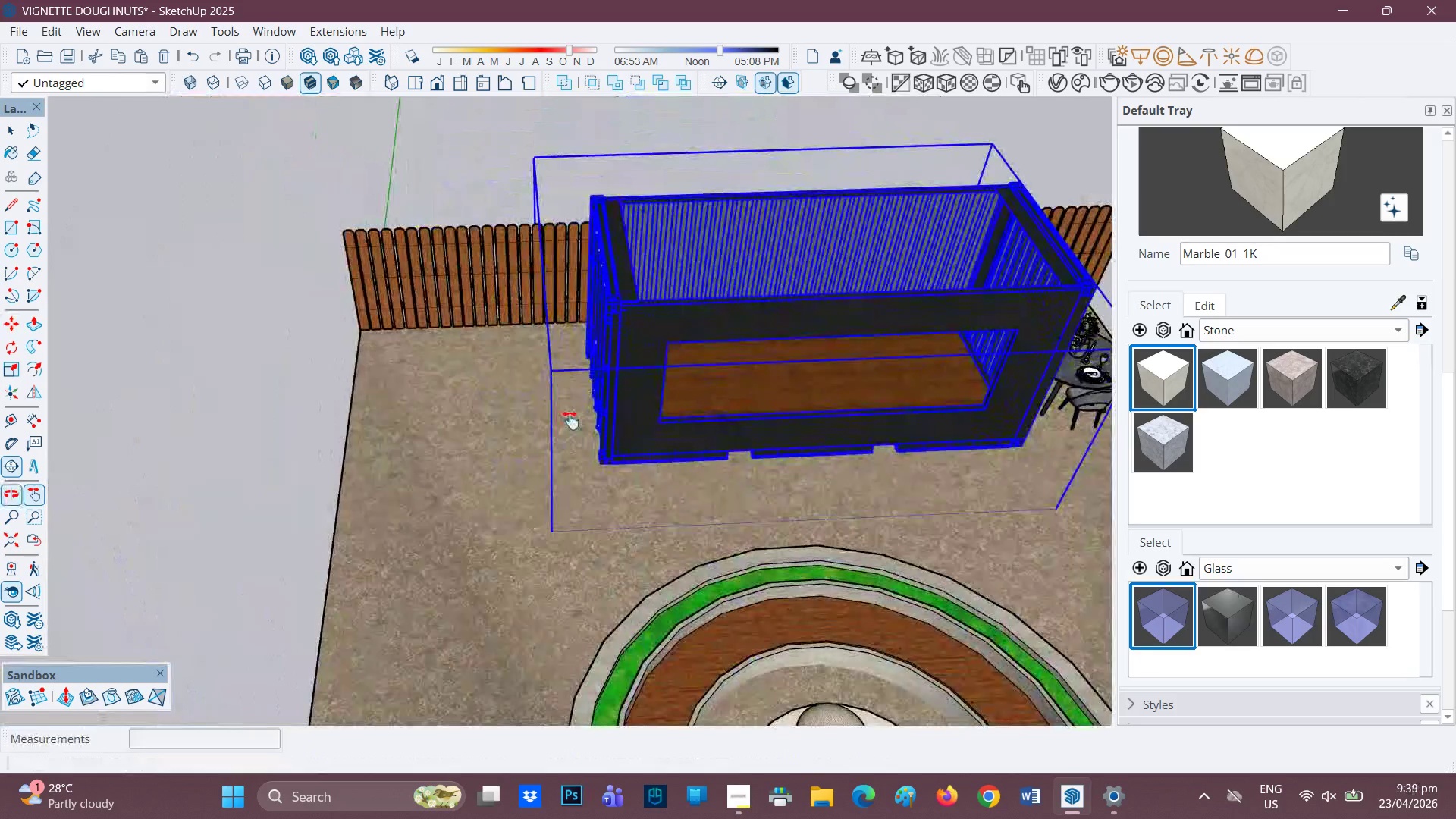 
key(M)
 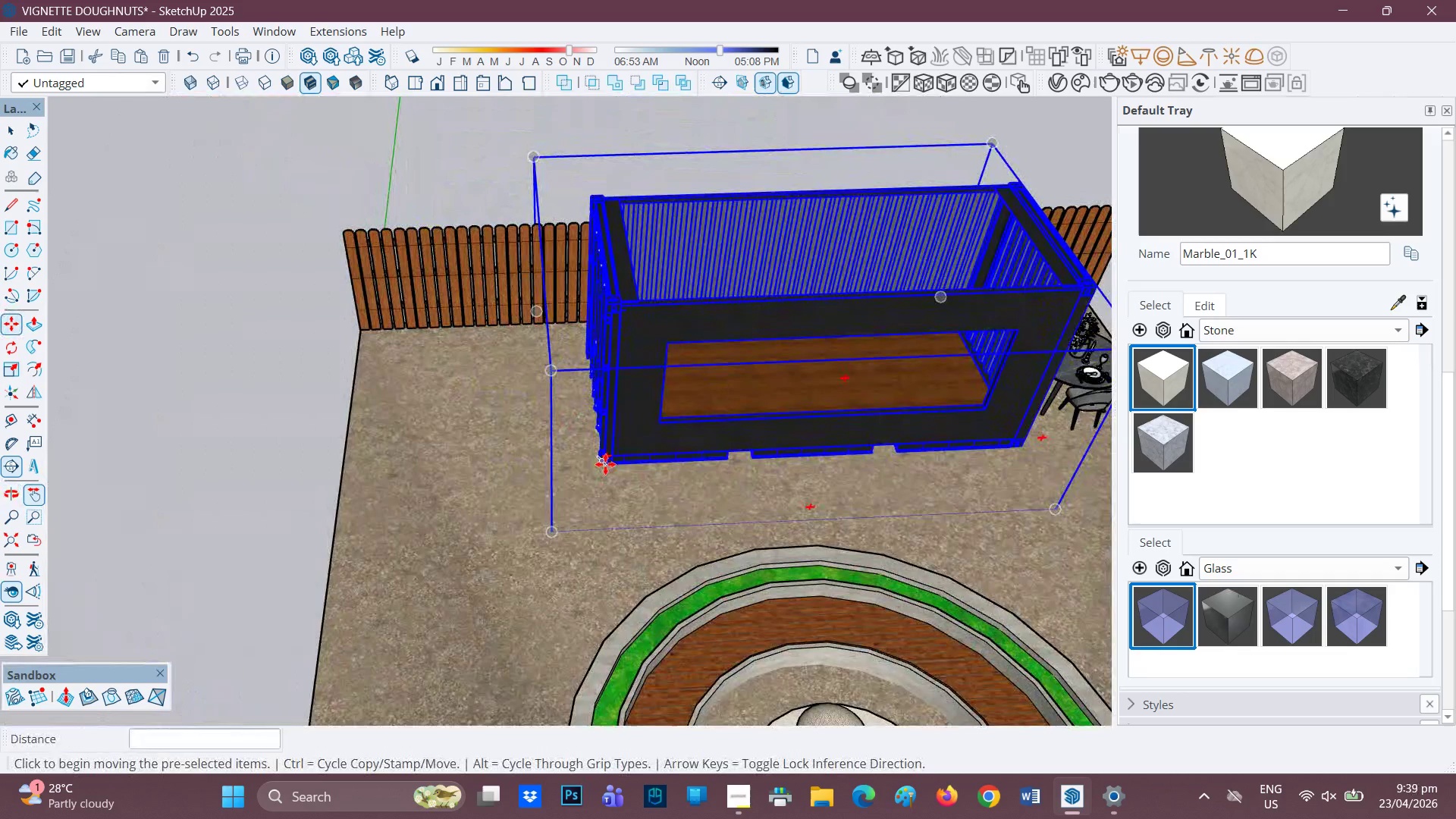 
left_click([605, 464])
 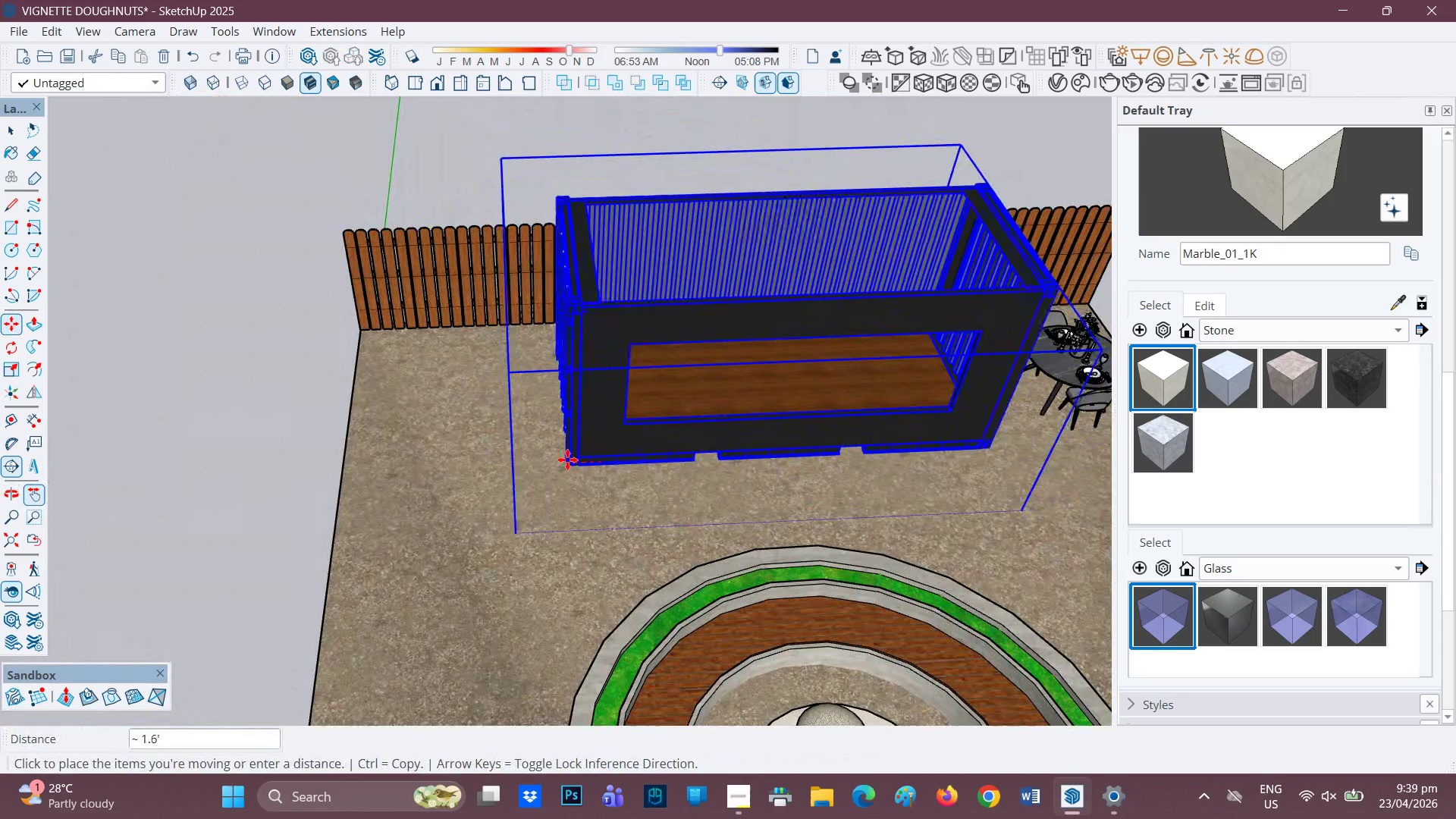 
left_click([565, 459])
 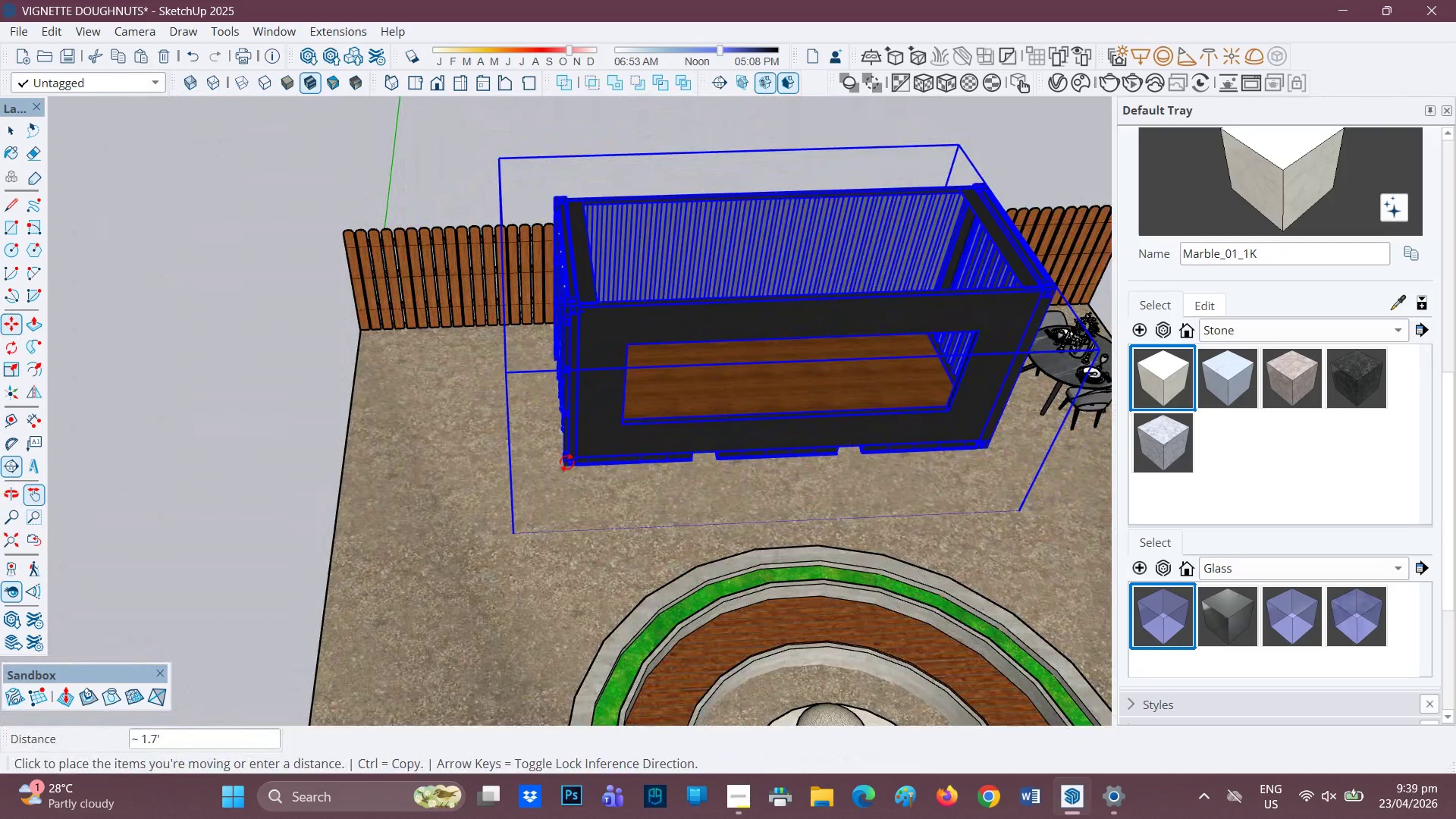 
scroll: coordinate [836, 519], scroll_direction: down, amount: 9.0
 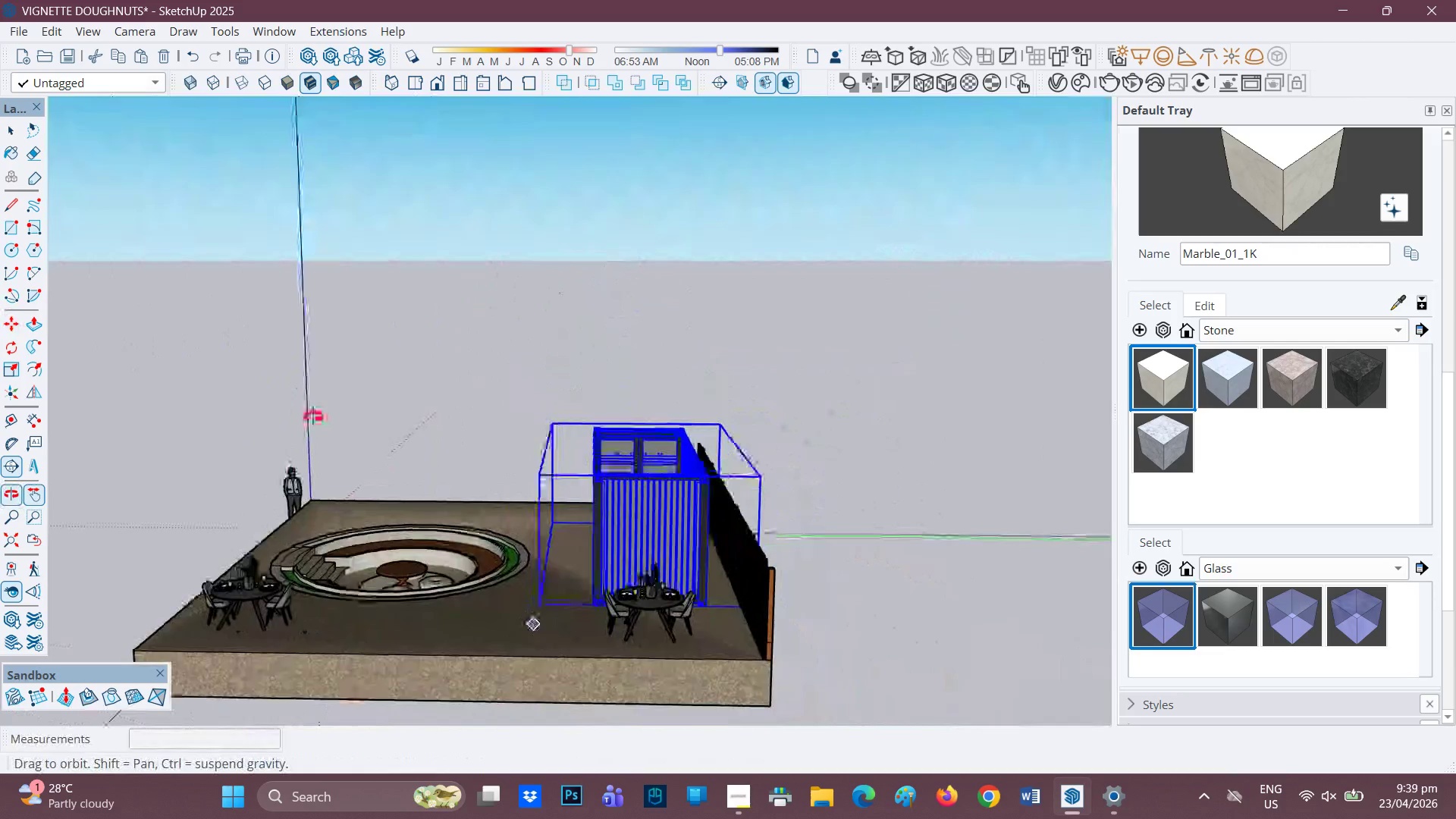 
key(H)
 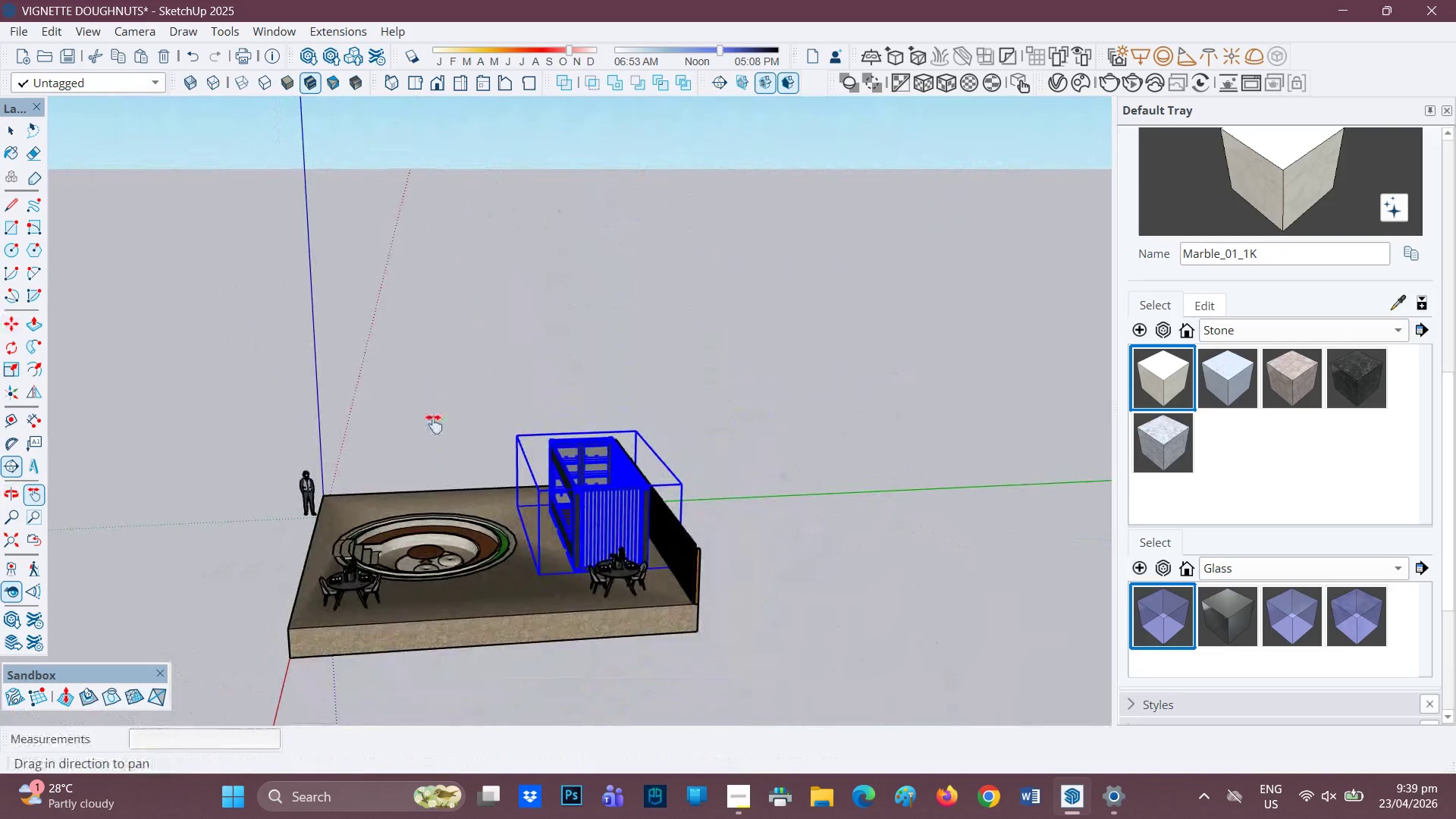 
scroll: coordinate [414, 475], scroll_direction: down, amount: 5.0
 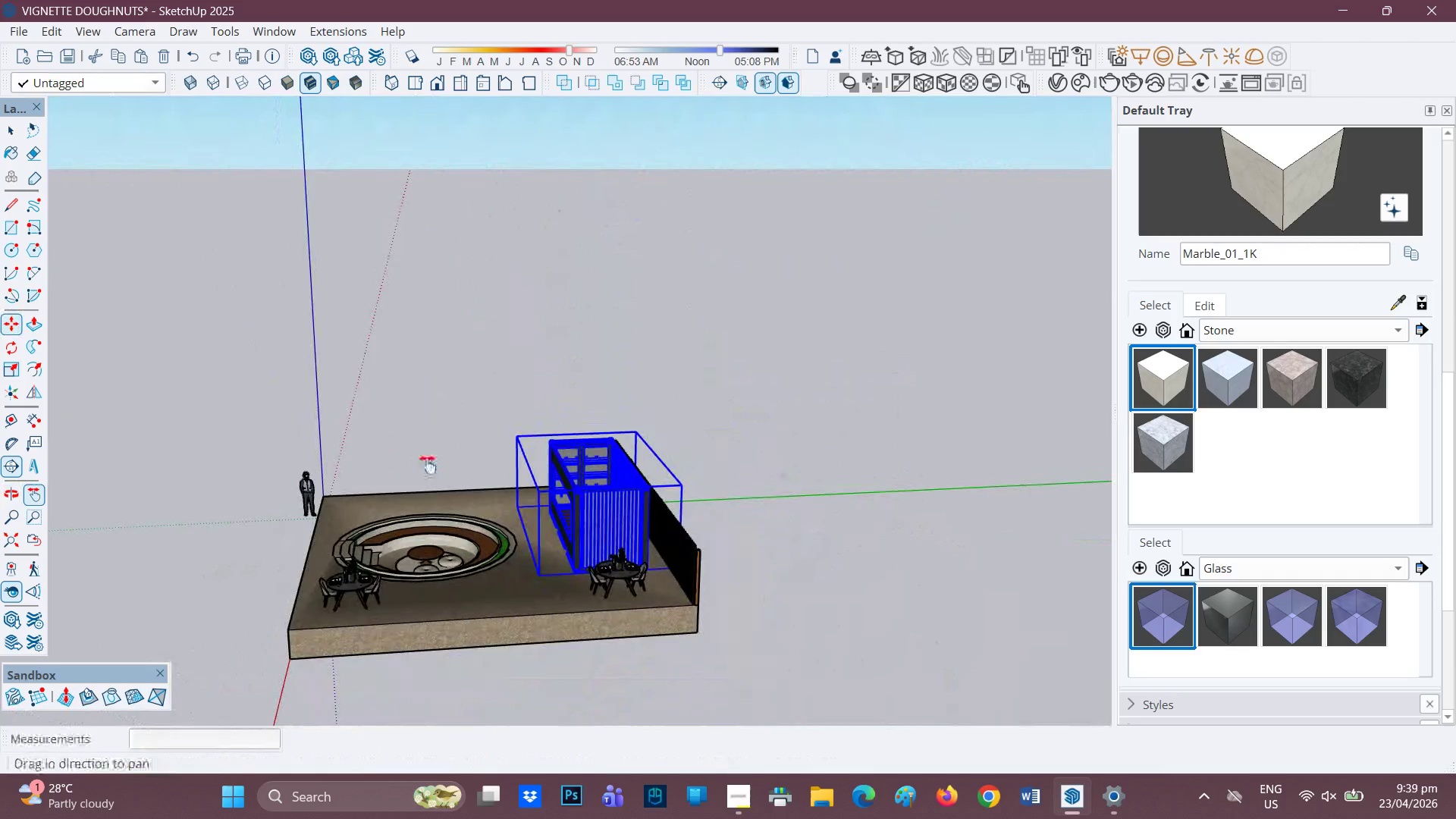 
left_click_drag(start_coordinate=[431, 441], to_coordinate=[450, 380])
 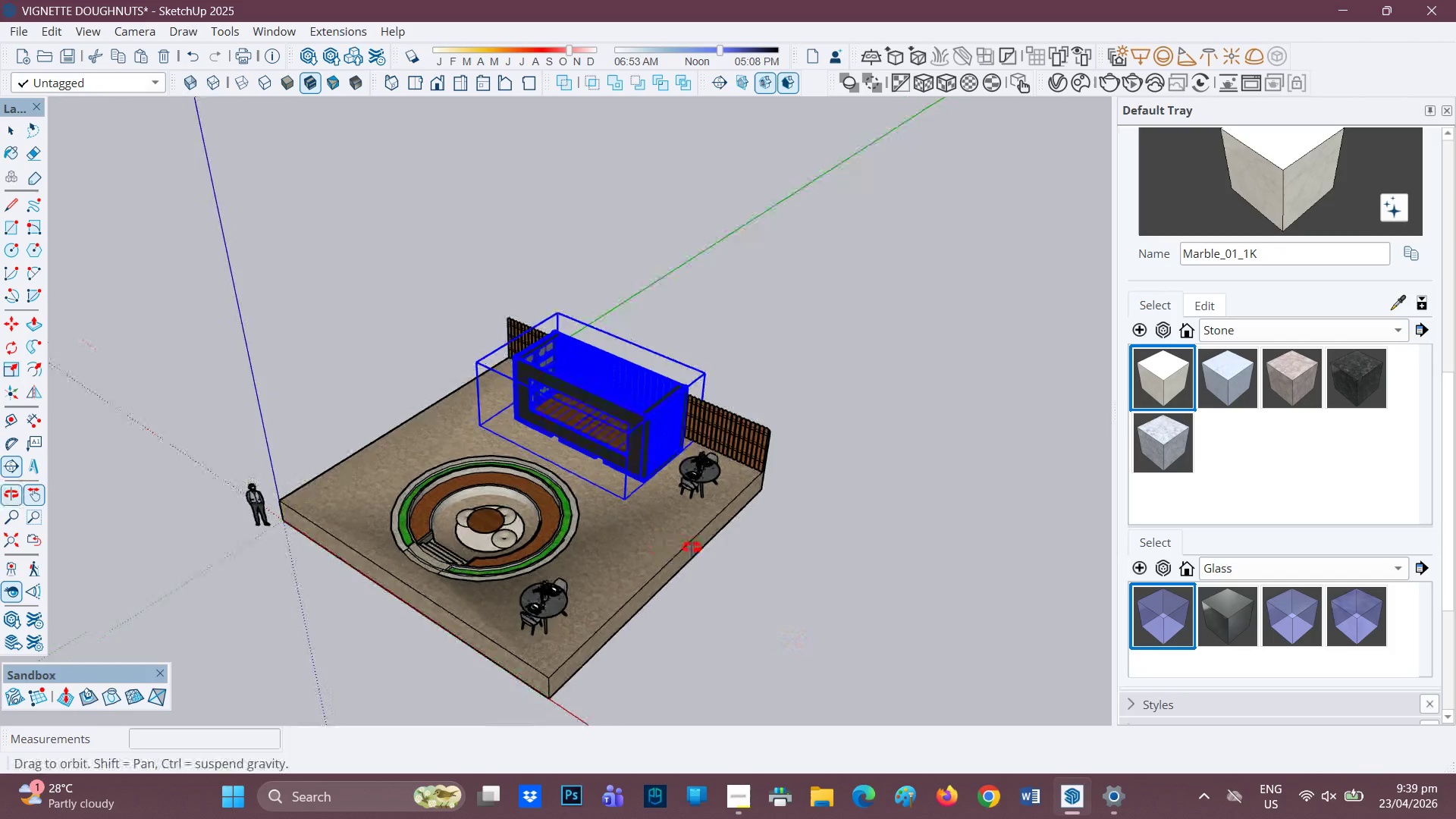 
wait(5.62)
 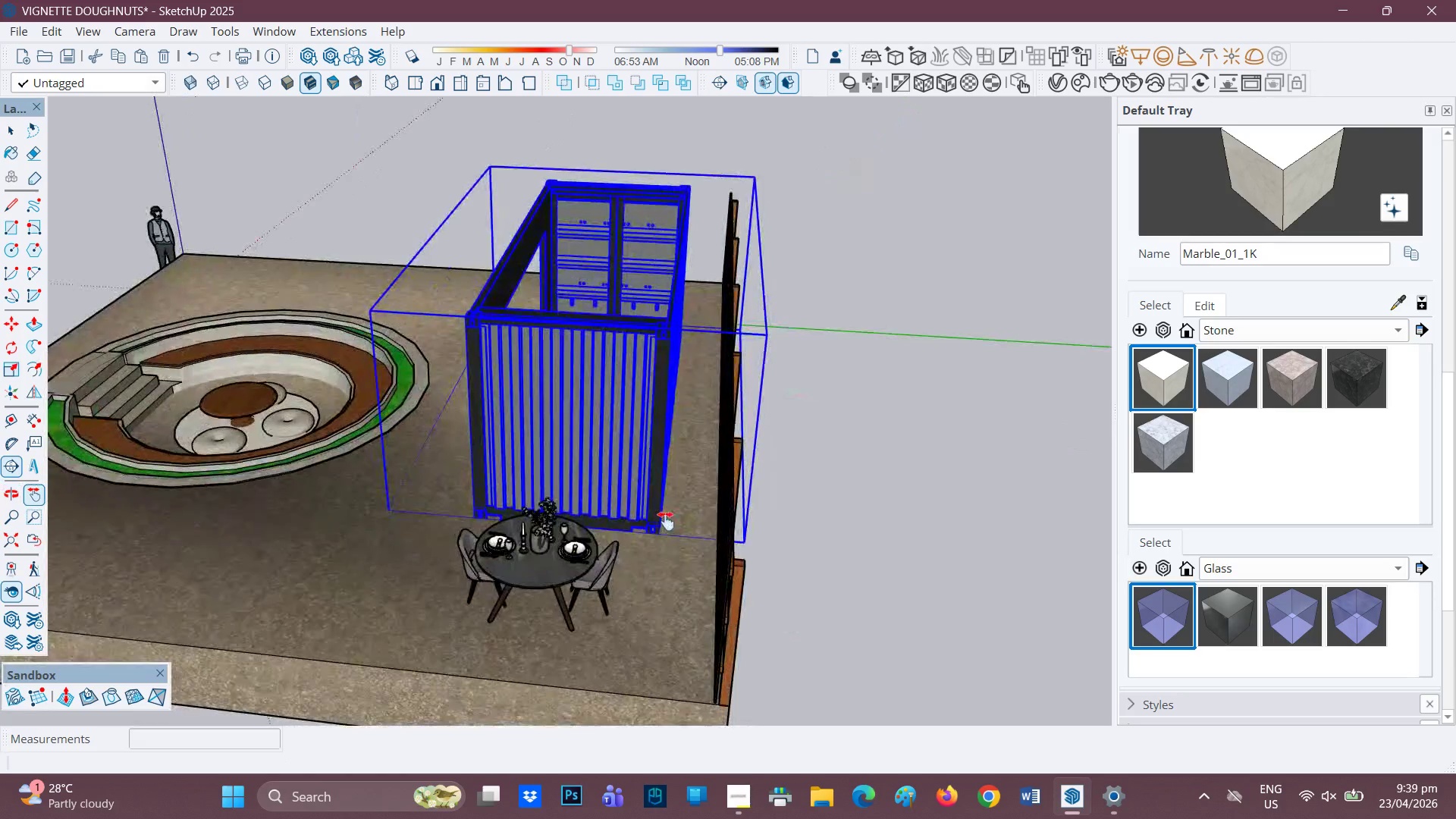 
key(M)
 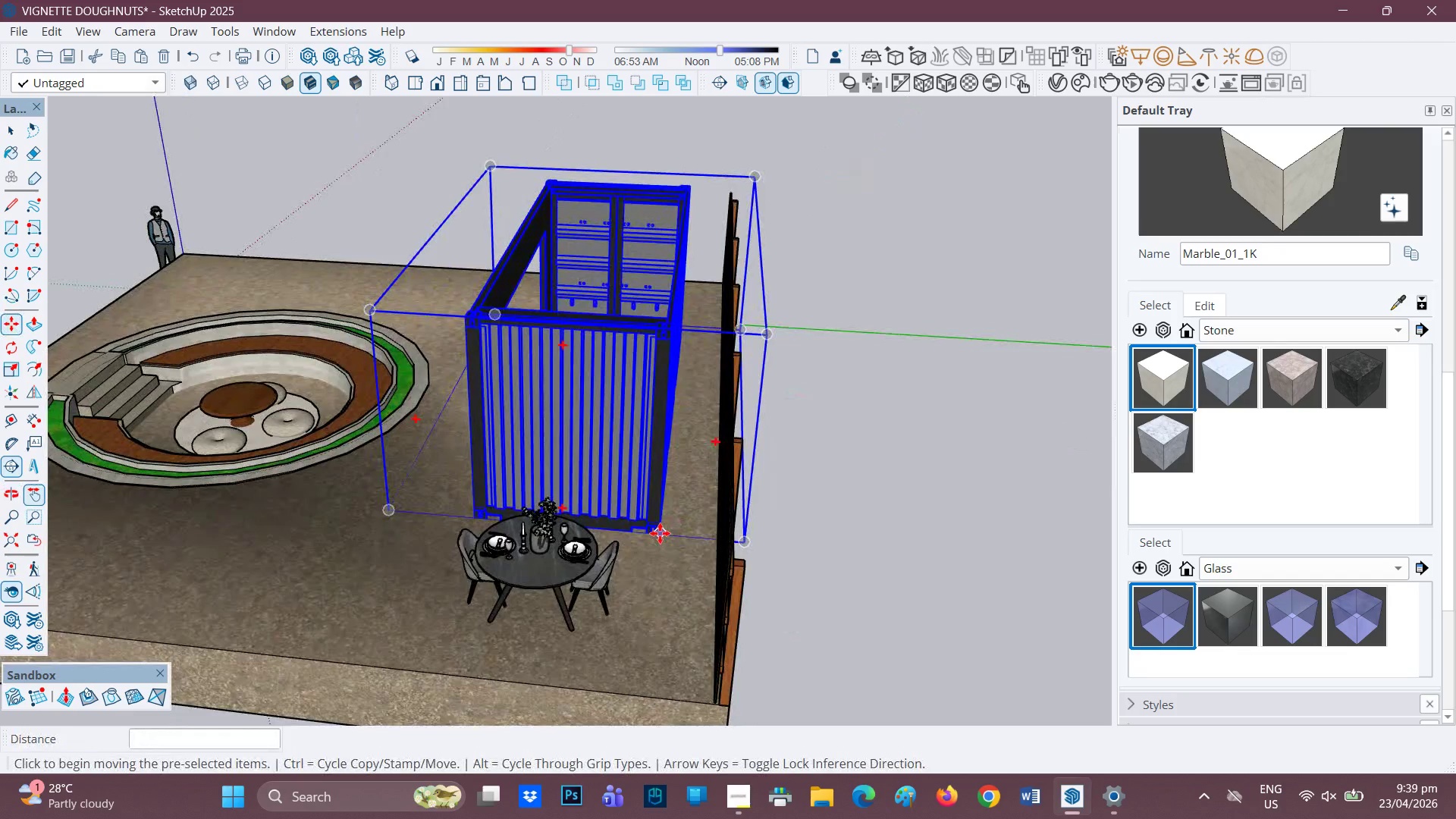 
scroll: coordinate [654, 531], scroll_direction: up, amount: 9.0
 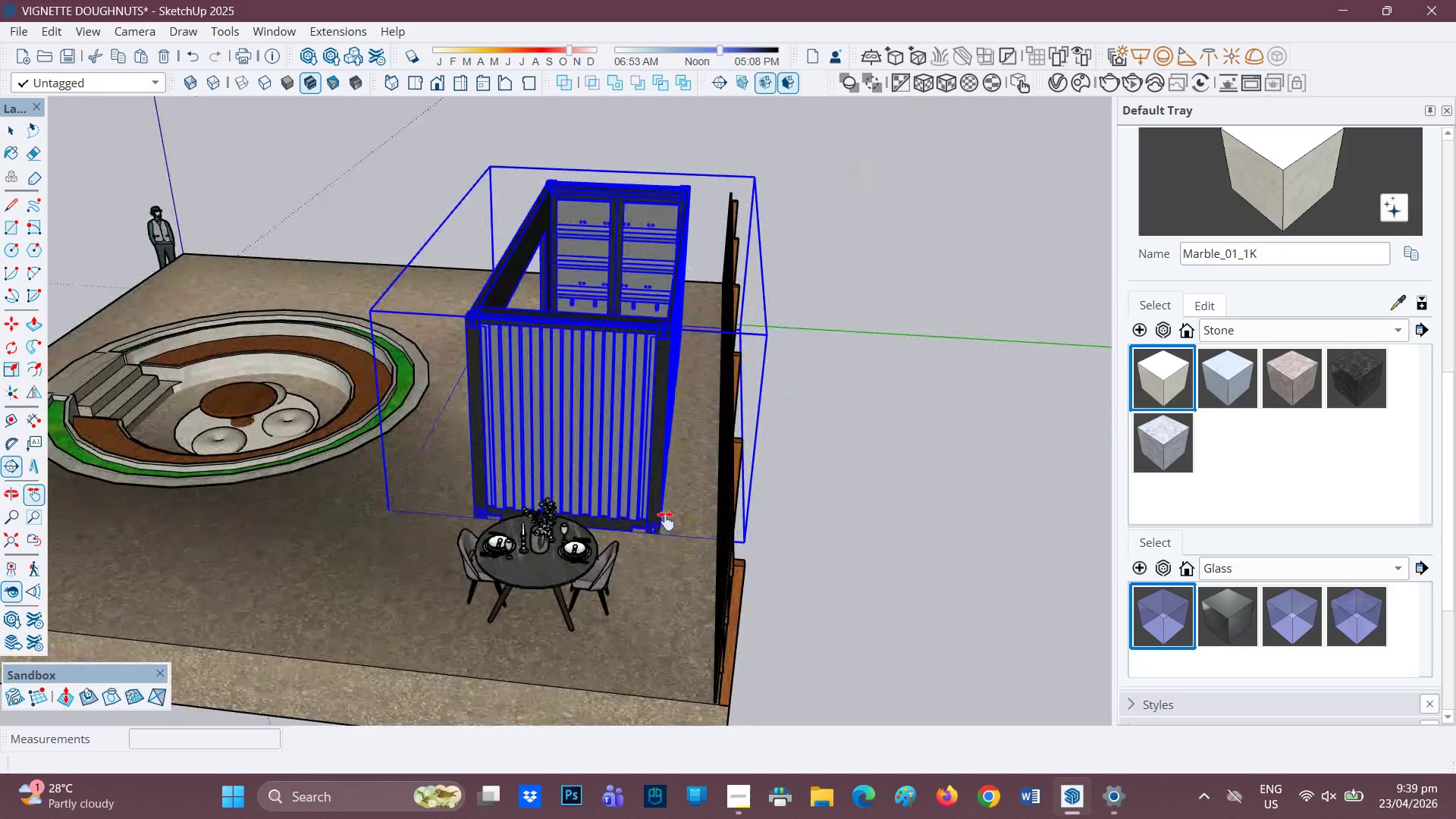 
left_click([660, 532])
 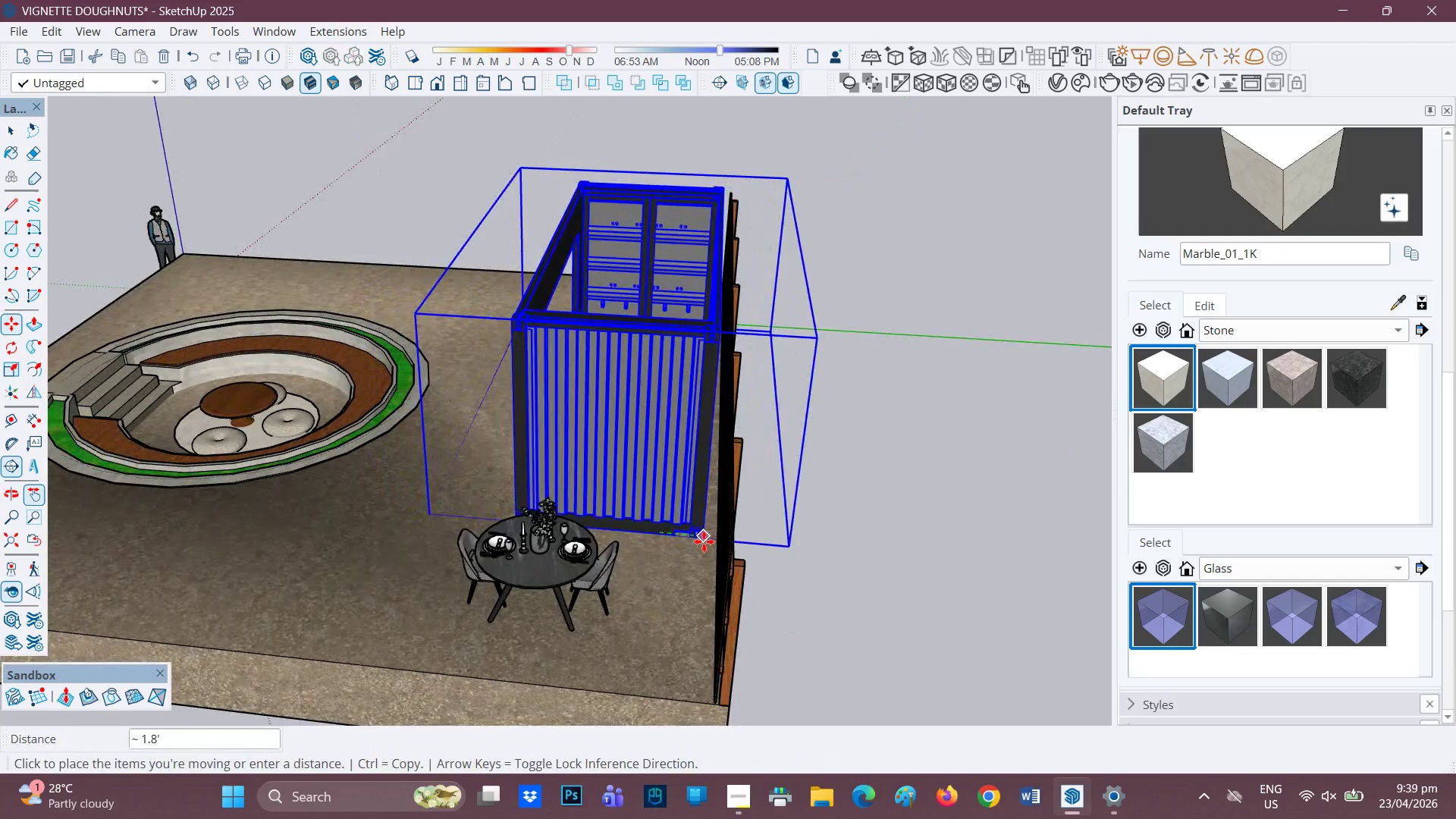 
scroll: coordinate [718, 482], scroll_direction: down, amount: 8.0
 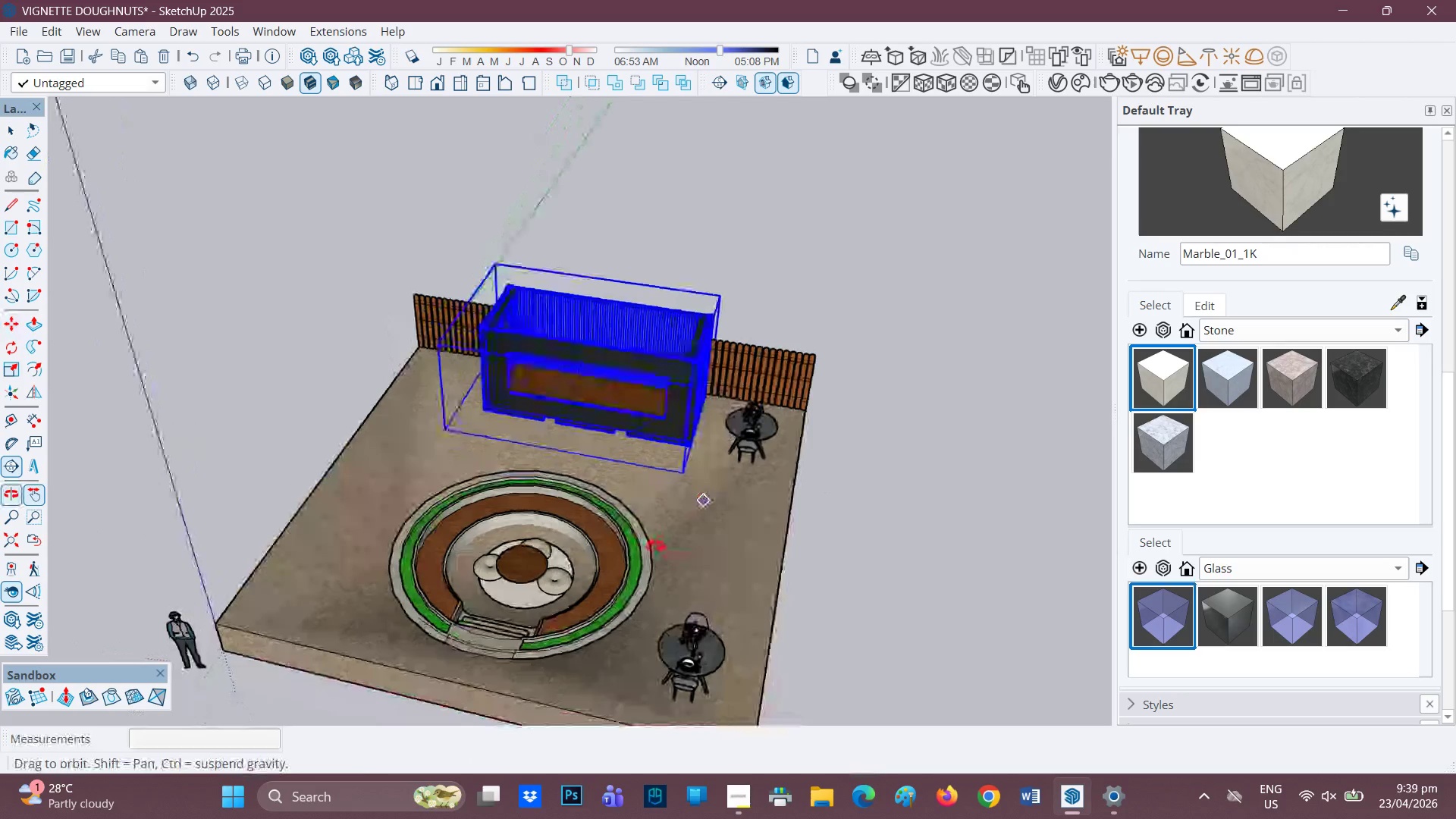 
key(Space)
 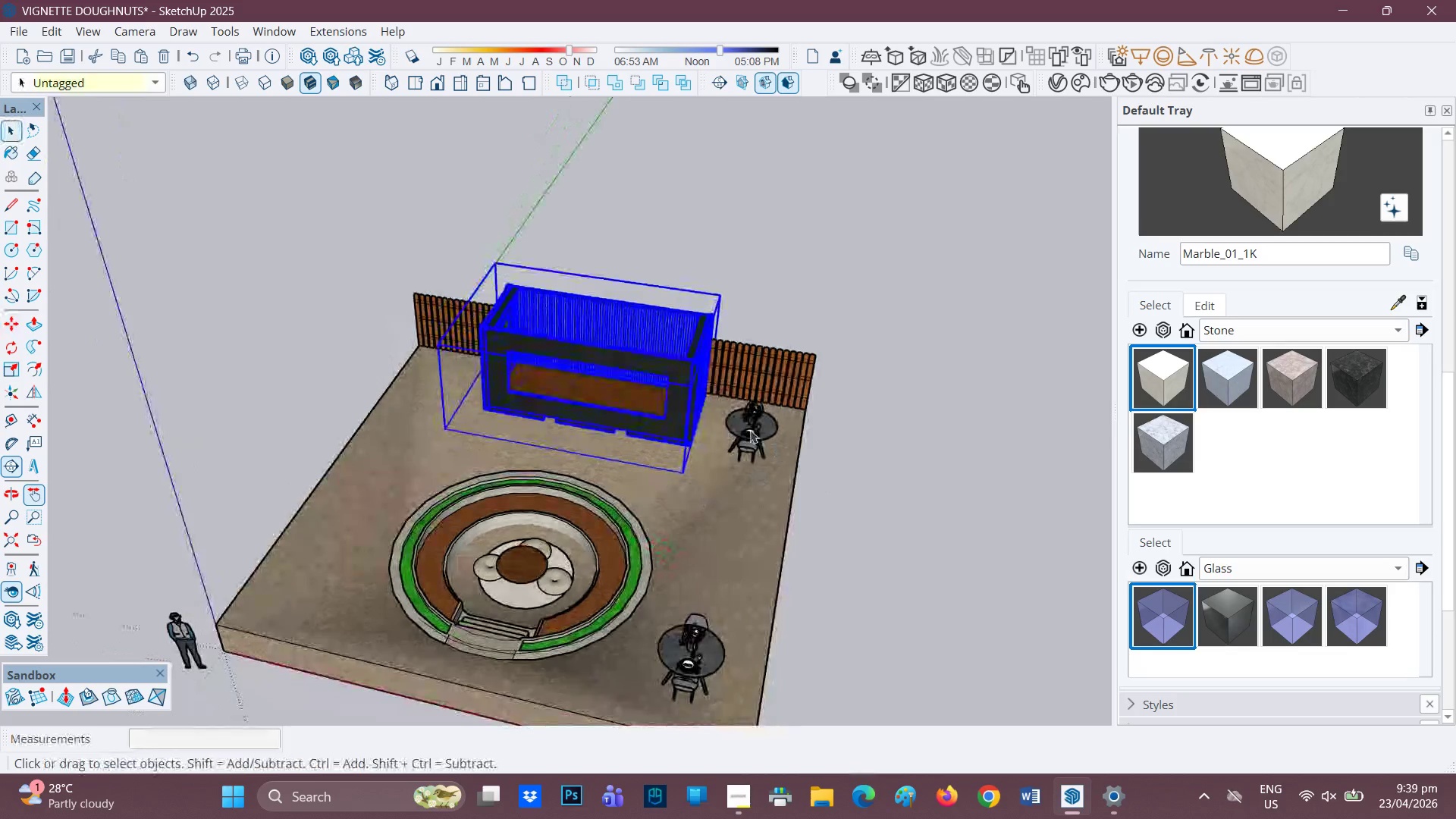 
left_click([750, 430])
 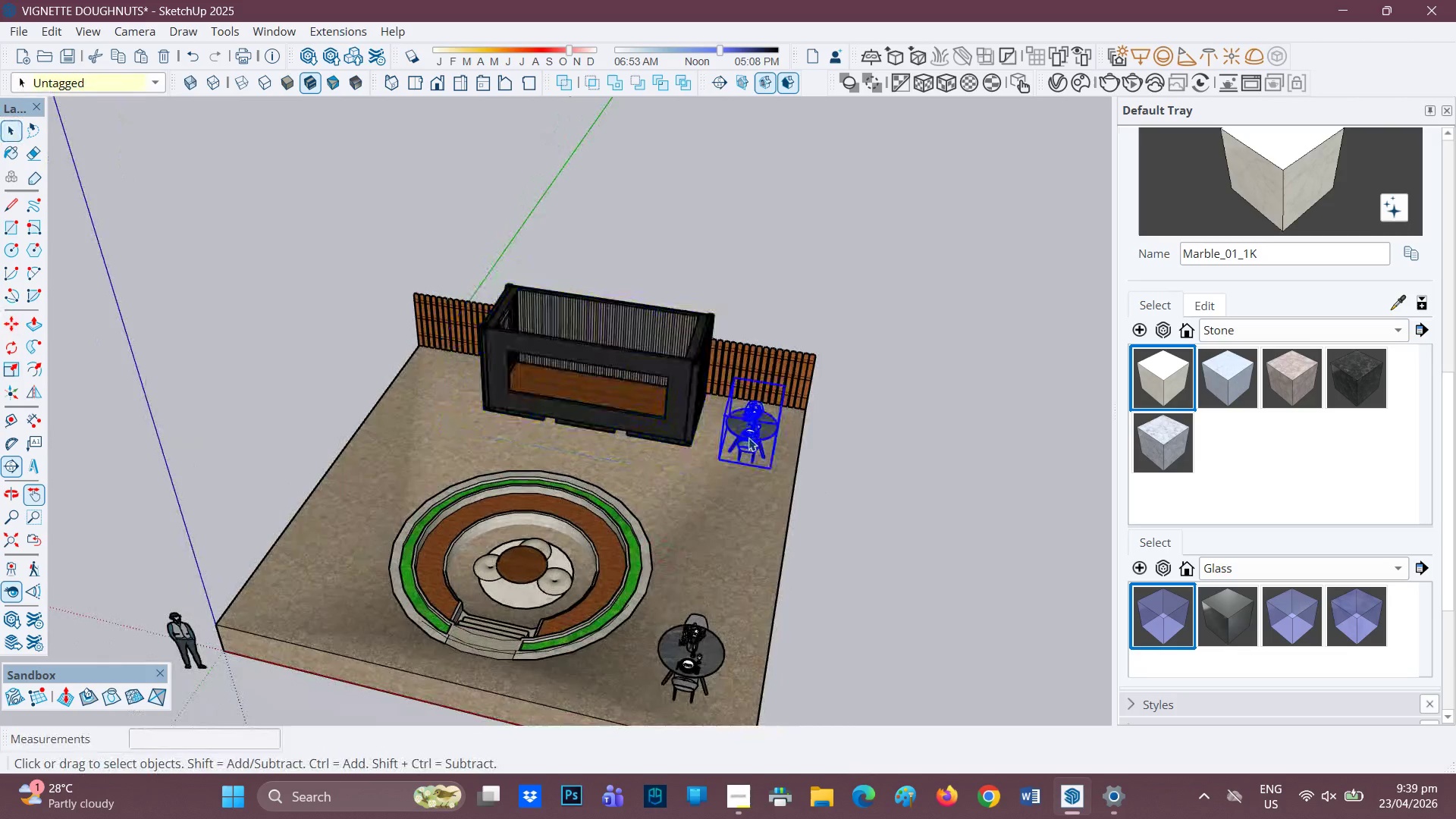 
scroll: coordinate [746, 441], scroll_direction: up, amount: 1.0
 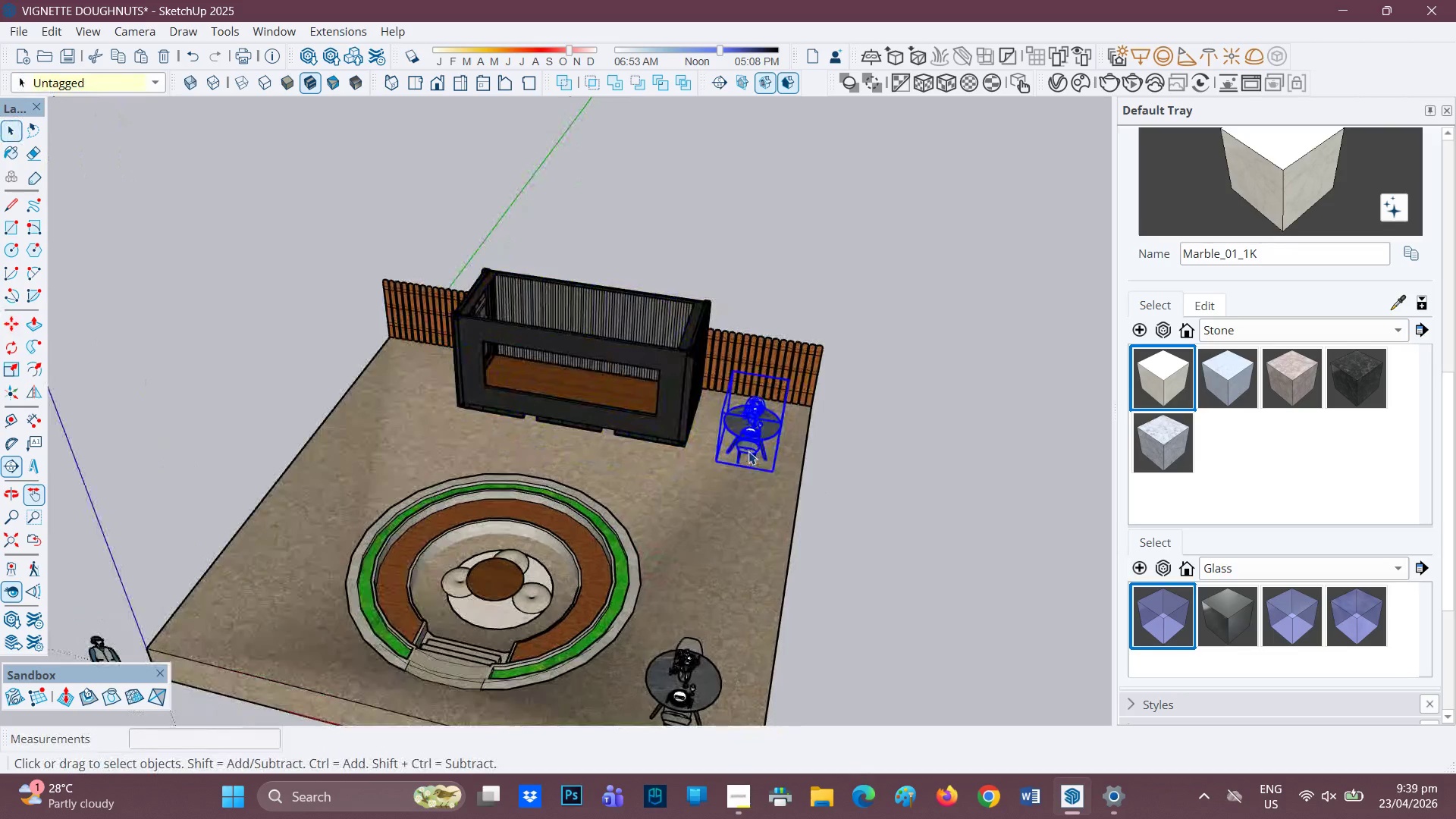 
key(M)
 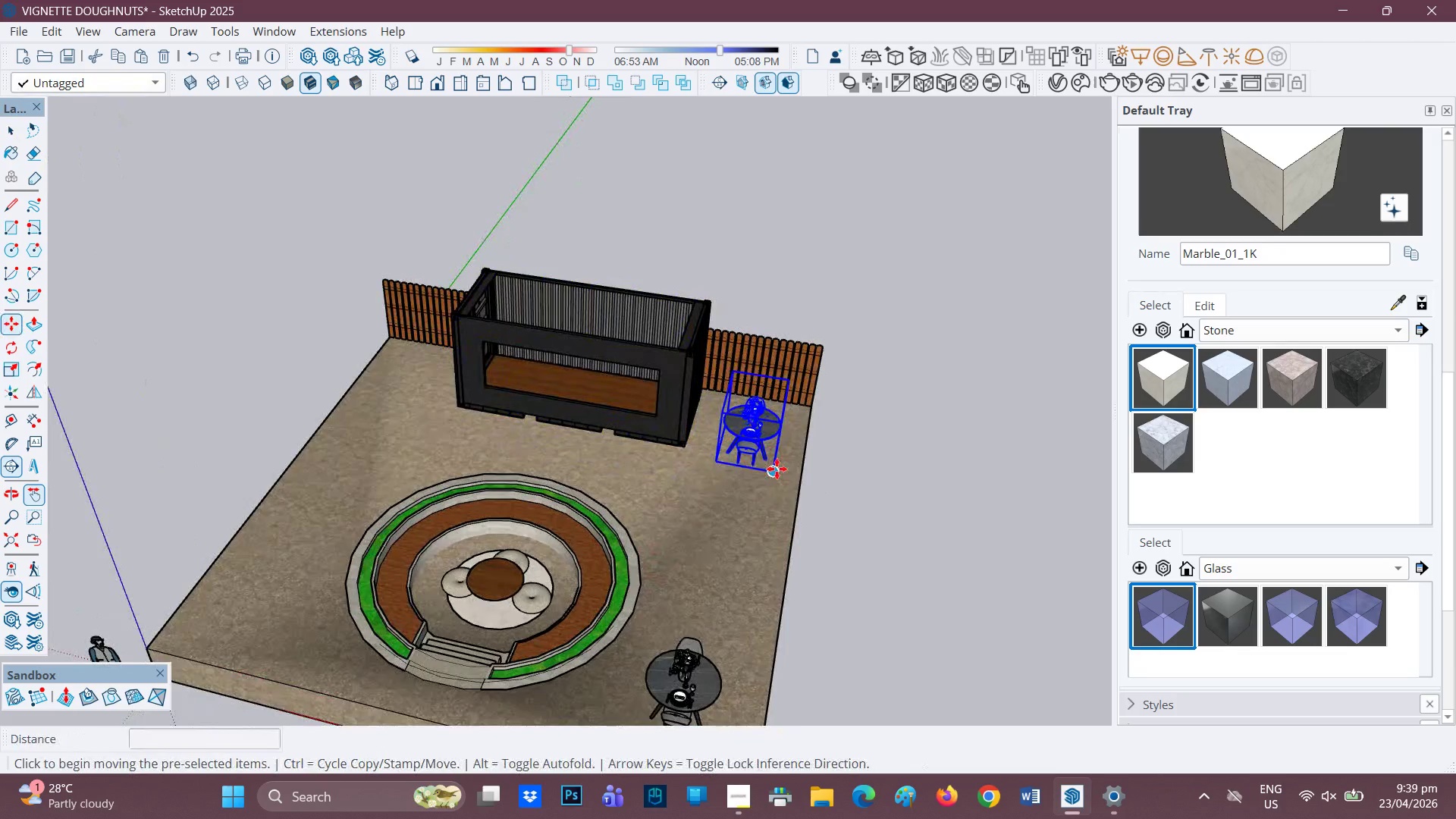 
left_click([777, 469])
 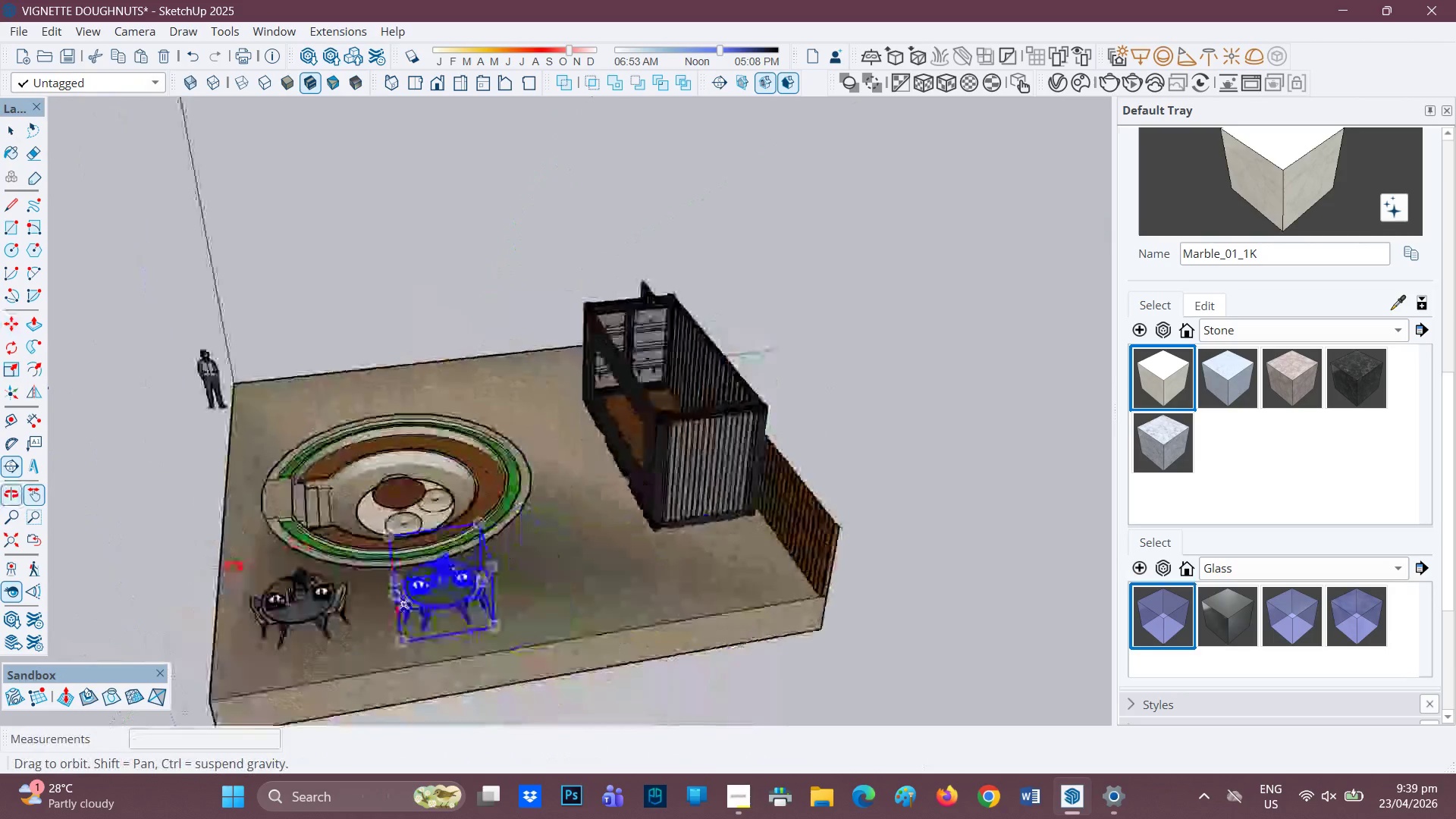 
scroll: coordinate [326, 555], scroll_direction: up, amount: 4.0
 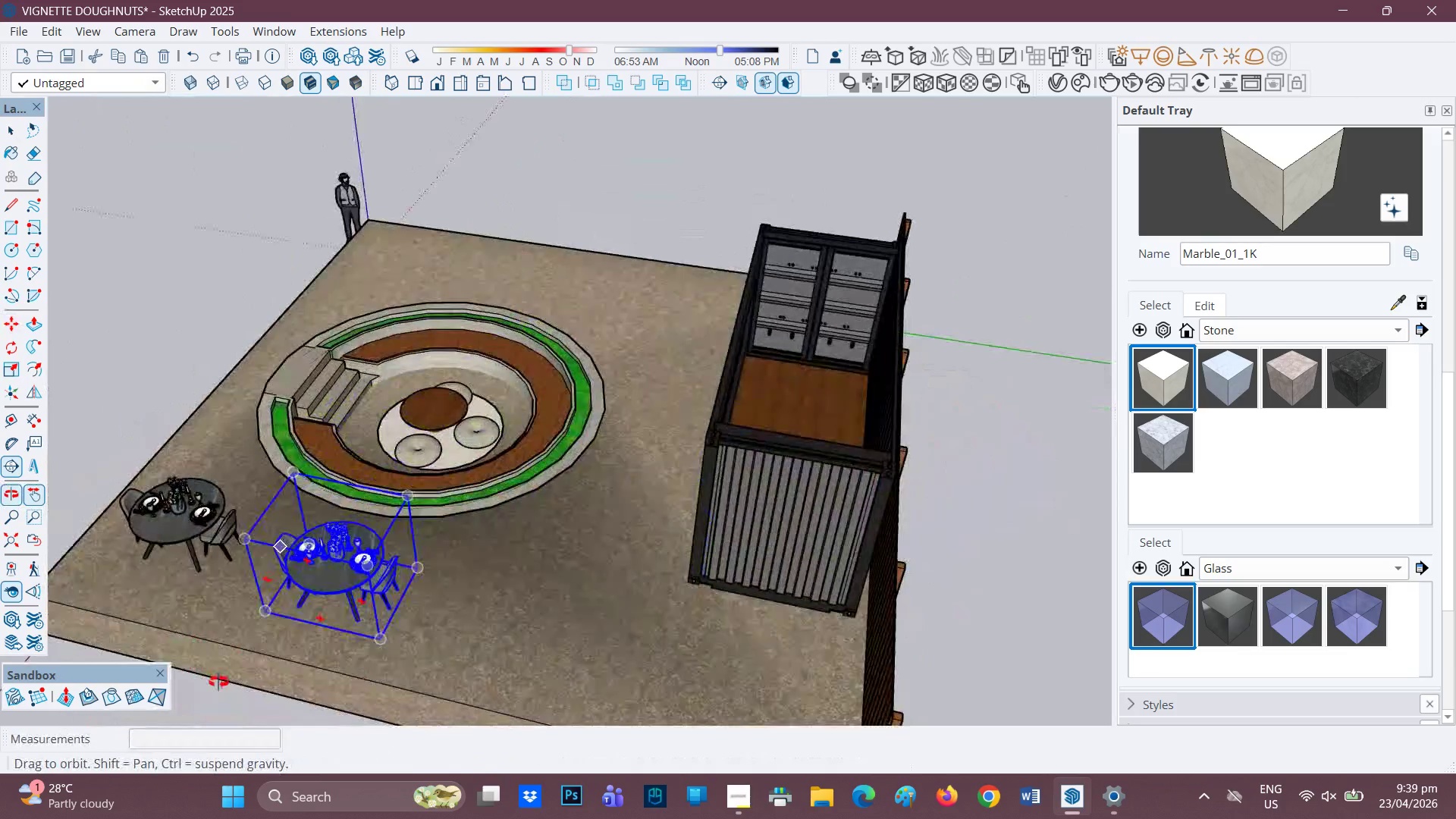 
key(H)
 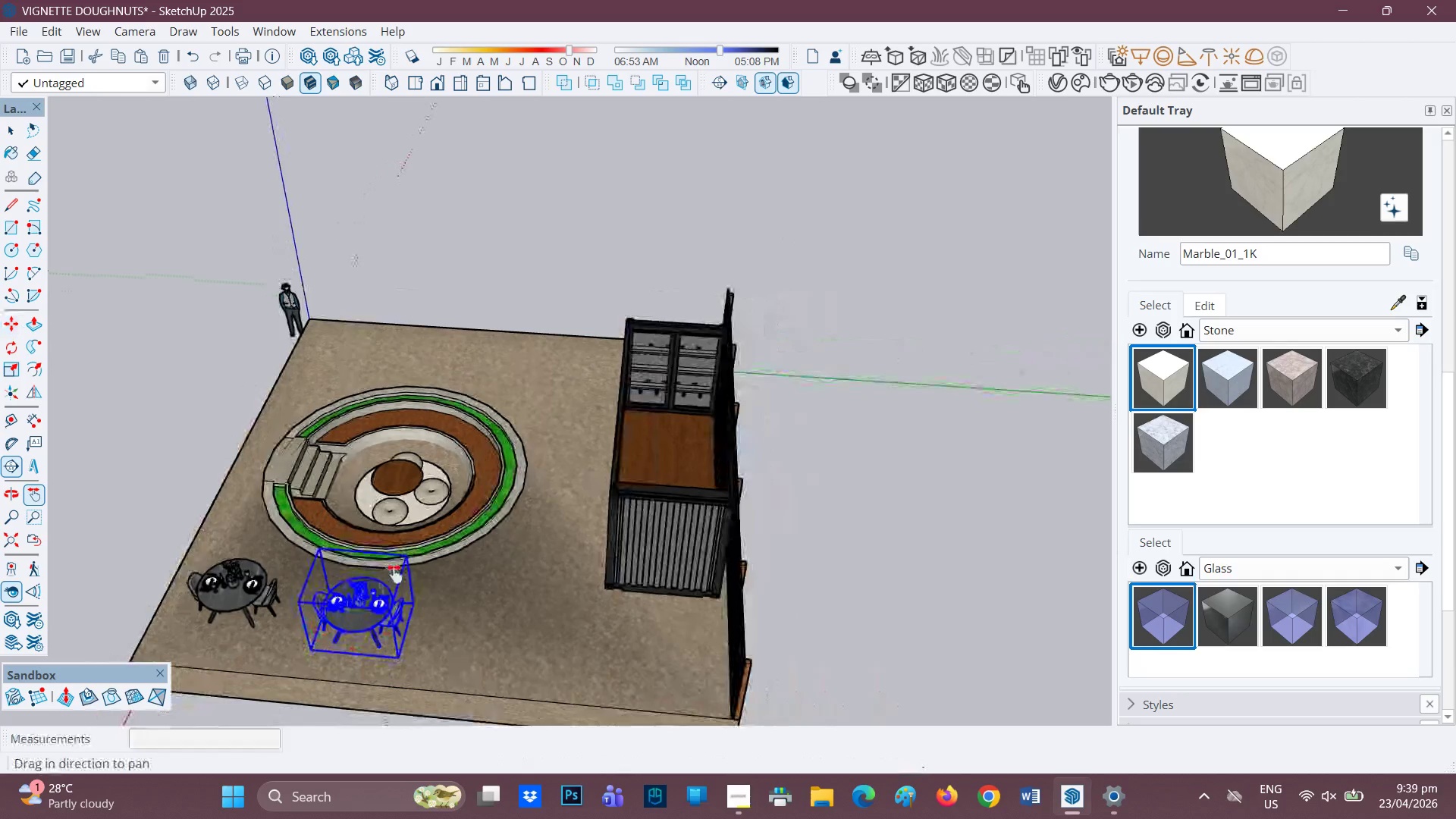 
scroll: coordinate [323, 631], scroll_direction: down, amount: 5.0
 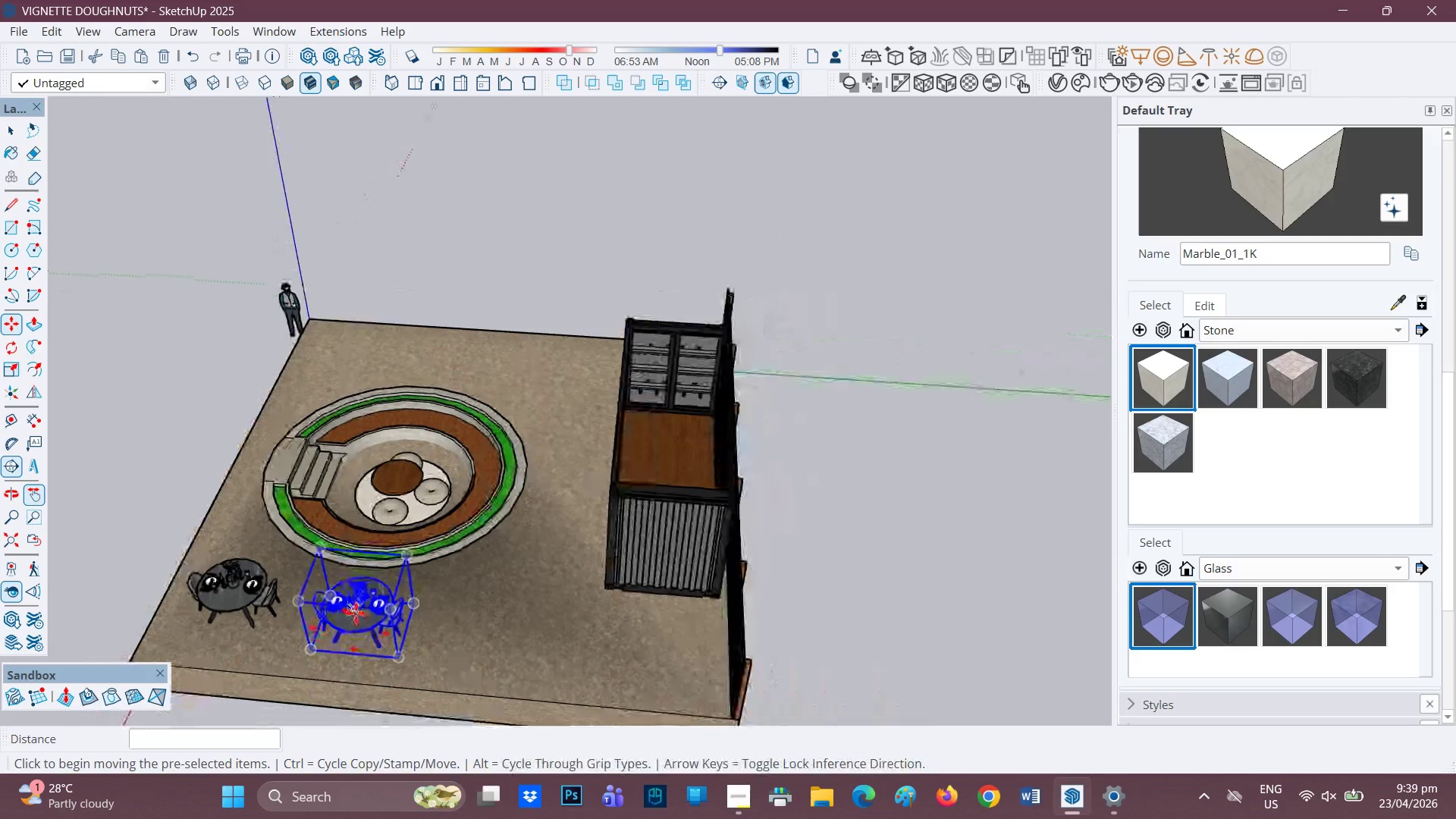 
left_click_drag(start_coordinate=[370, 597], to_coordinate=[673, 479])
 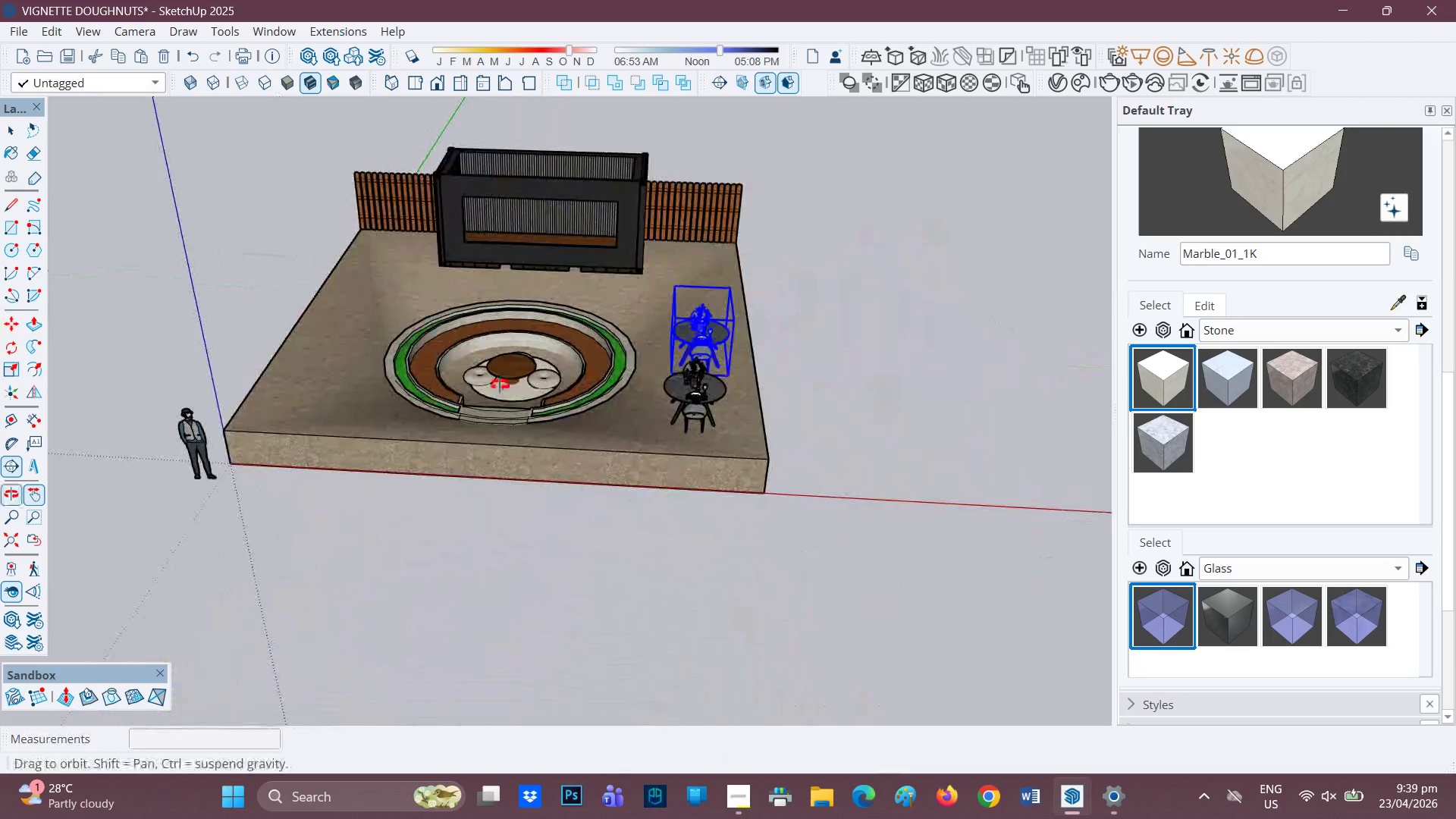 
scroll: coordinate [679, 353], scroll_direction: up, amount: 2.0
 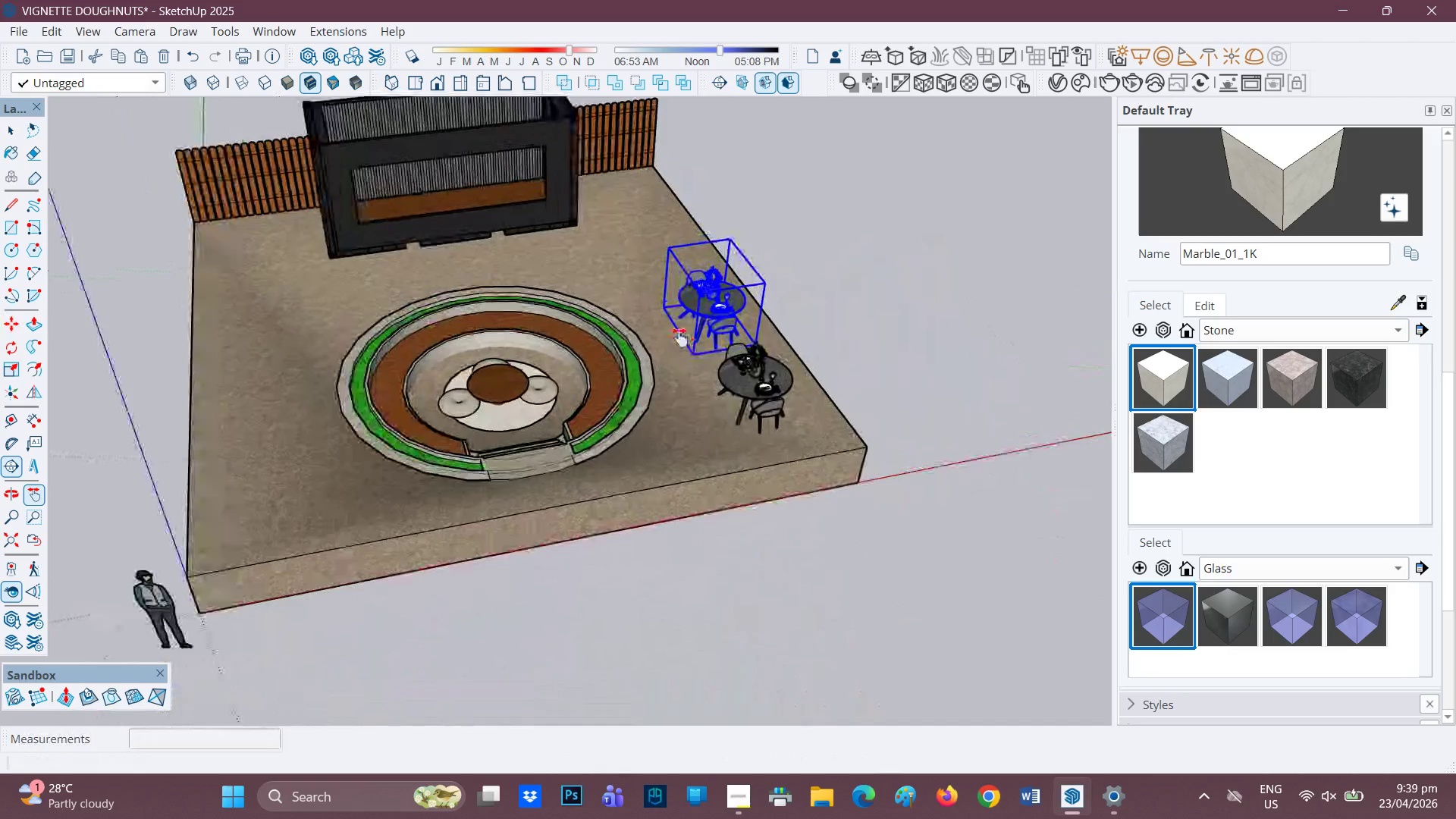 
key(M)
 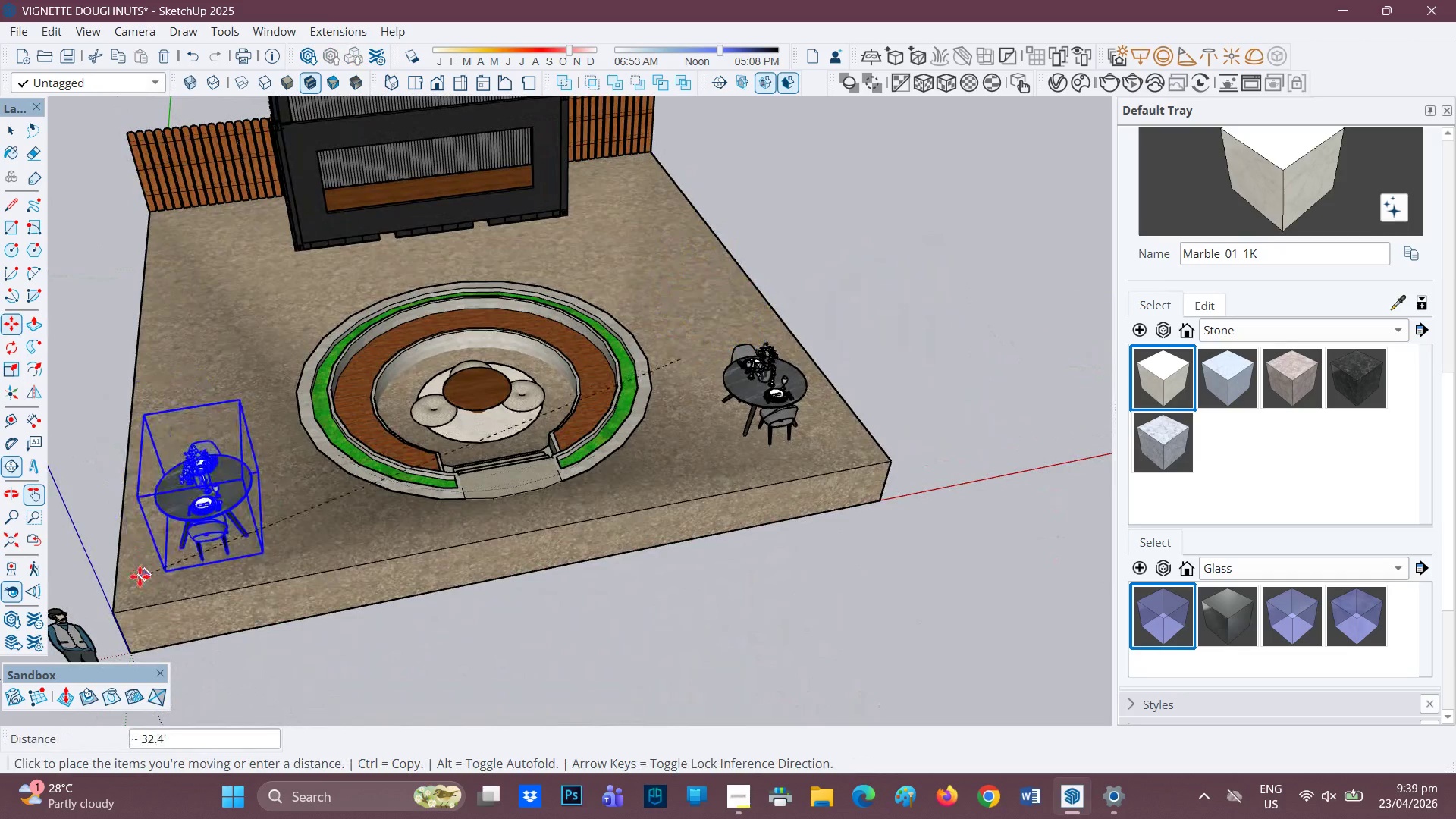 
scroll: coordinate [679, 337], scroll_direction: up, amount: 1.0
 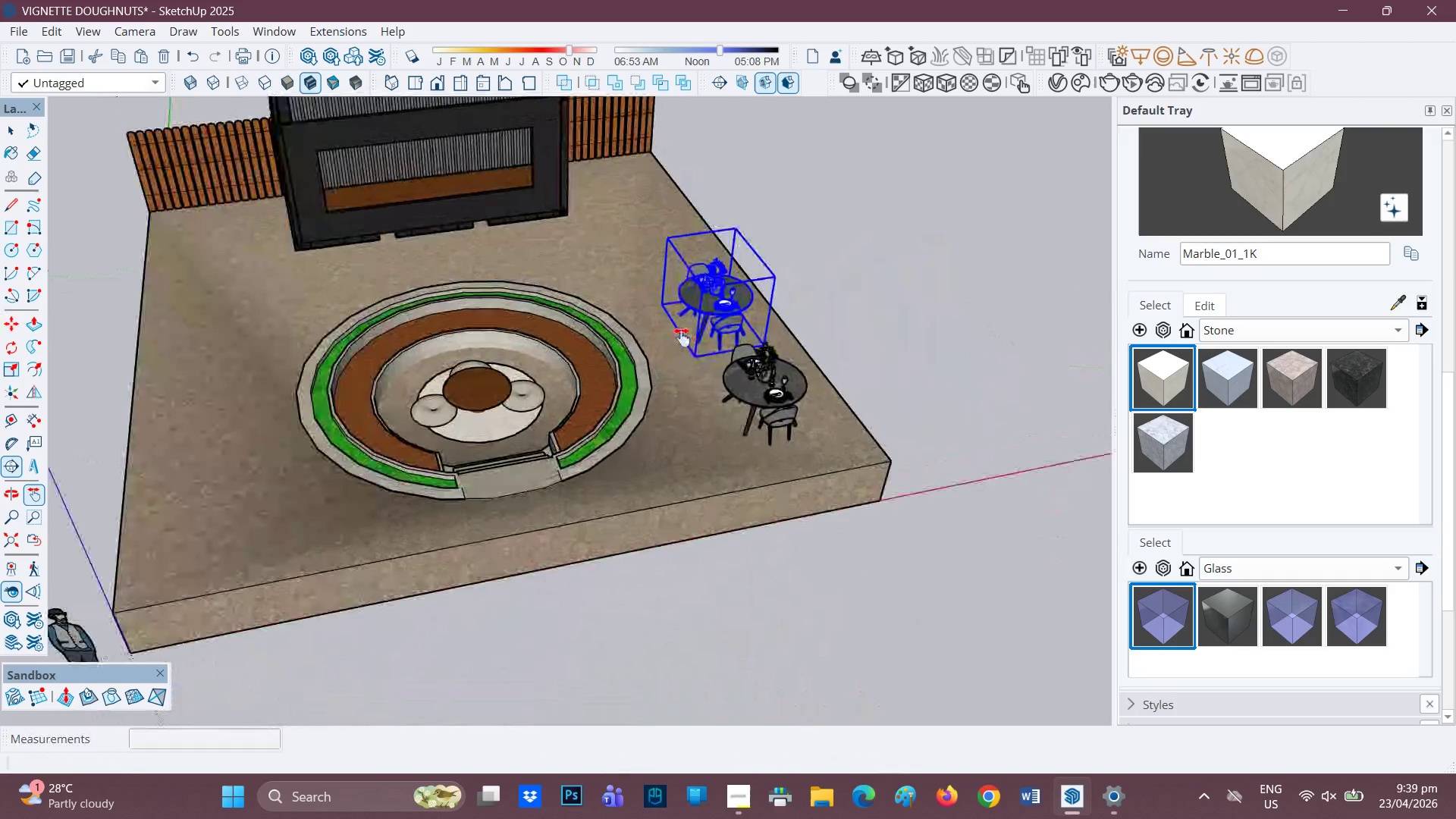 
key(Space)
 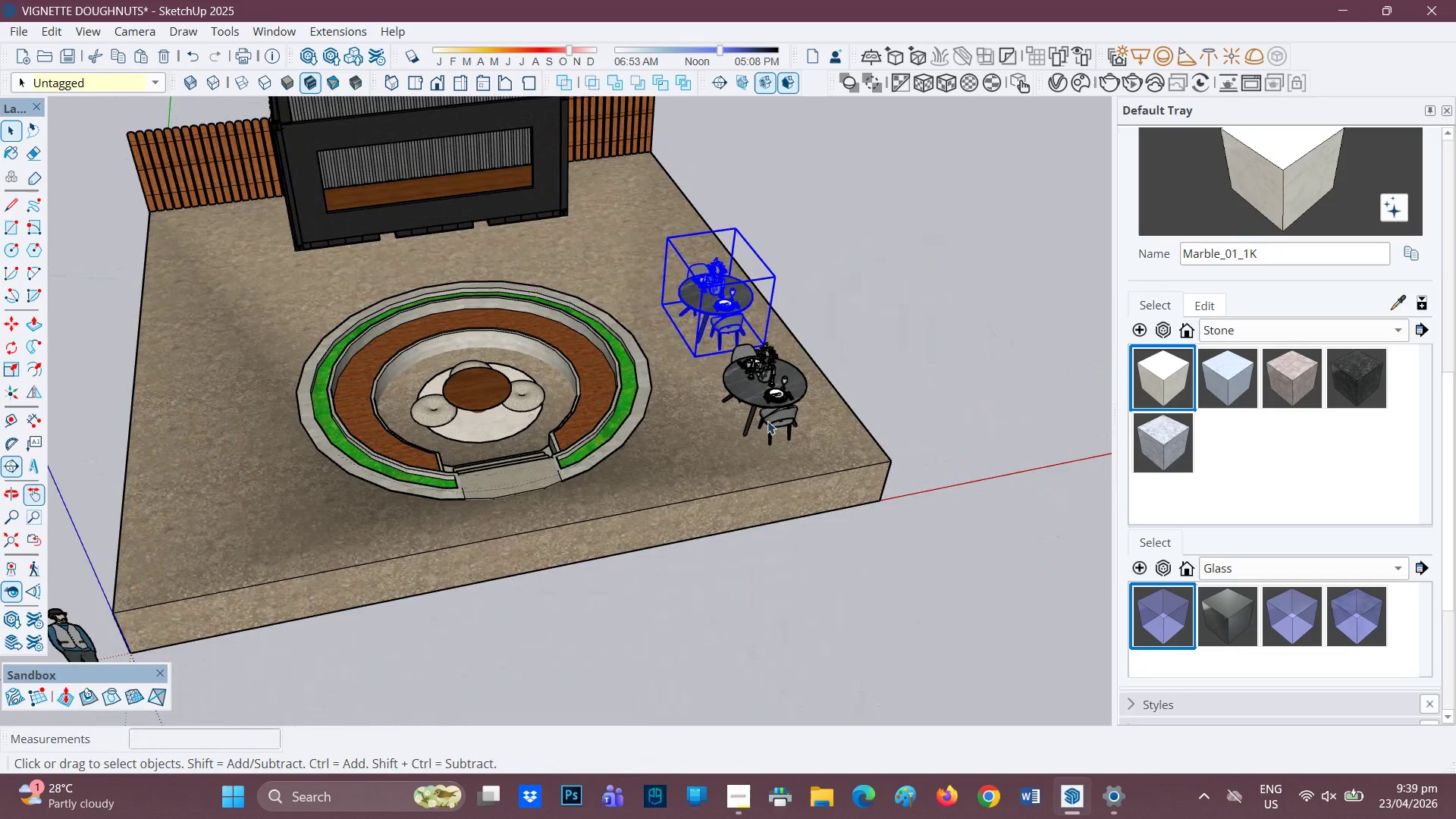 
left_click([769, 420])
 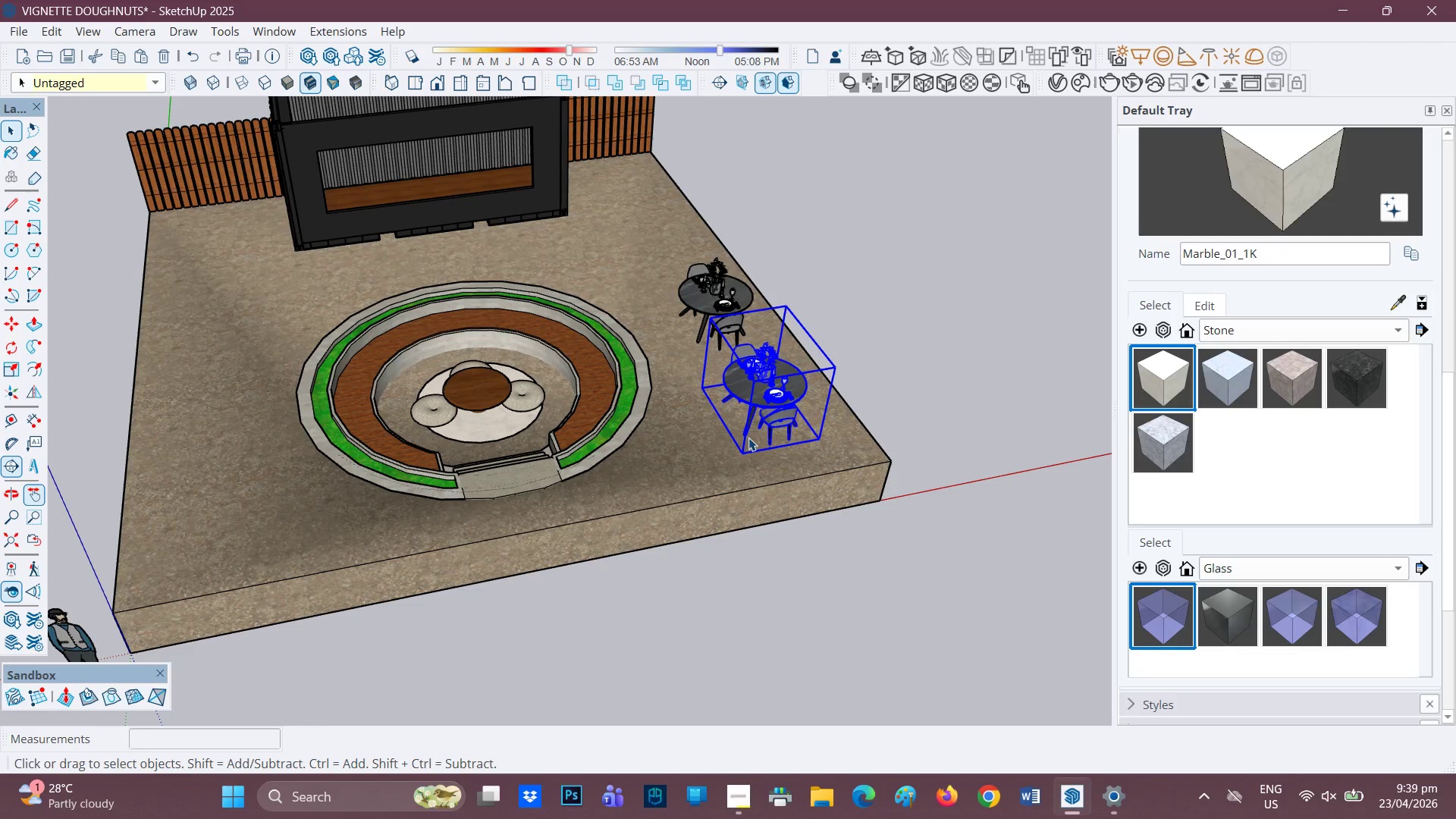 
key(M)
 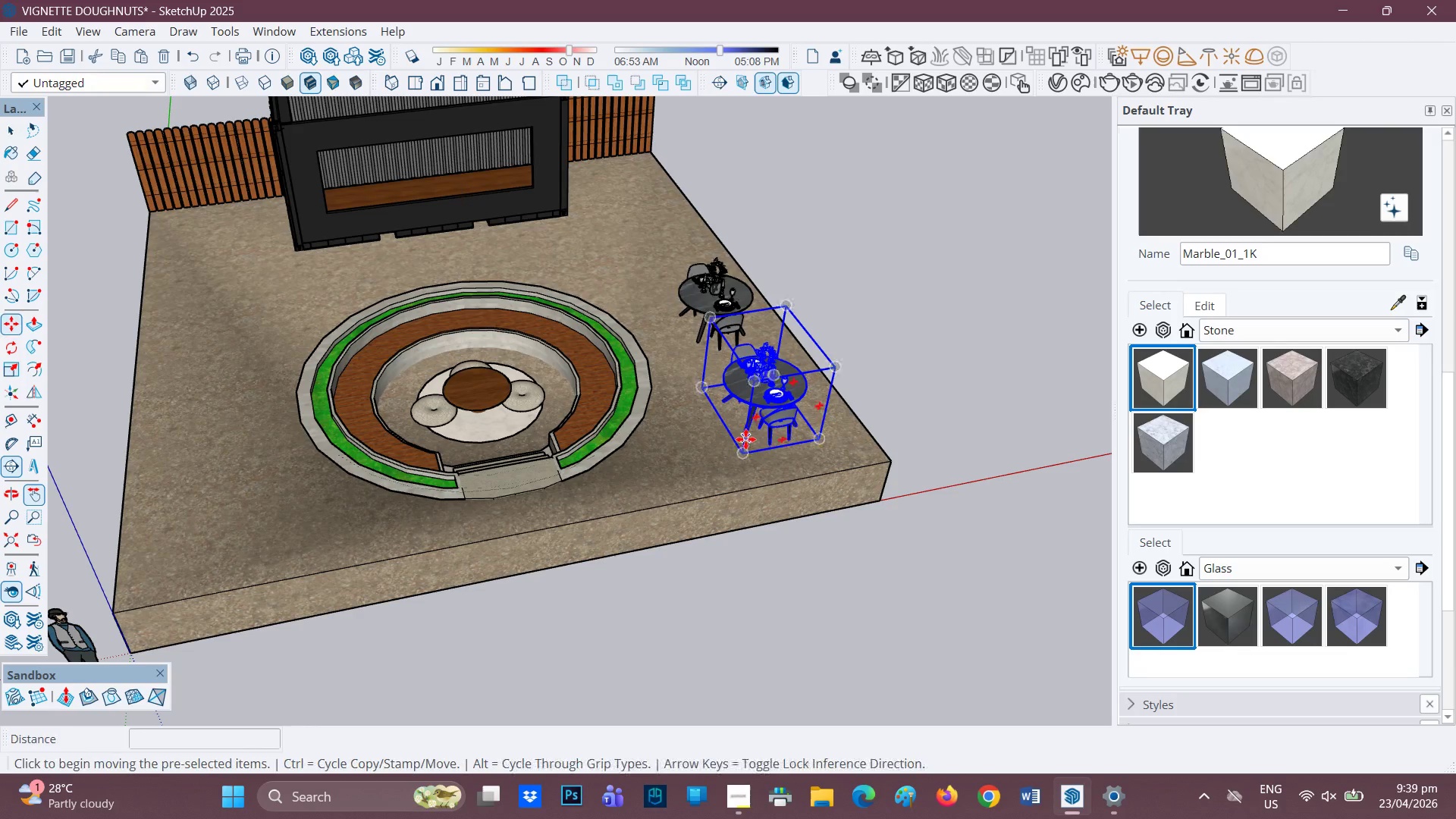 
key(Control+ControlRight)
 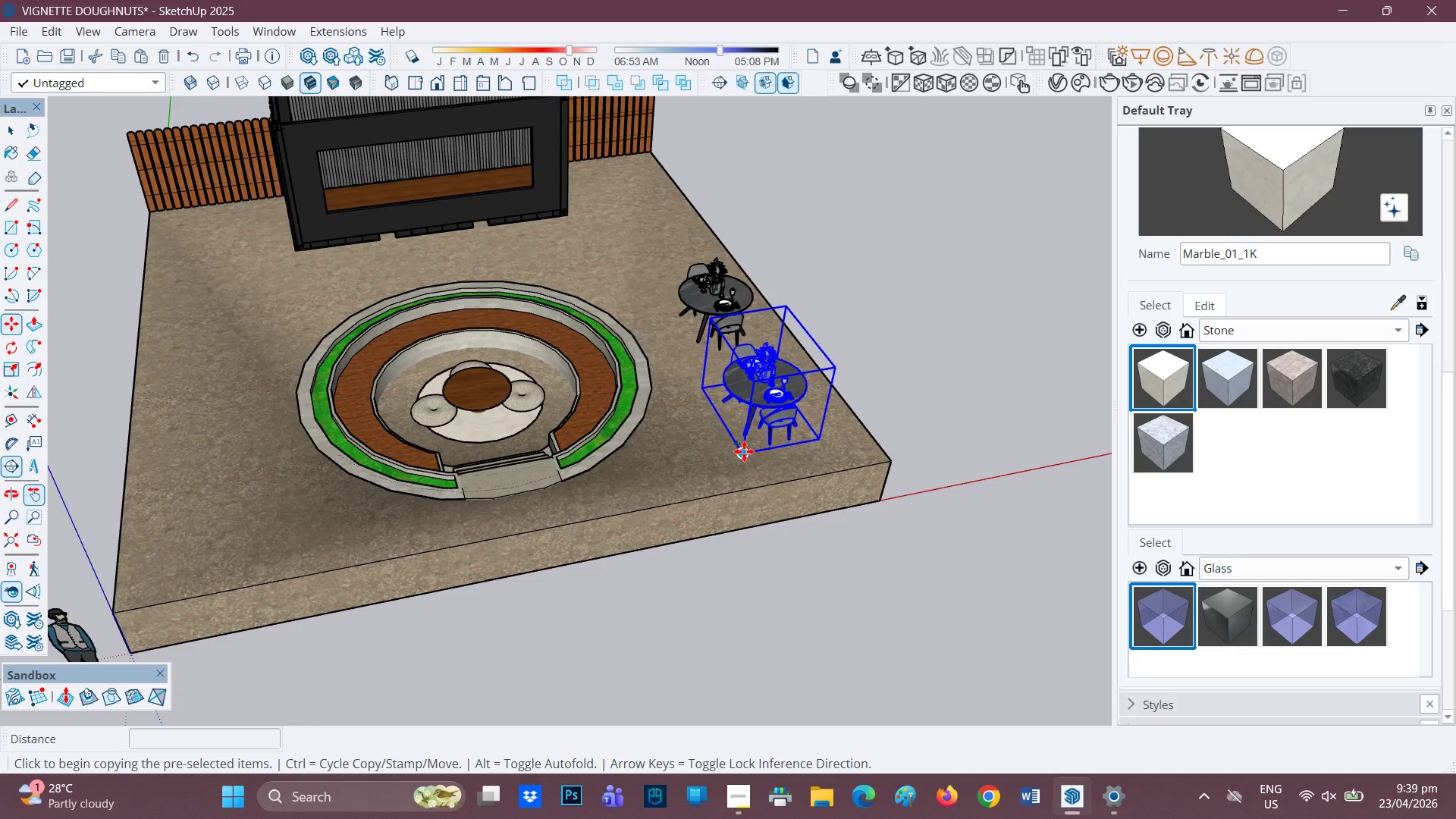 
left_click([744, 451])
 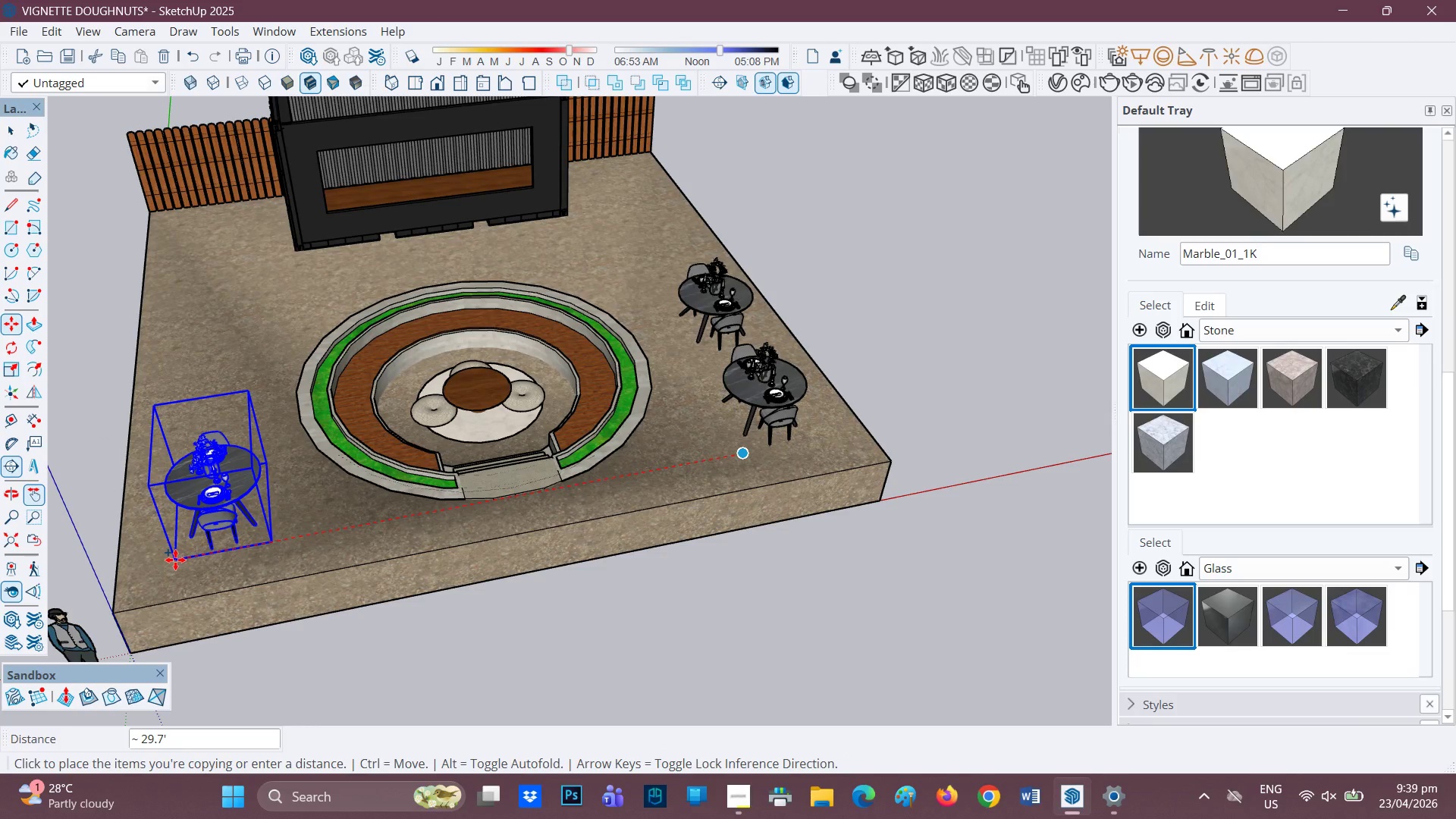 
wait(6.3)
 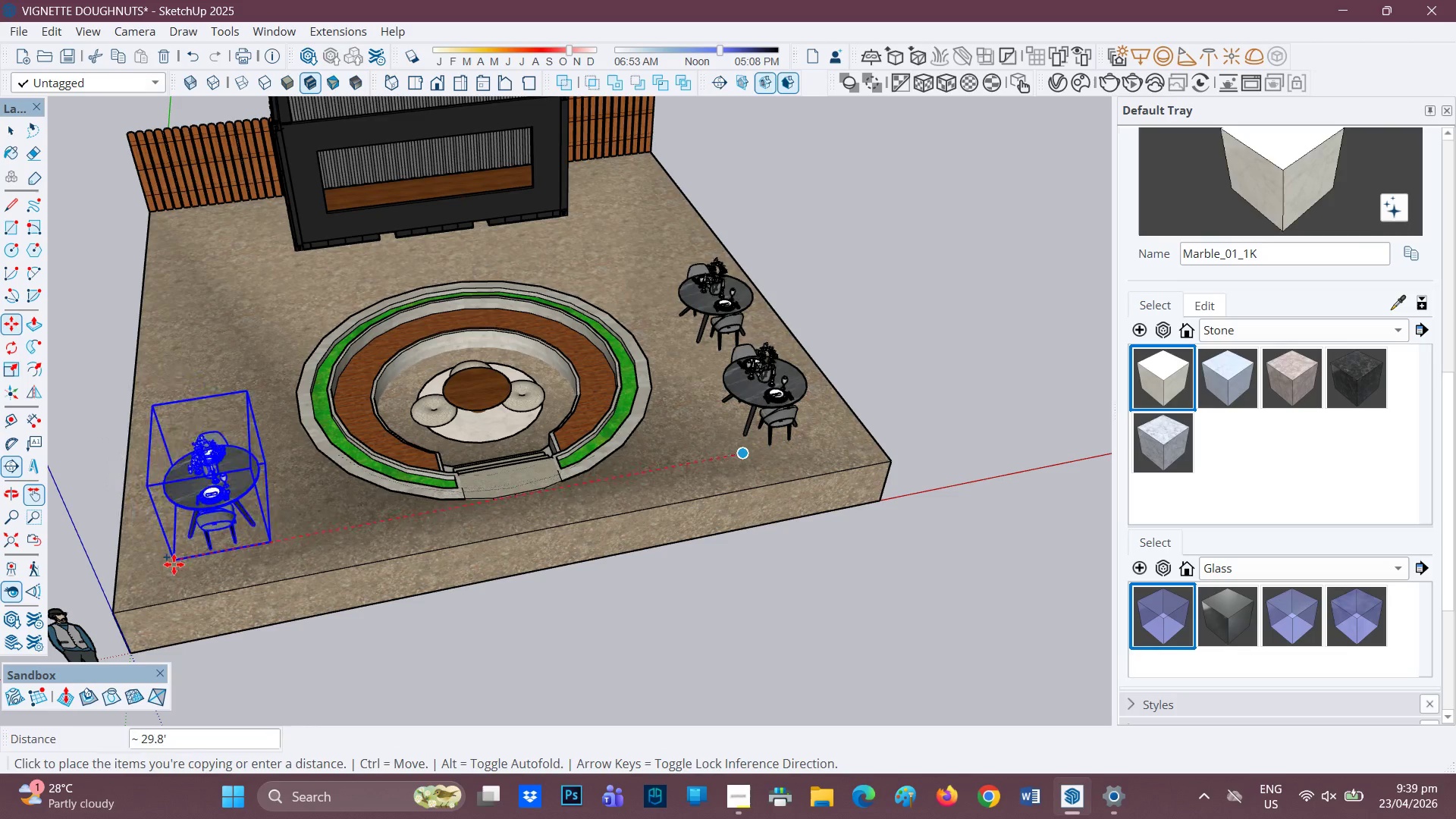 
left_click([165, 560])
 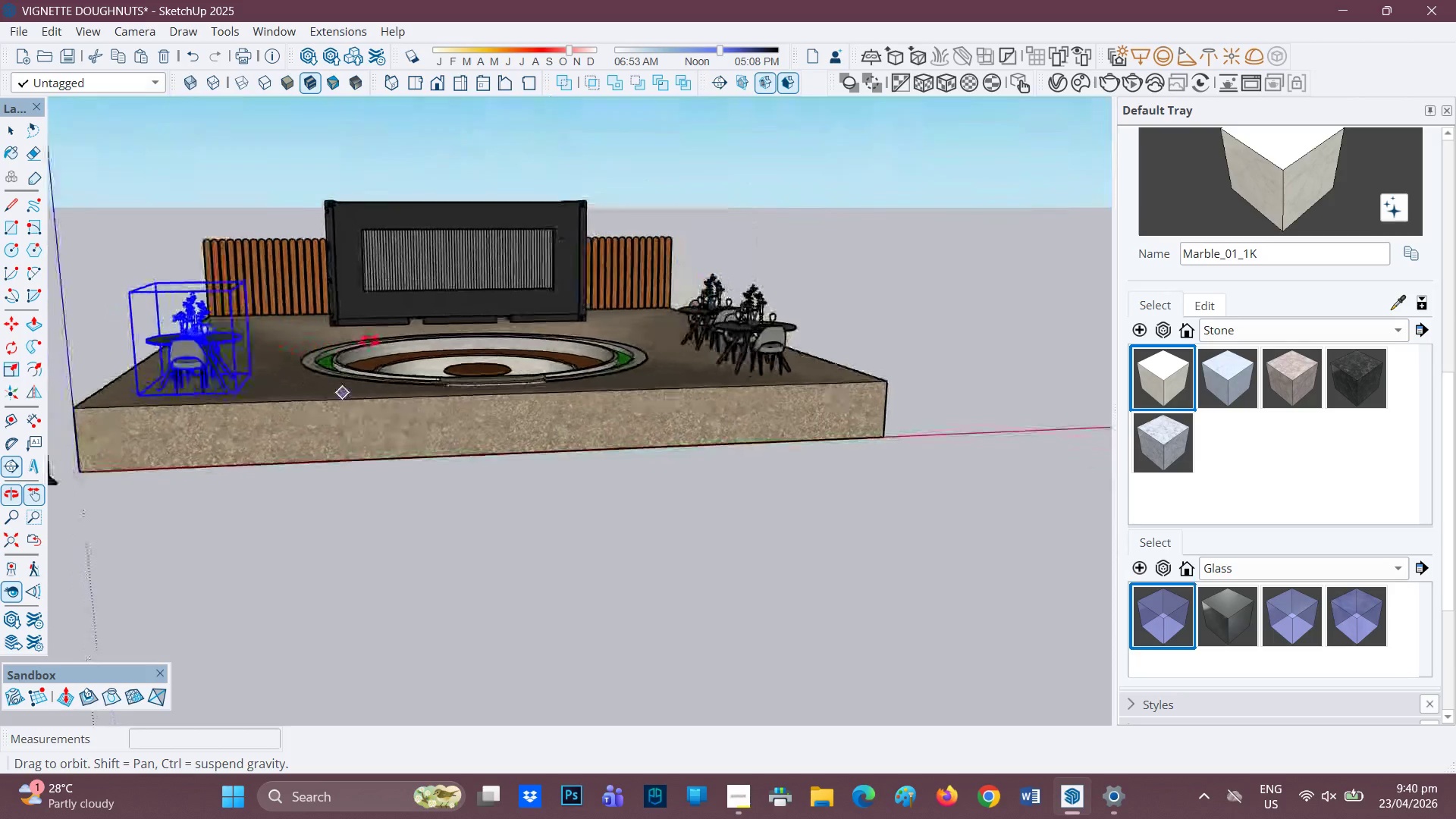 
scroll: coordinate [354, 443], scroll_direction: up, amount: 8.0
 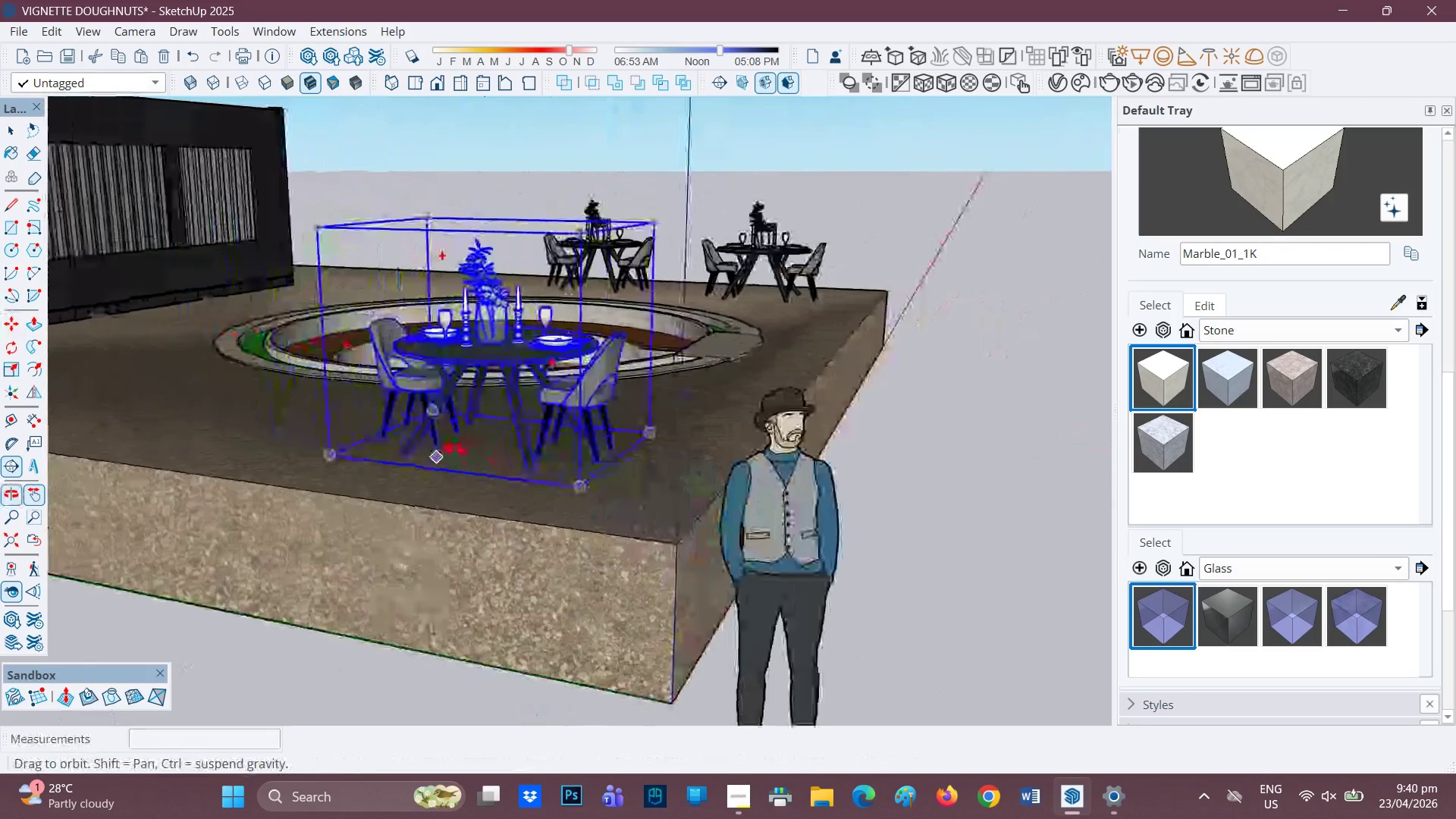 
key(Space)
 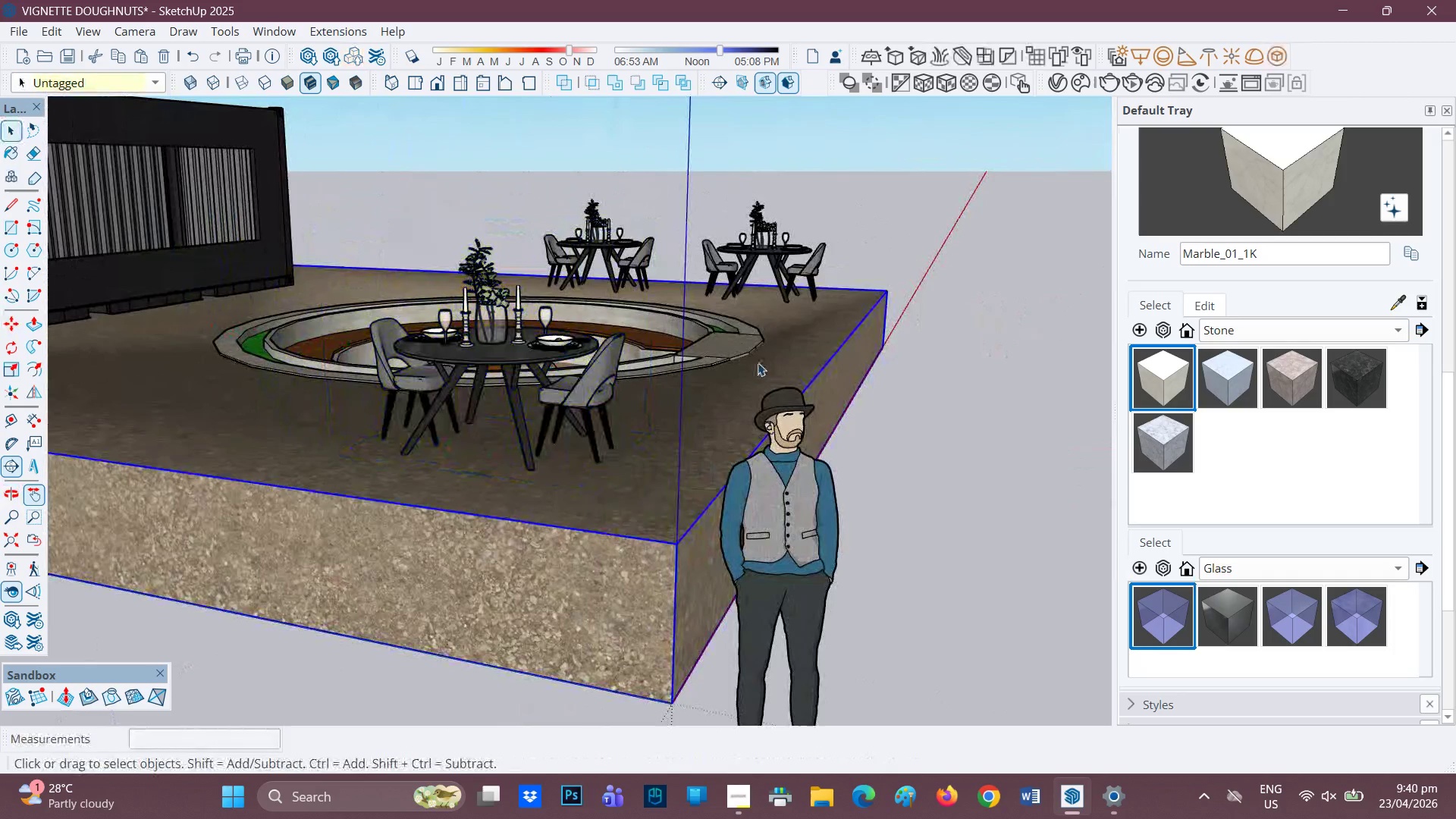 
scroll: coordinate [282, 560], scroll_direction: down, amount: 5.0
 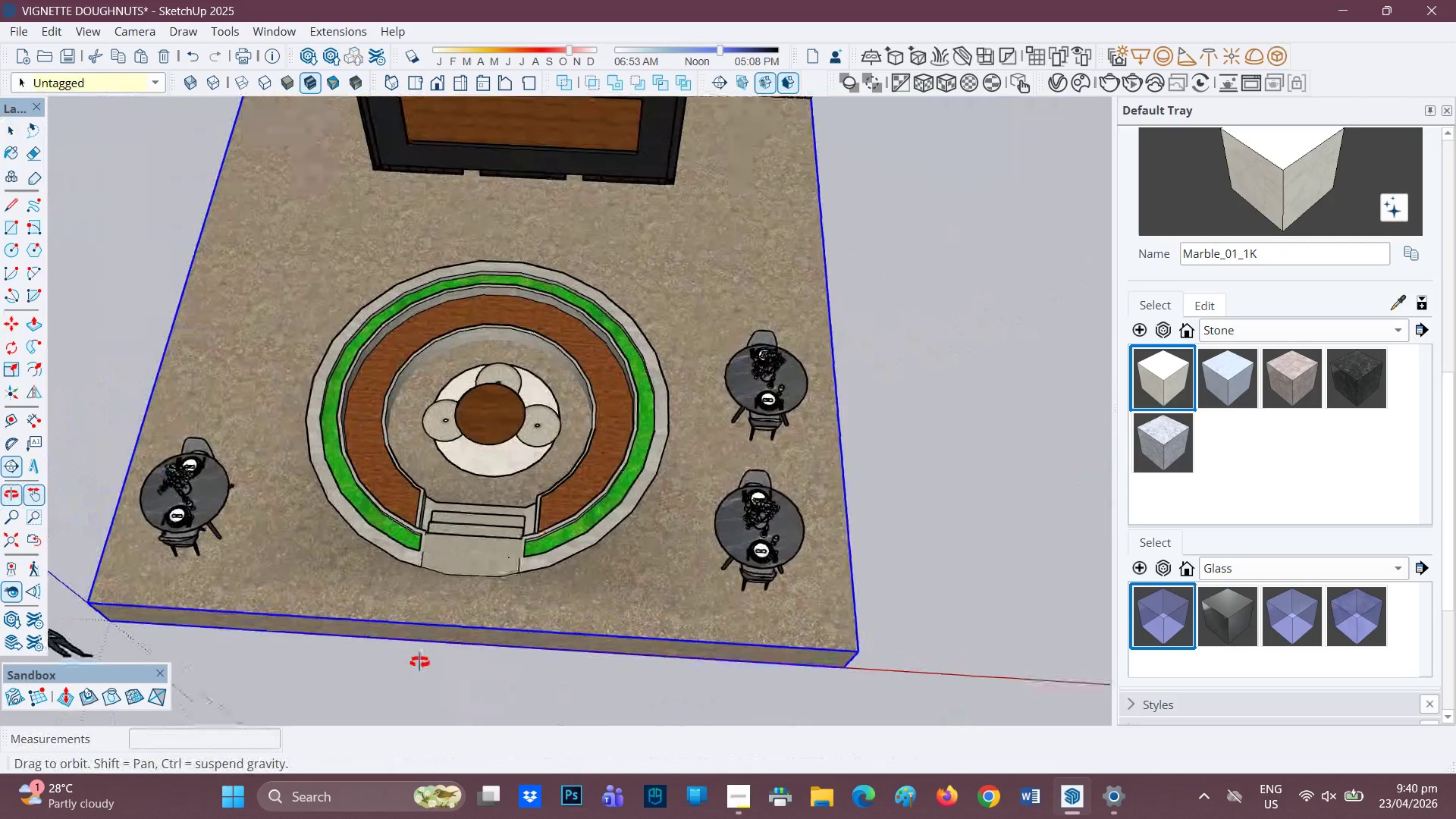 
scroll: coordinate [485, 504], scroll_direction: up, amount: 1.0
 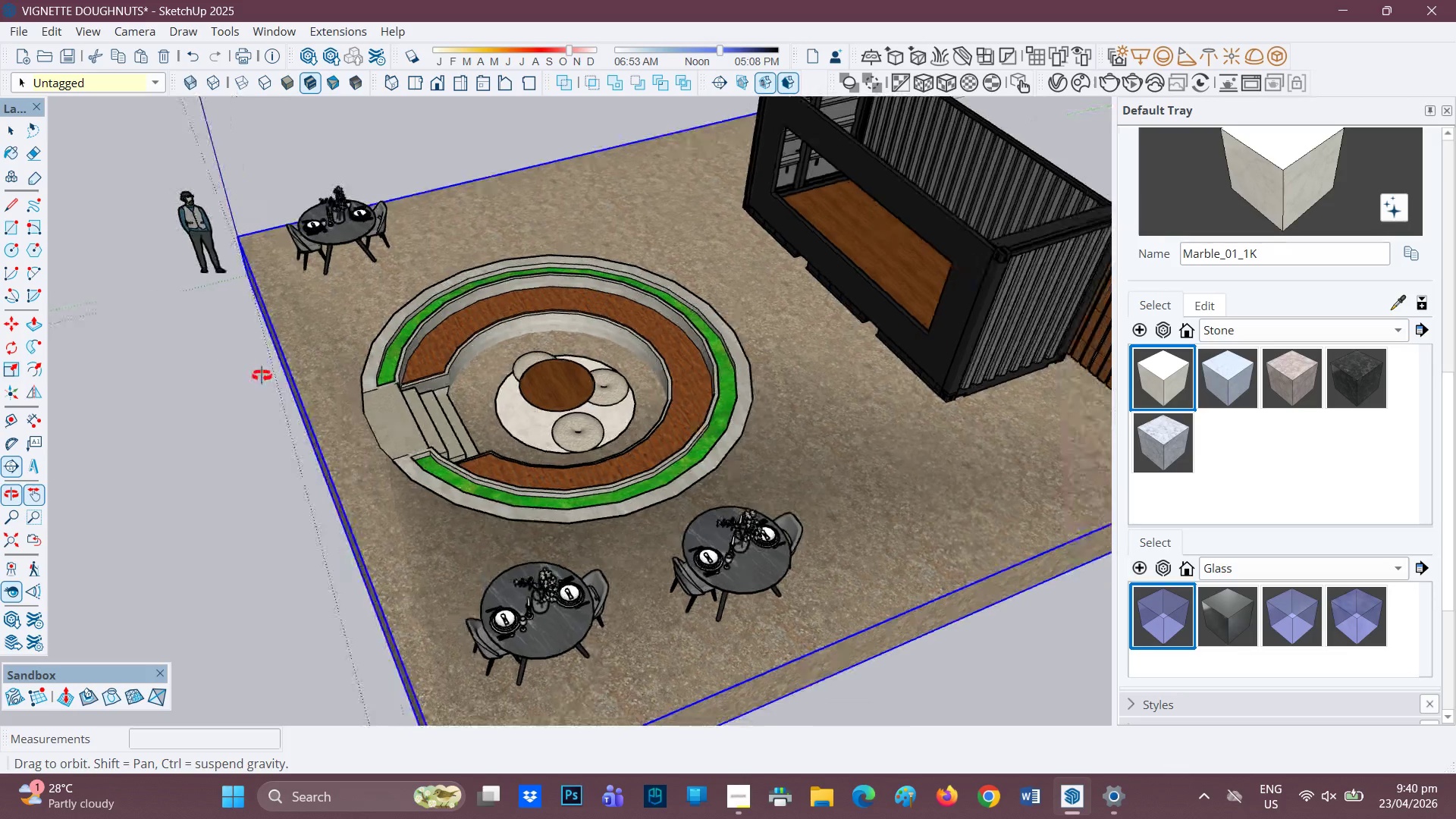 
scroll: coordinate [277, 372], scroll_direction: down, amount: 2.0
 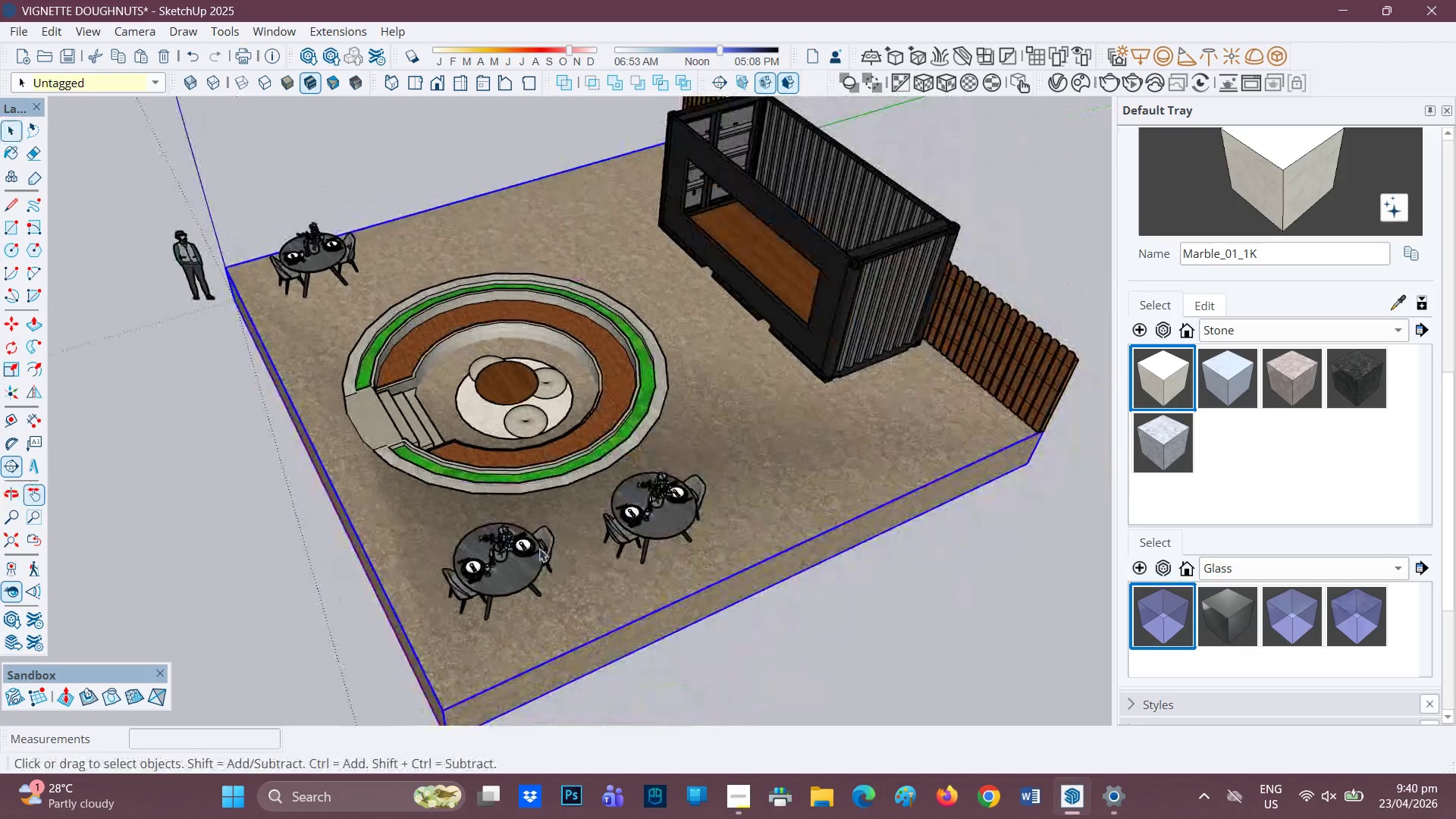 
scroll: coordinate [560, 548], scroll_direction: up, amount: 2.0
 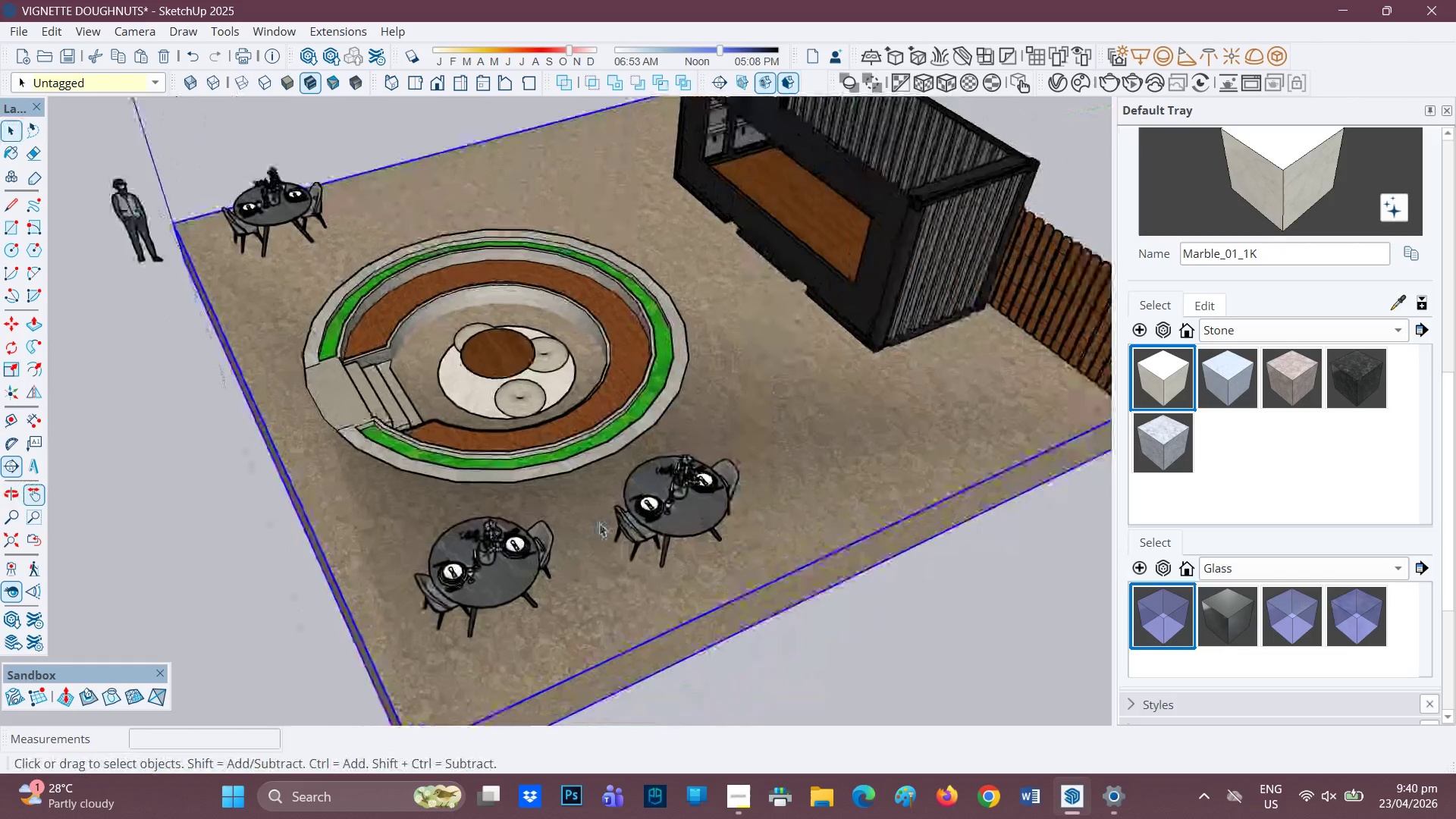 
scroll: coordinate [405, 480], scroll_direction: down, amount: 4.0
 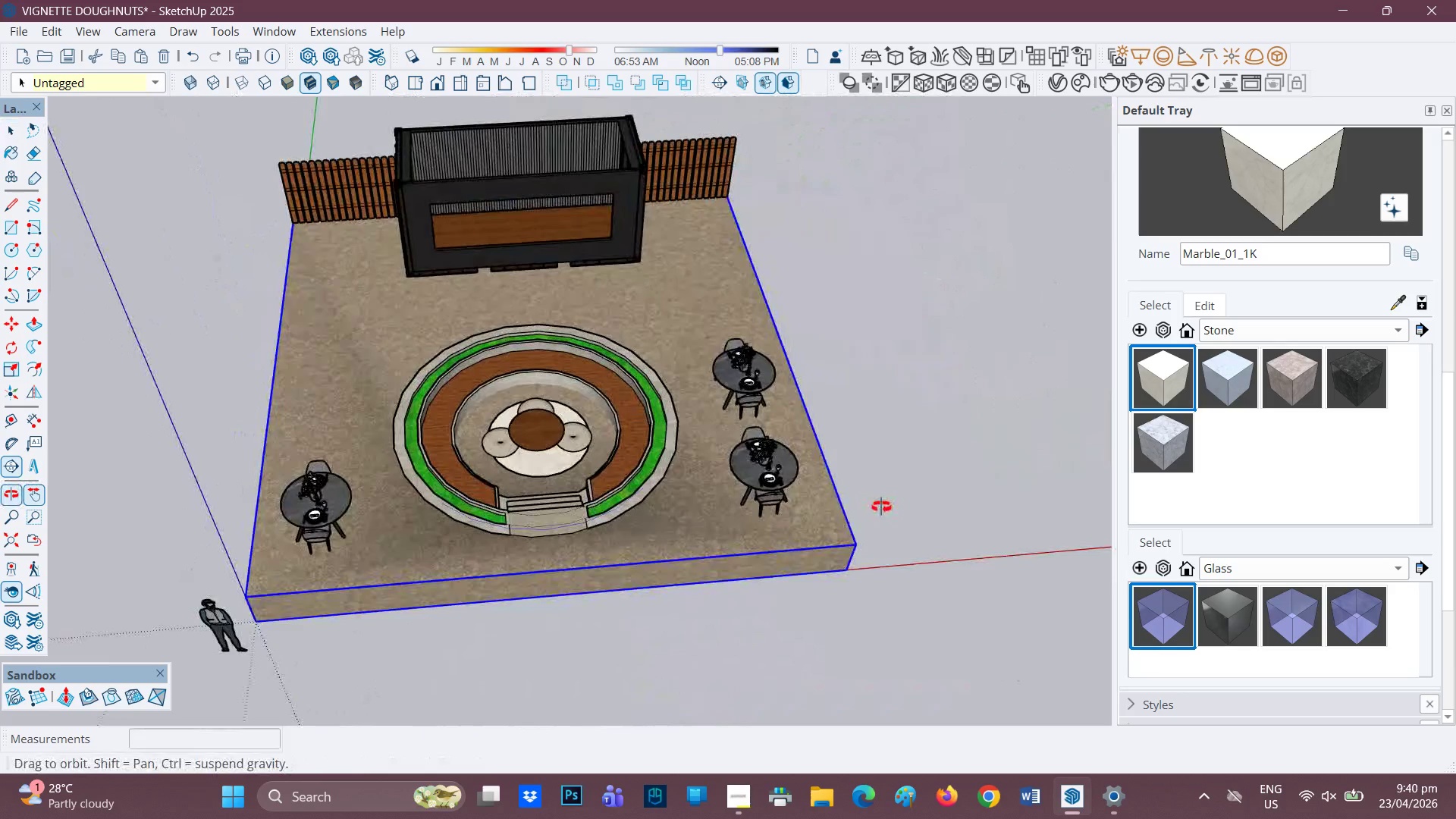 
scroll: coordinate [267, 525], scroll_direction: up, amount: 2.0
 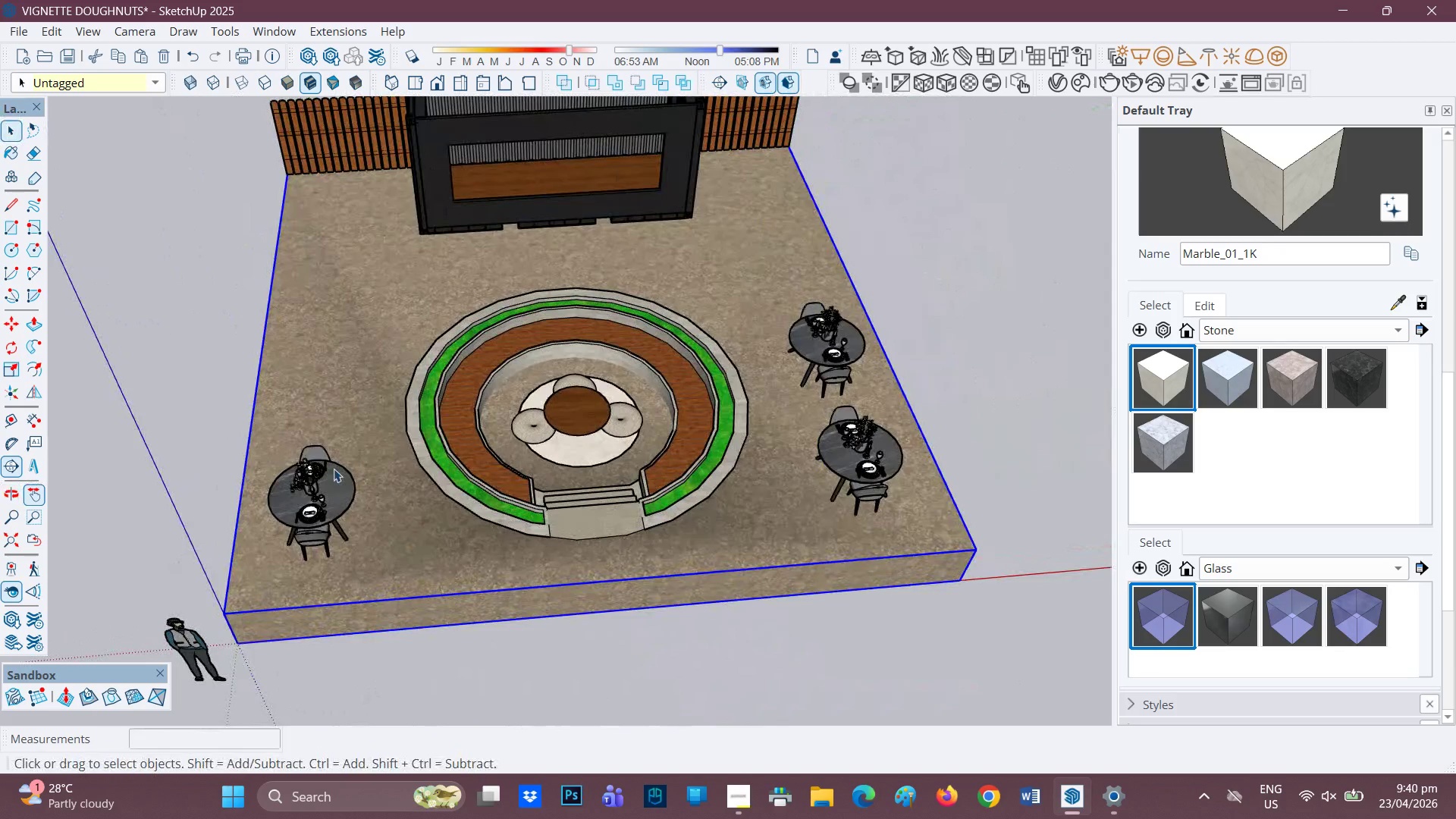 
scroll: coordinate [597, 355], scroll_direction: down, amount: 1.0
 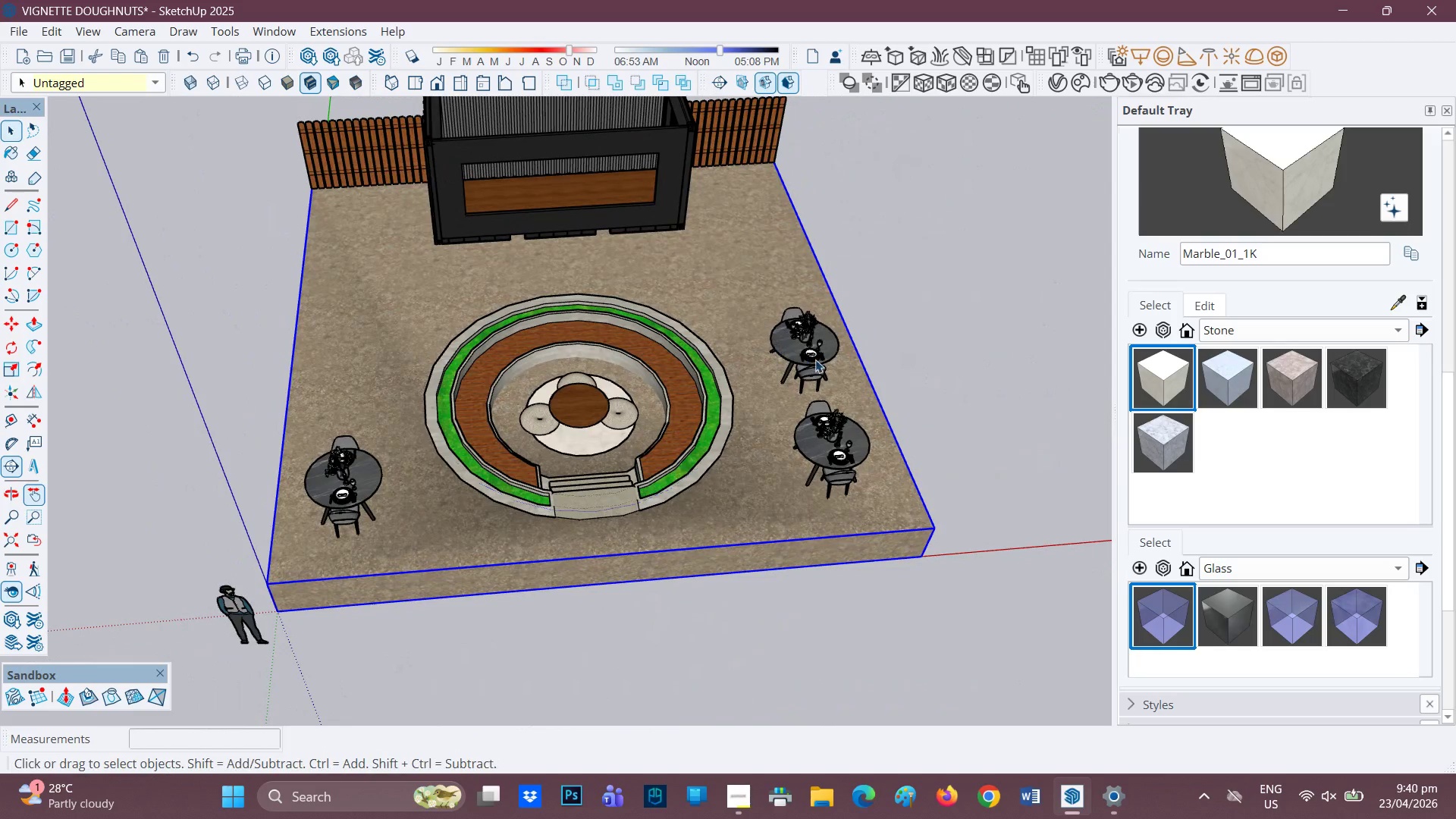 
left_click([815, 359])
 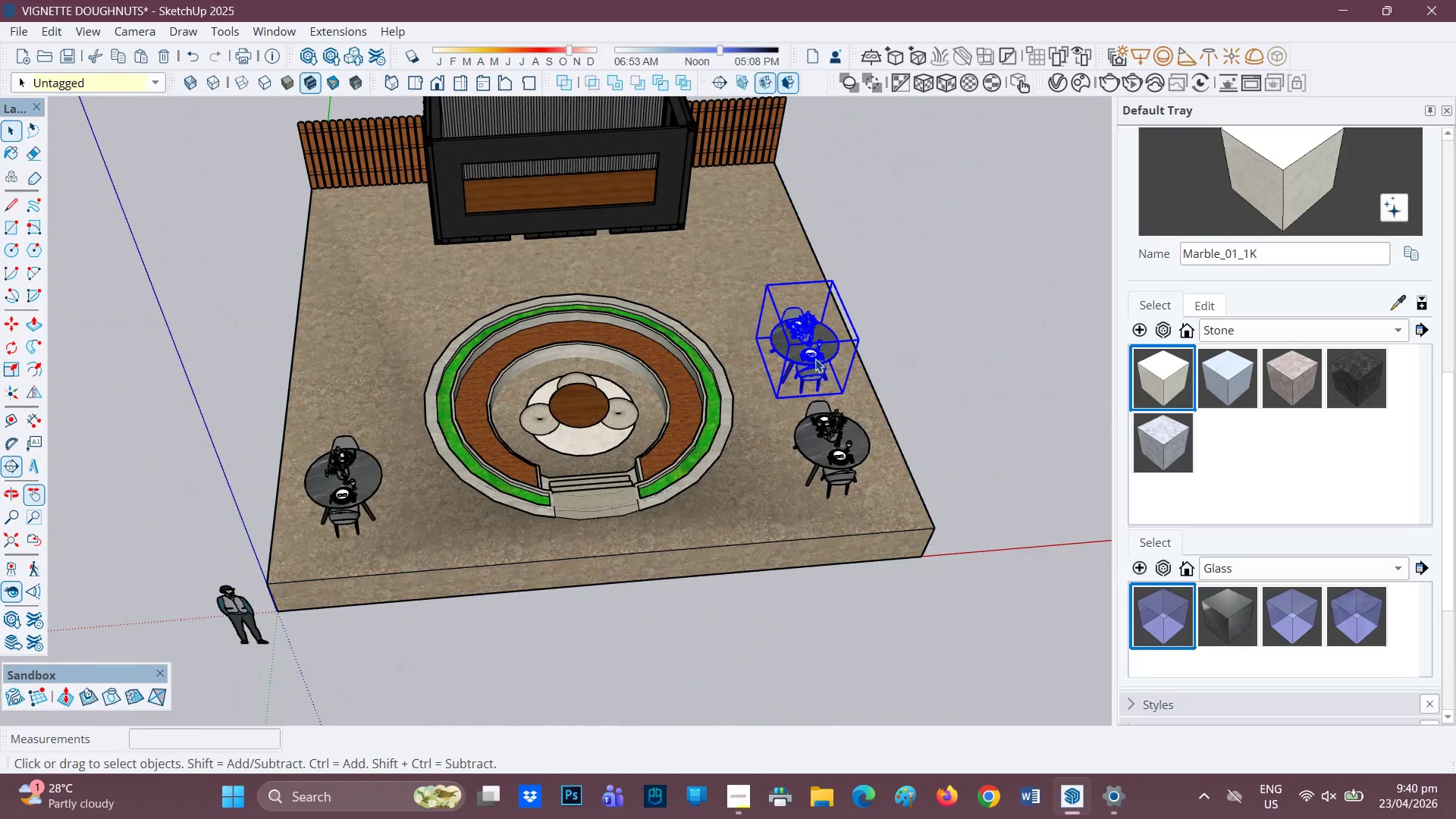 
scroll: coordinate [815, 359], scroll_direction: up, amount: 1.0
 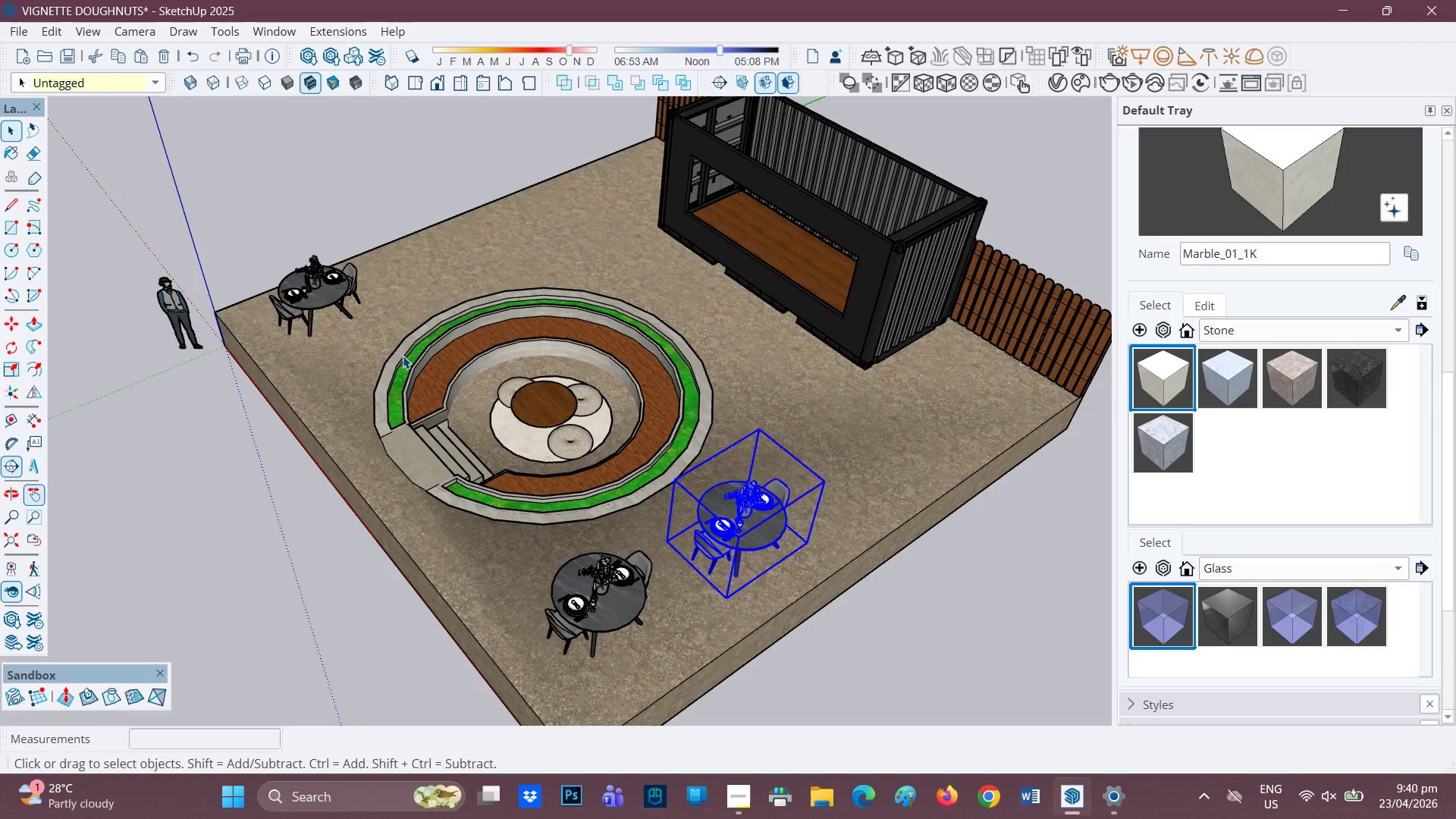 
wait(30.69)
 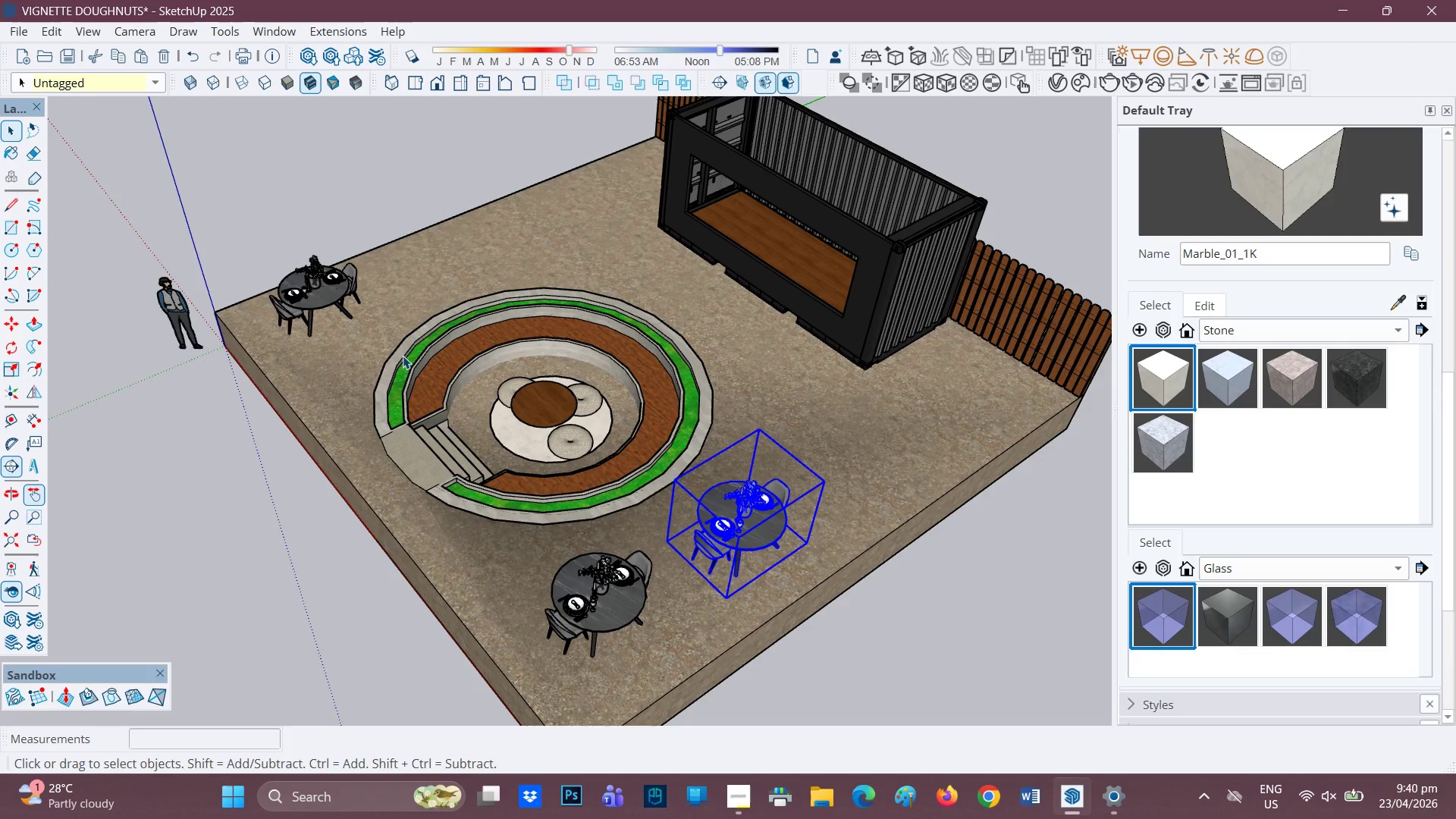 
scroll: coordinate [629, 441], scroll_direction: down, amount: 1.0
 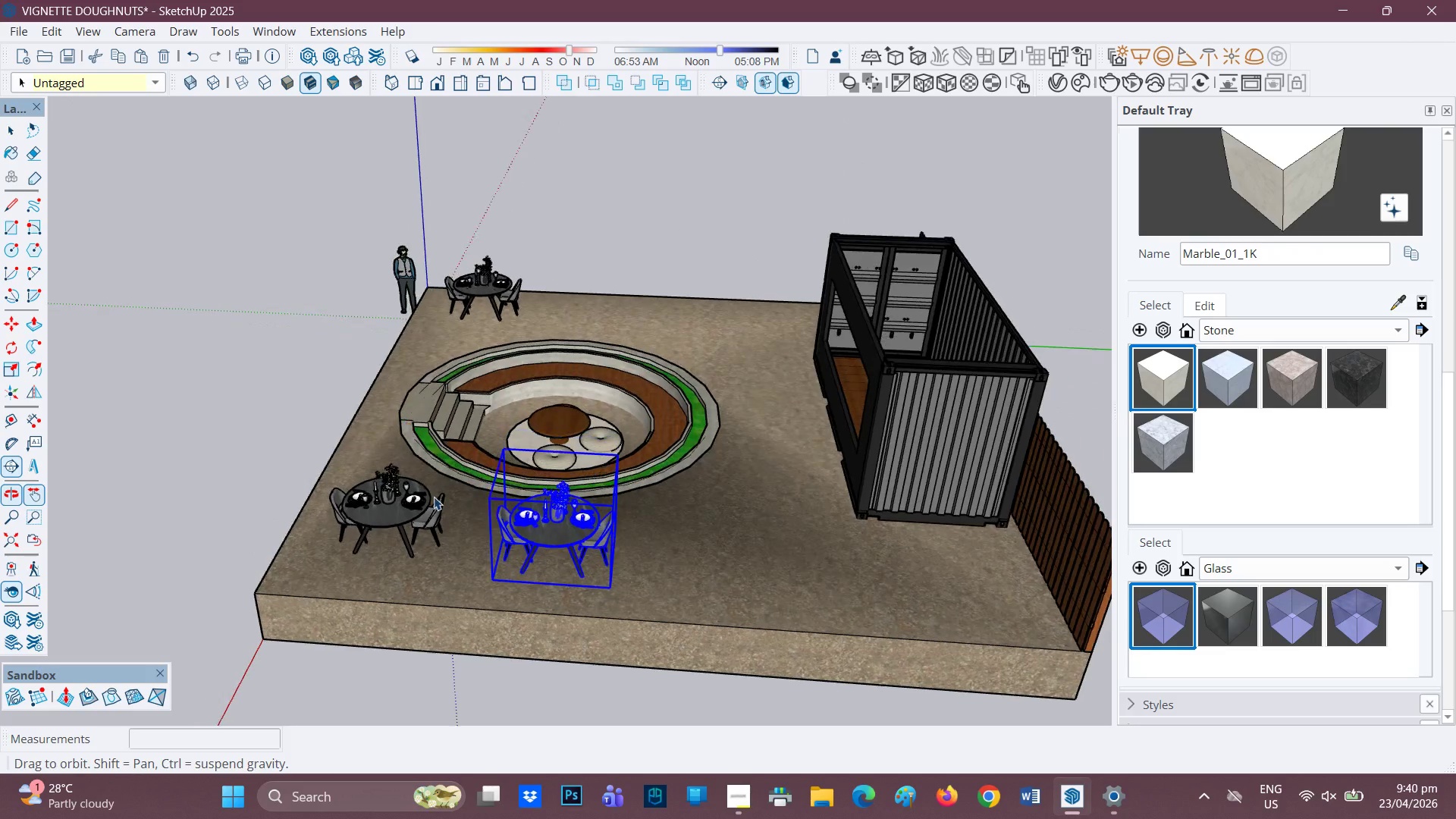 
scroll: coordinate [588, 604], scroll_direction: up, amount: 2.0
 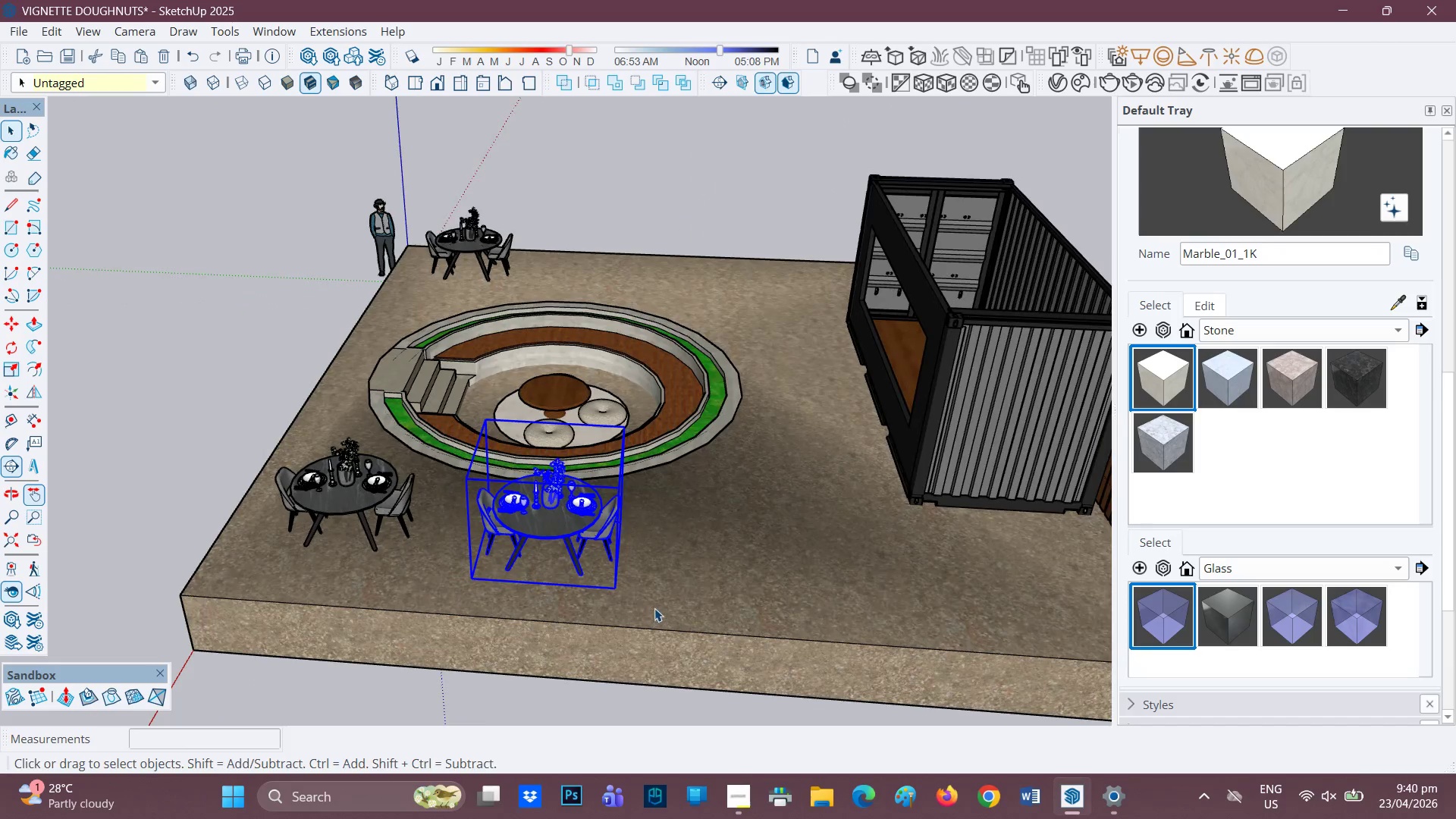 
key(M)
 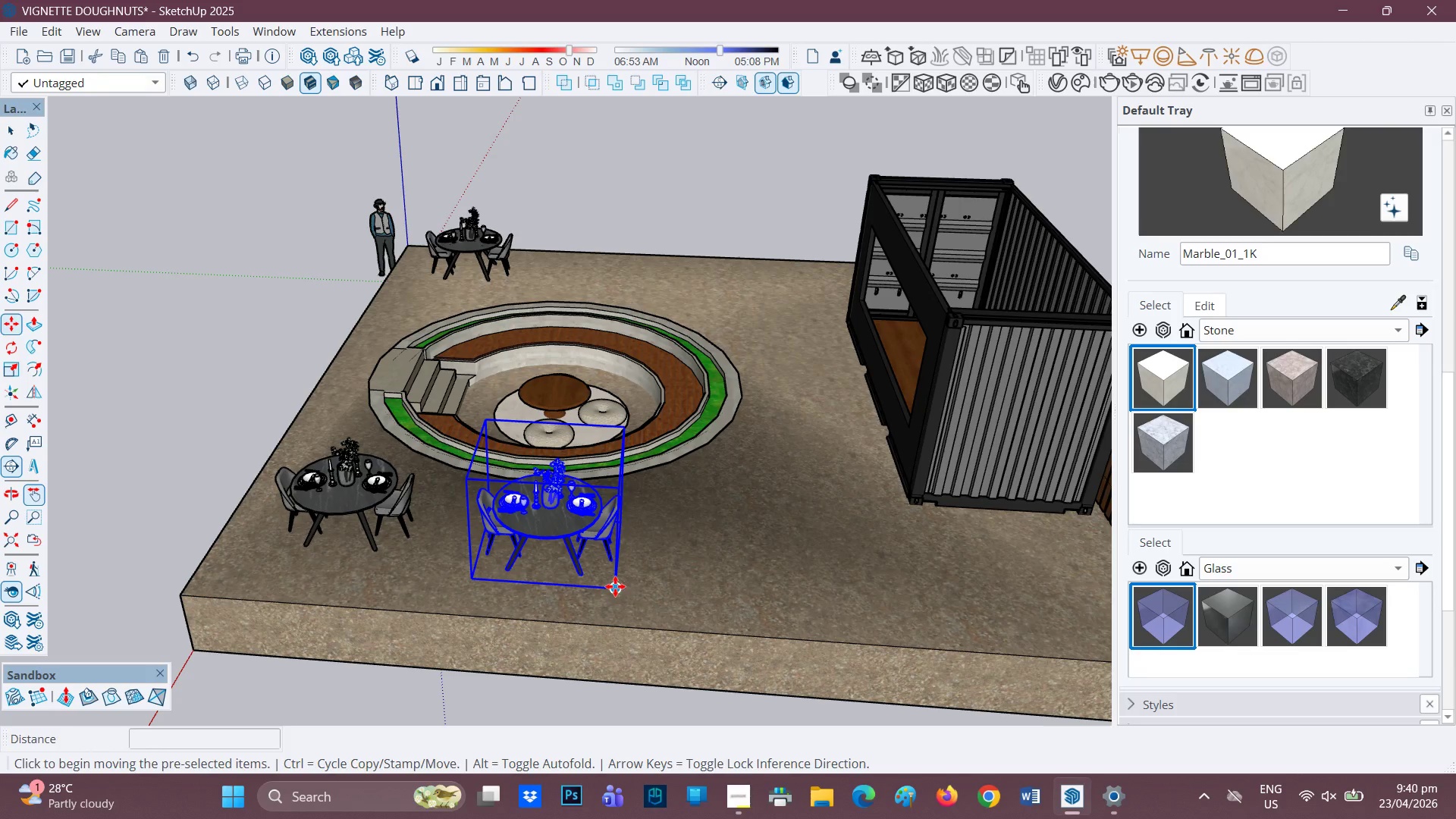 
left_click([615, 586])
 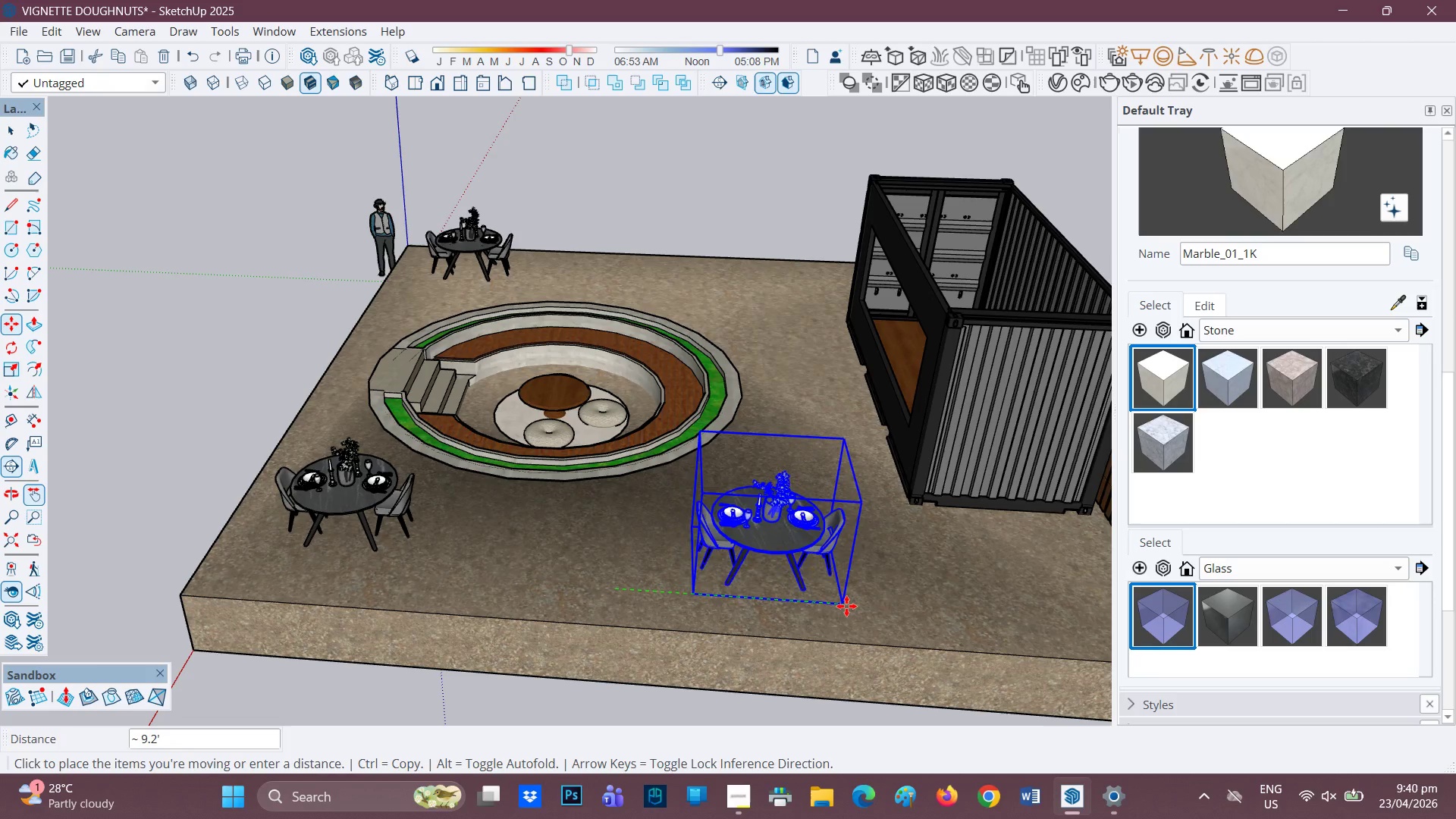 
left_click([845, 606])
 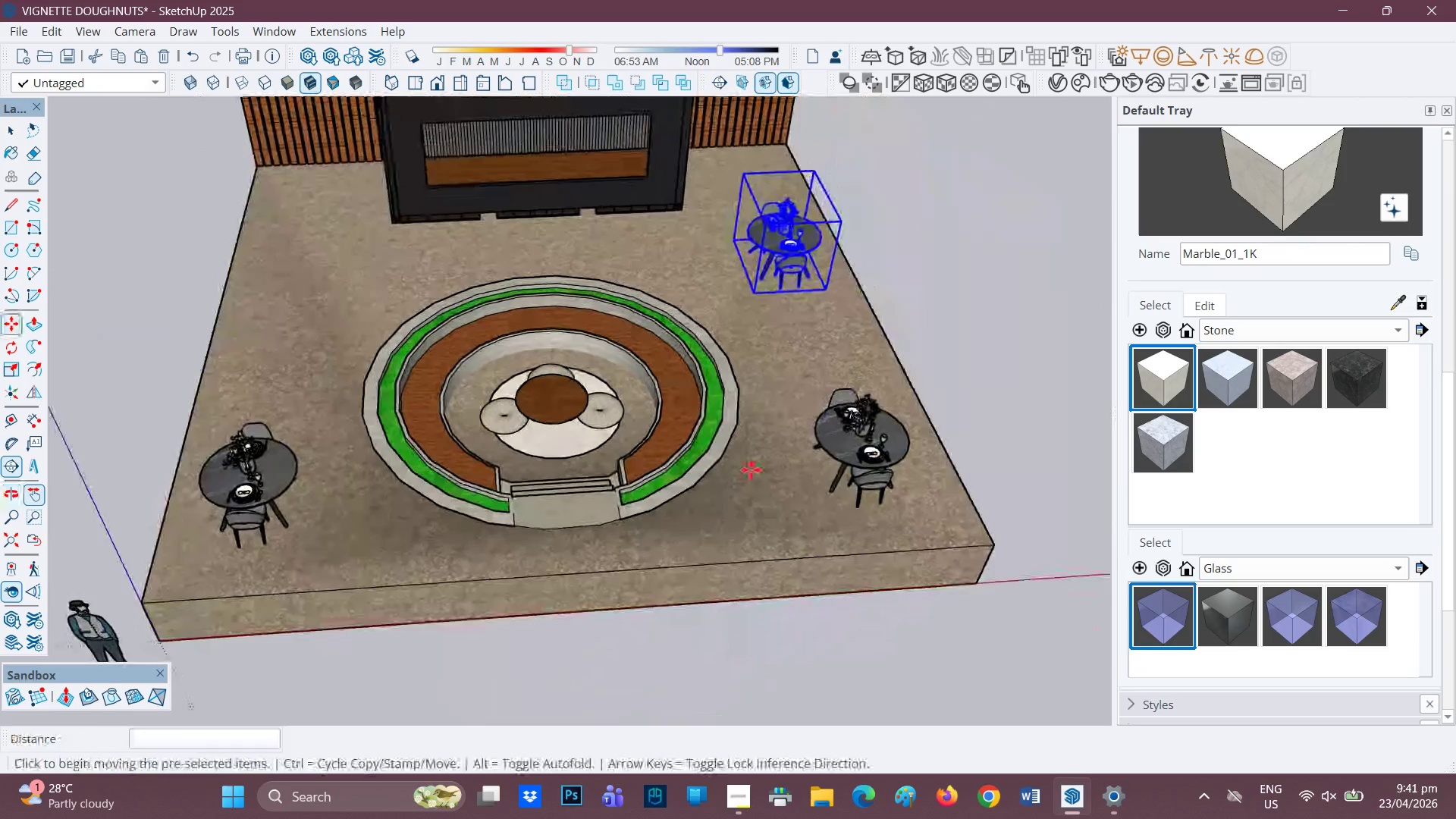 
scroll: coordinate [758, 291], scroll_direction: down, amount: 1.0
 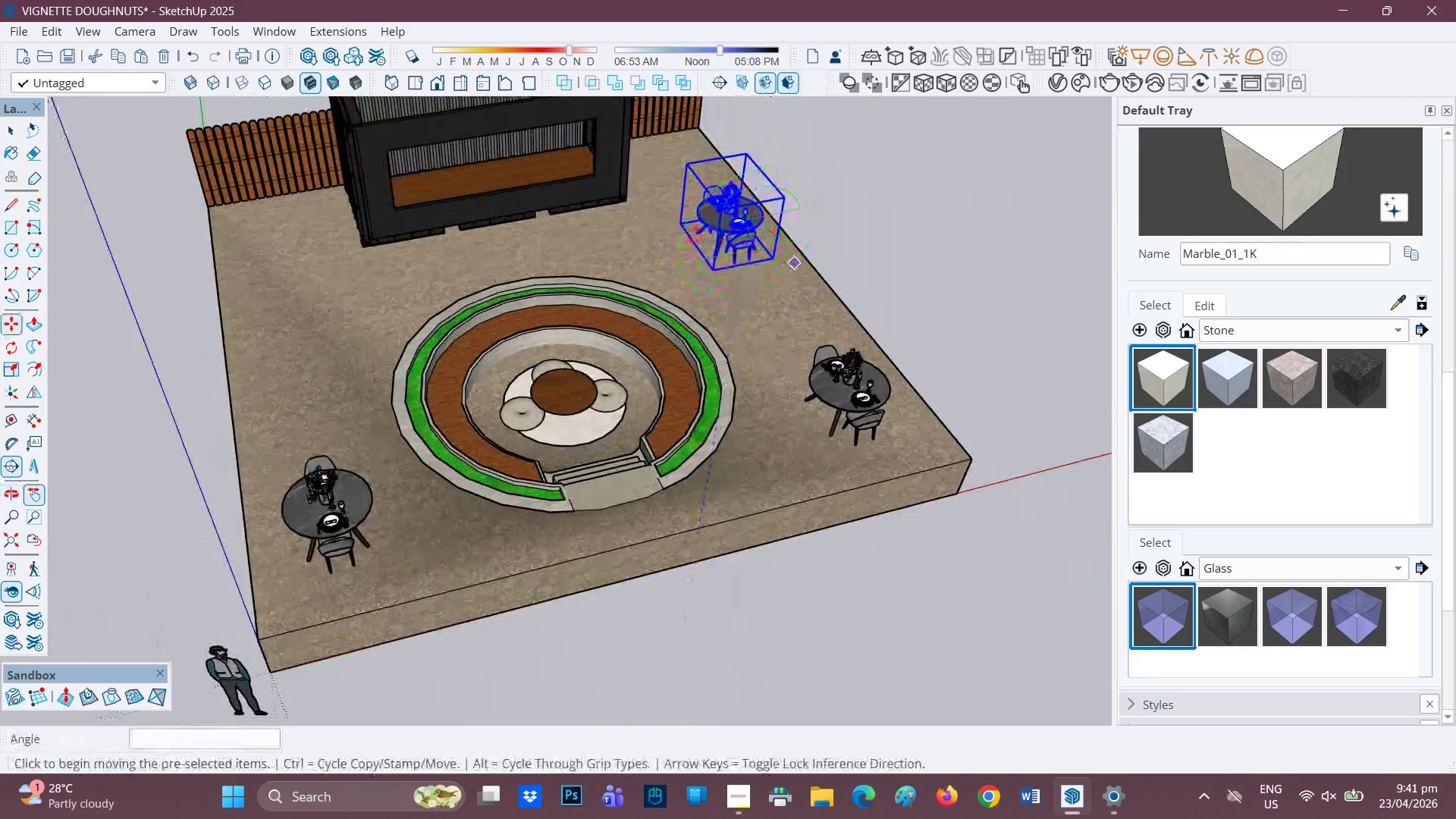 
scroll: coordinate [676, 234], scroll_direction: up, amount: 2.0
 